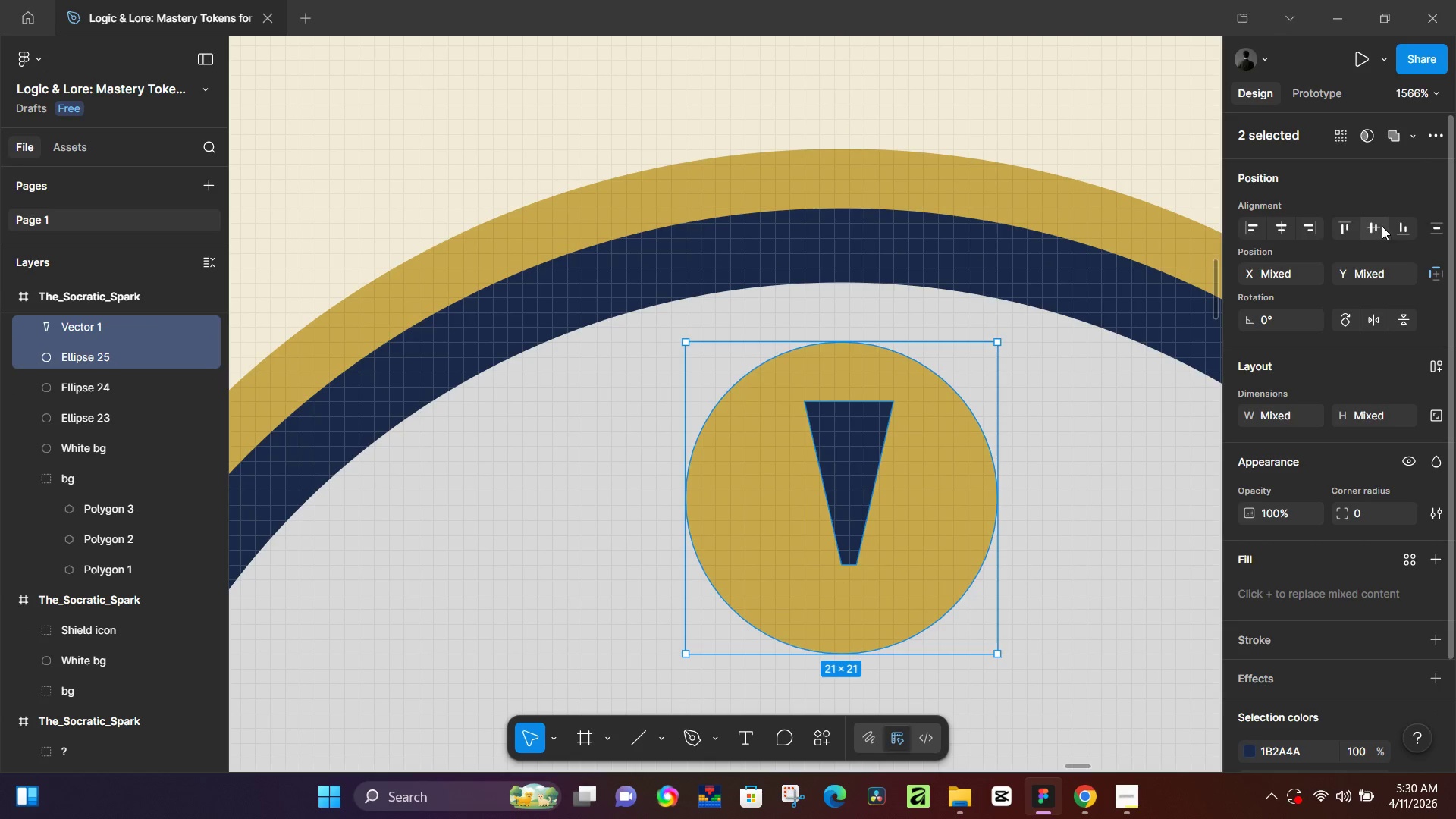 
left_click([1382, 226])
 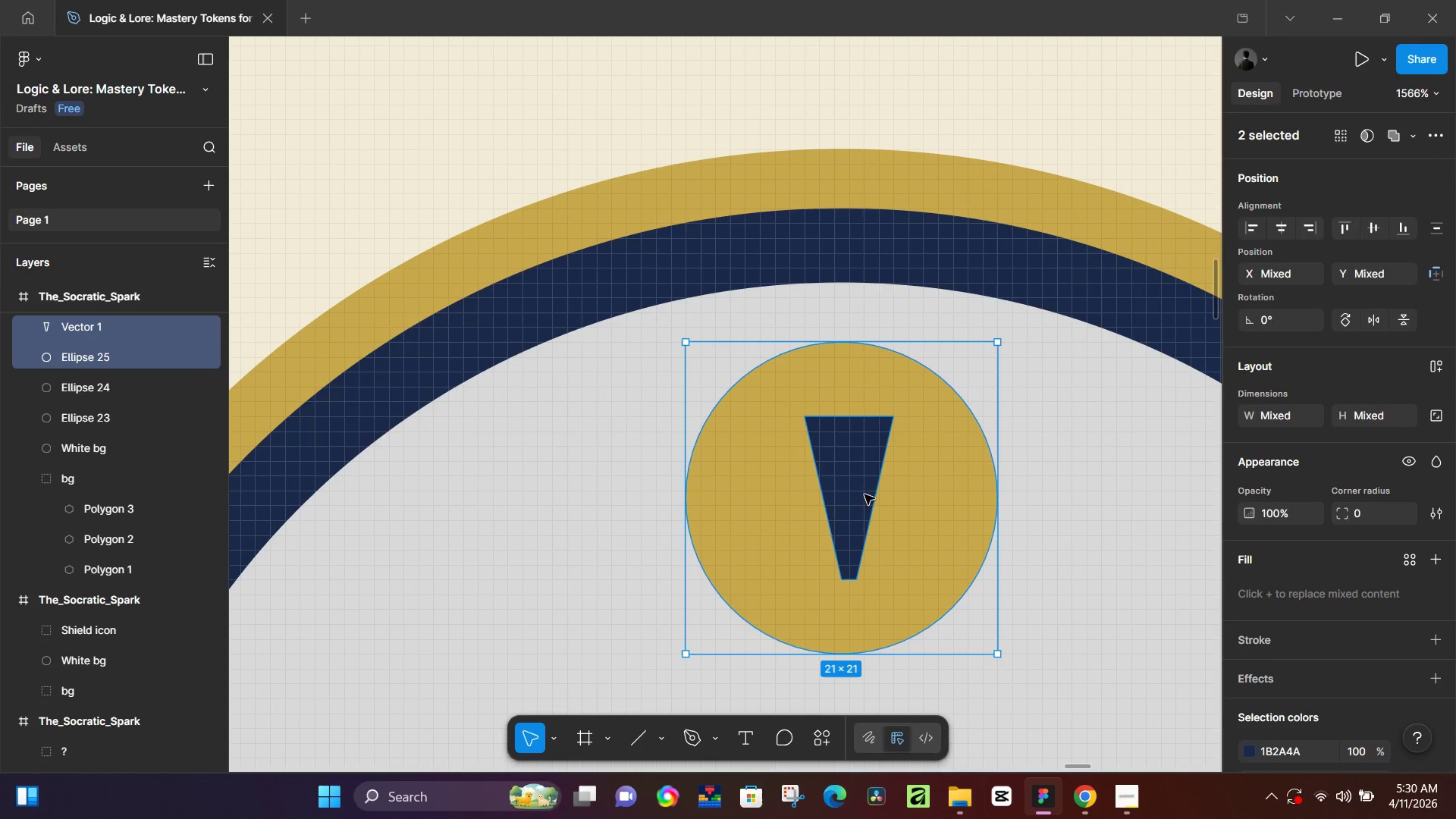 
left_click([862, 486])
 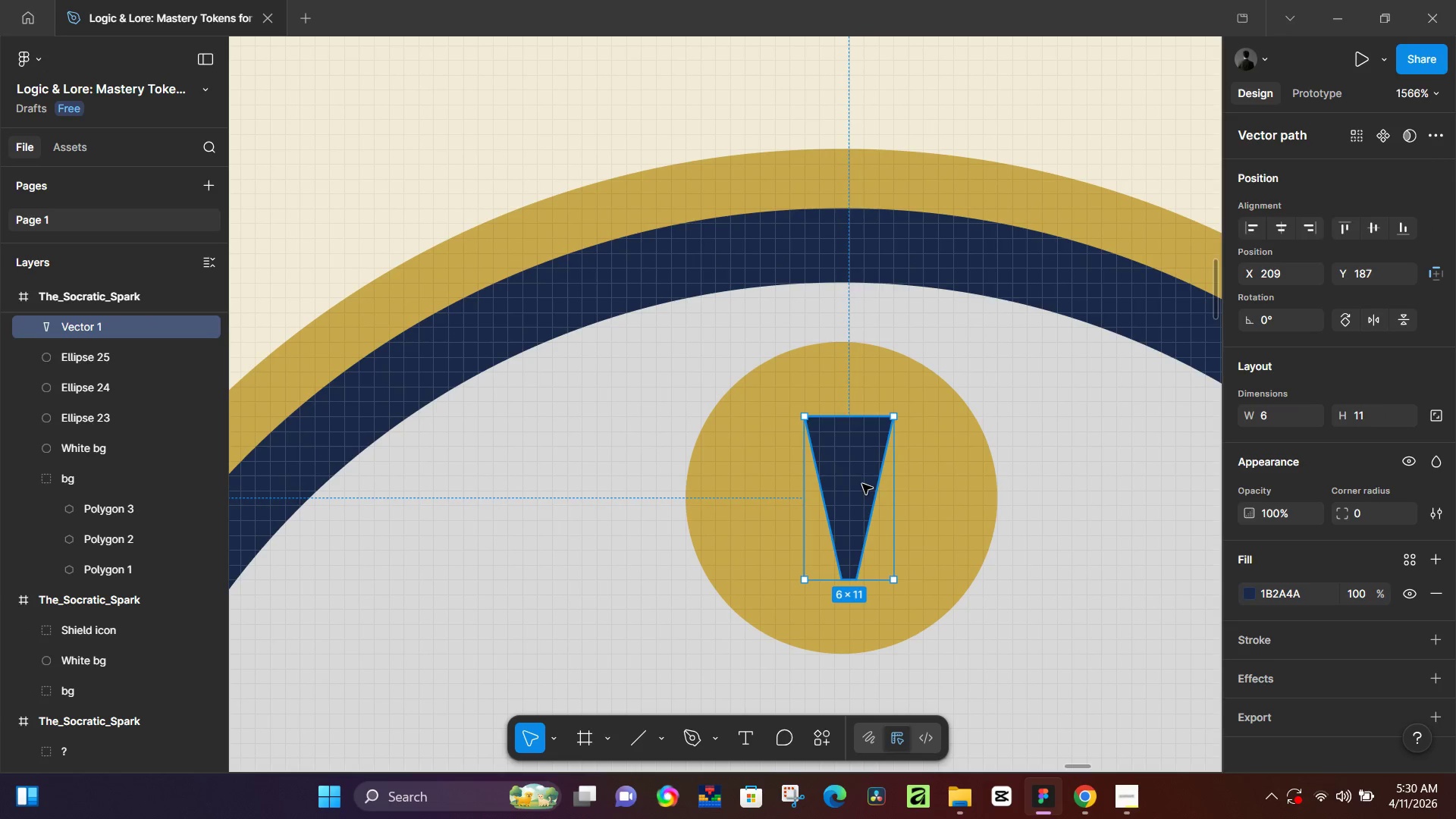 
left_click_drag(start_coordinate=[862, 484], to_coordinate=[862, 480])
 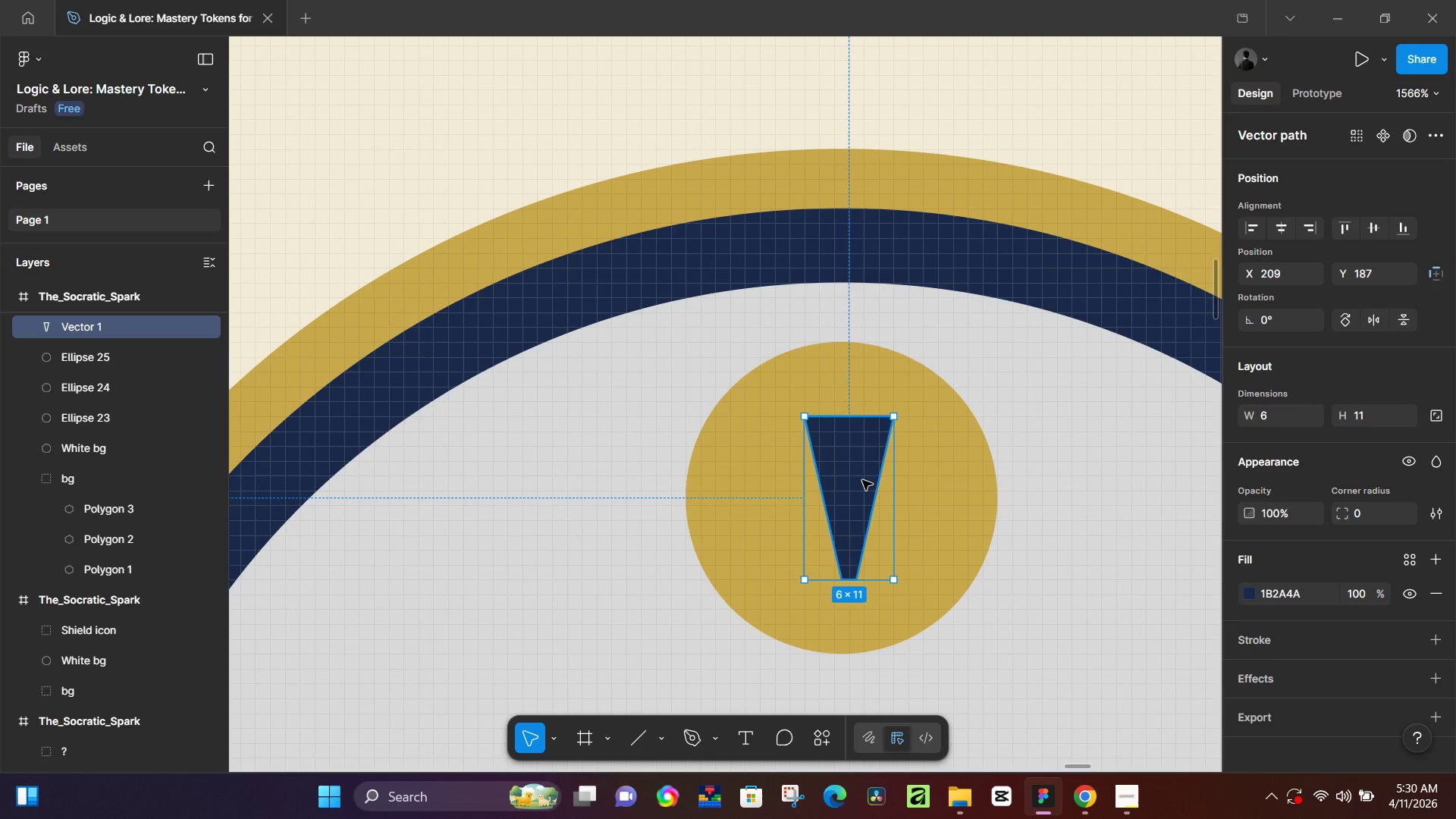 
left_click_drag(start_coordinate=[862, 480], to_coordinate=[864, 472])
 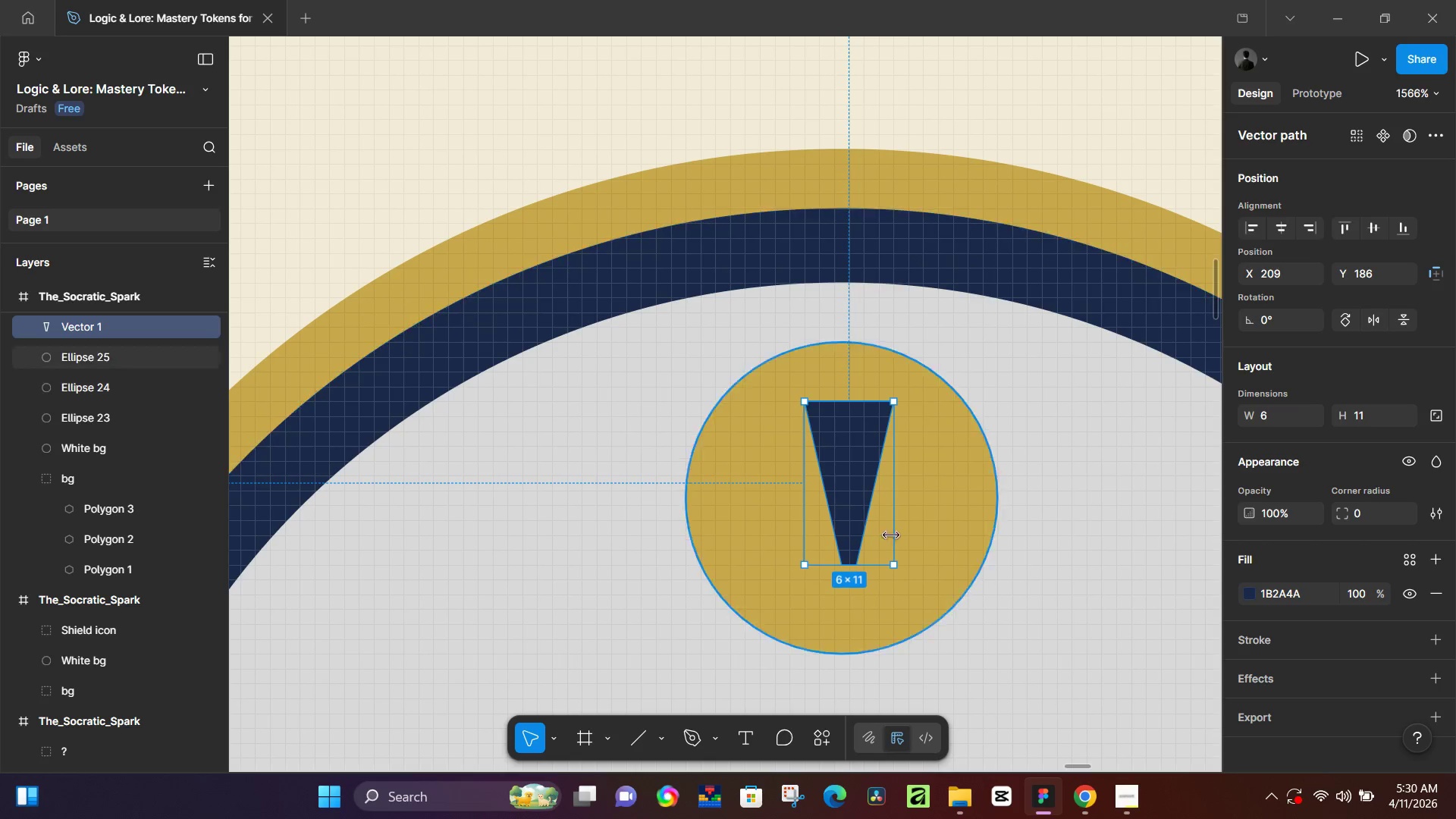 
scroll: coordinate [870, 595], scroll_direction: down, amount: 3.0
 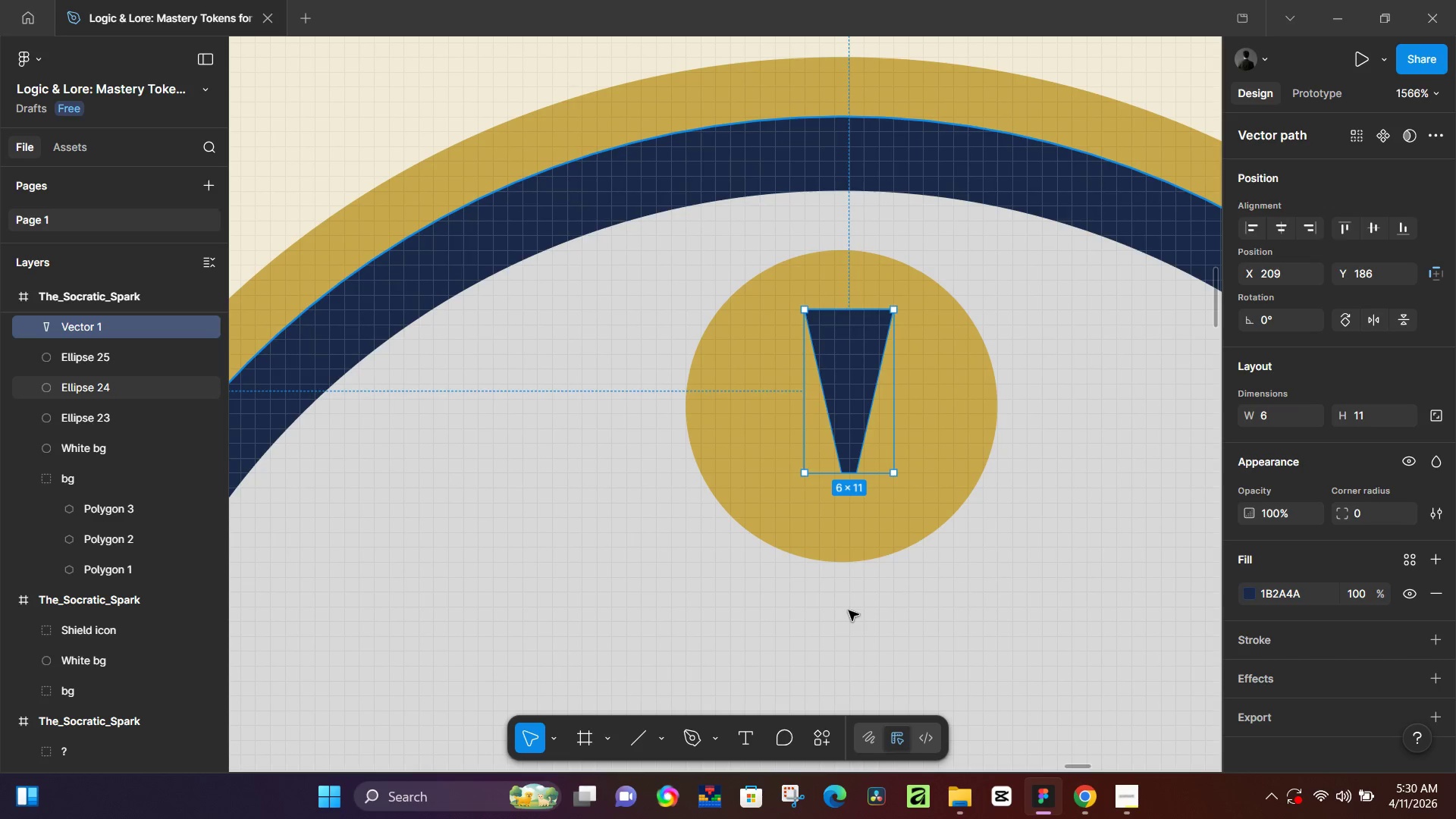 
key(O)
 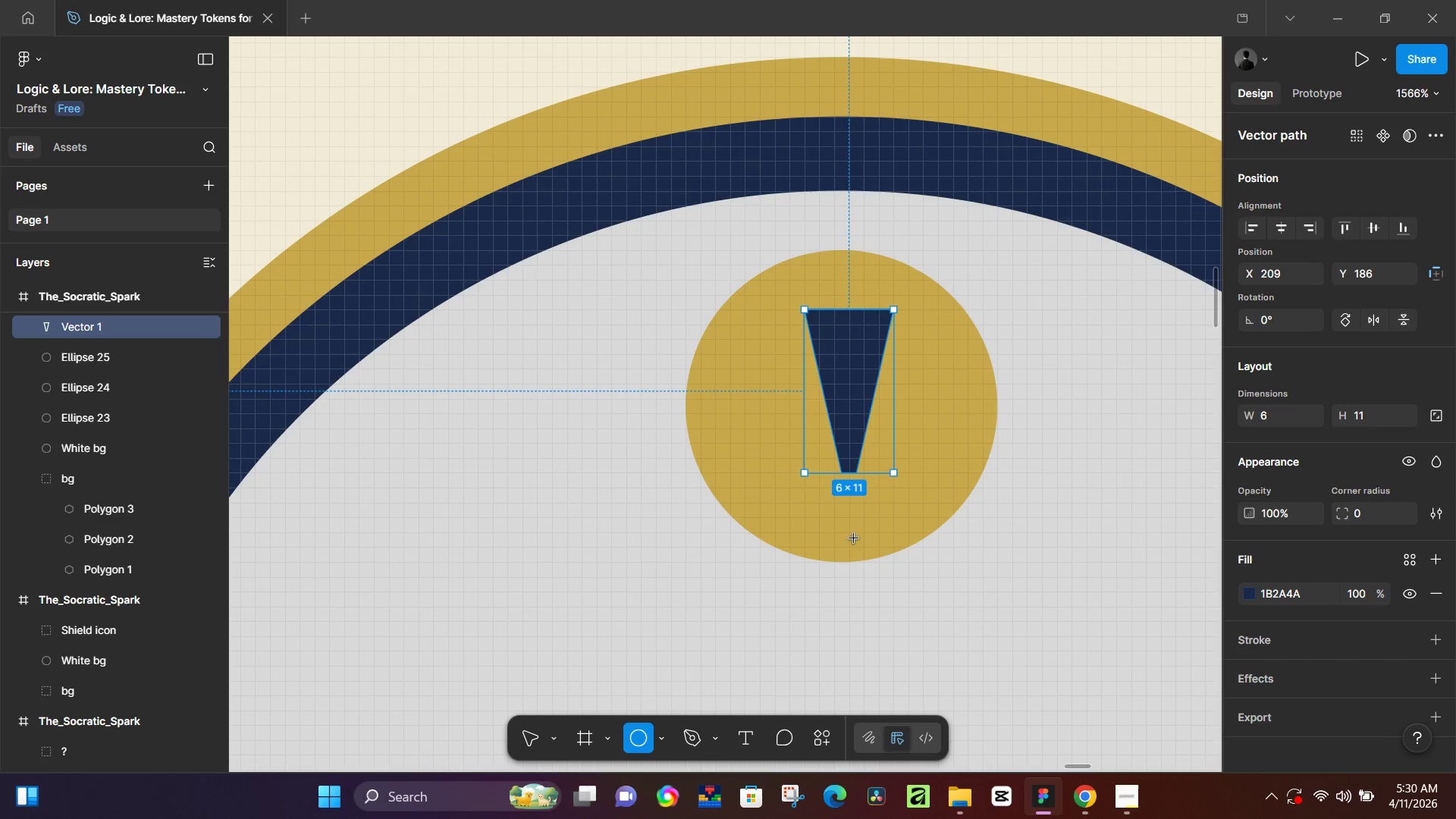 
hold_key(key=ControlLeft, duration=0.55)
 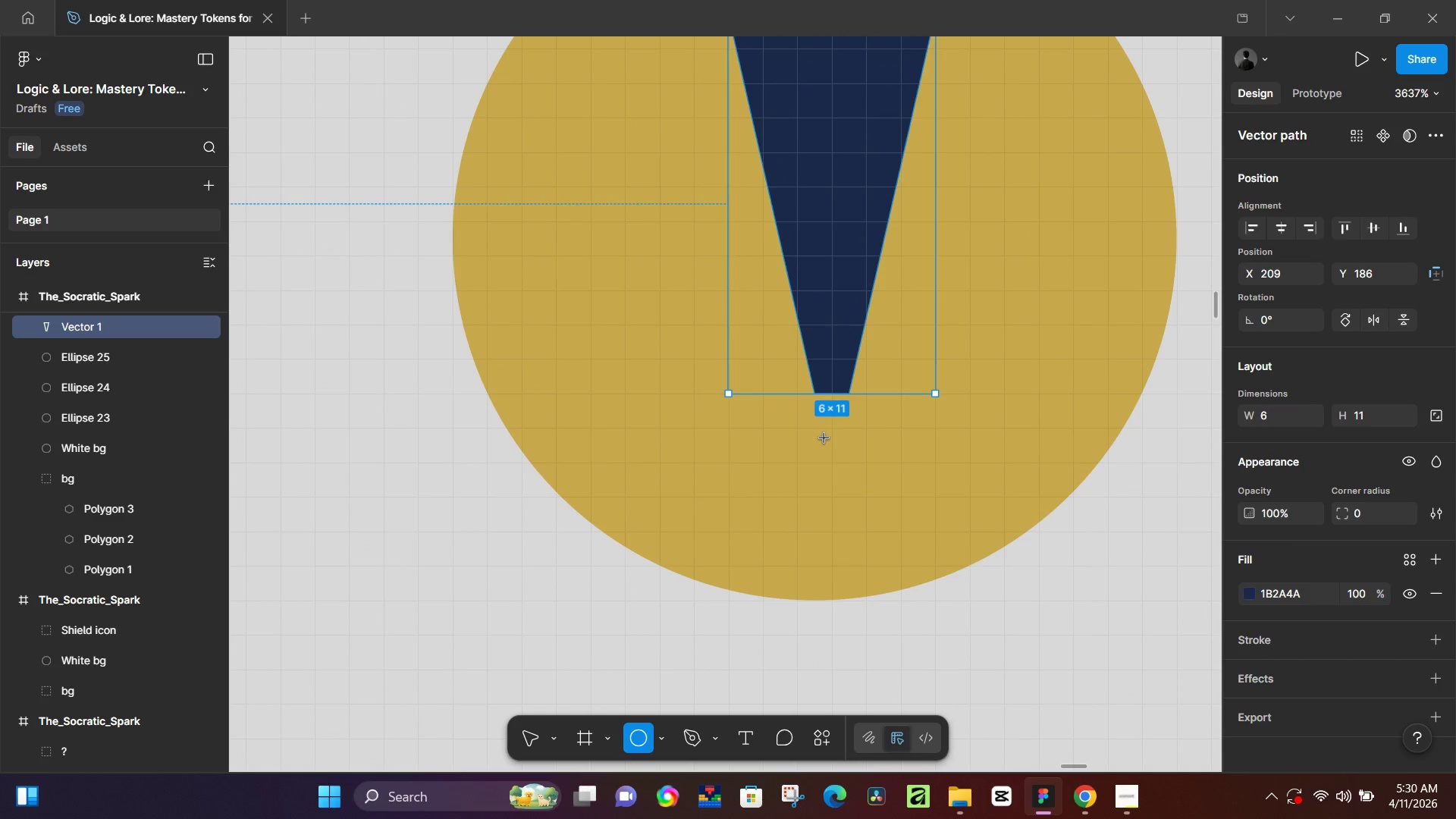 
hold_key(key=ShiftLeft, duration=1.27)
 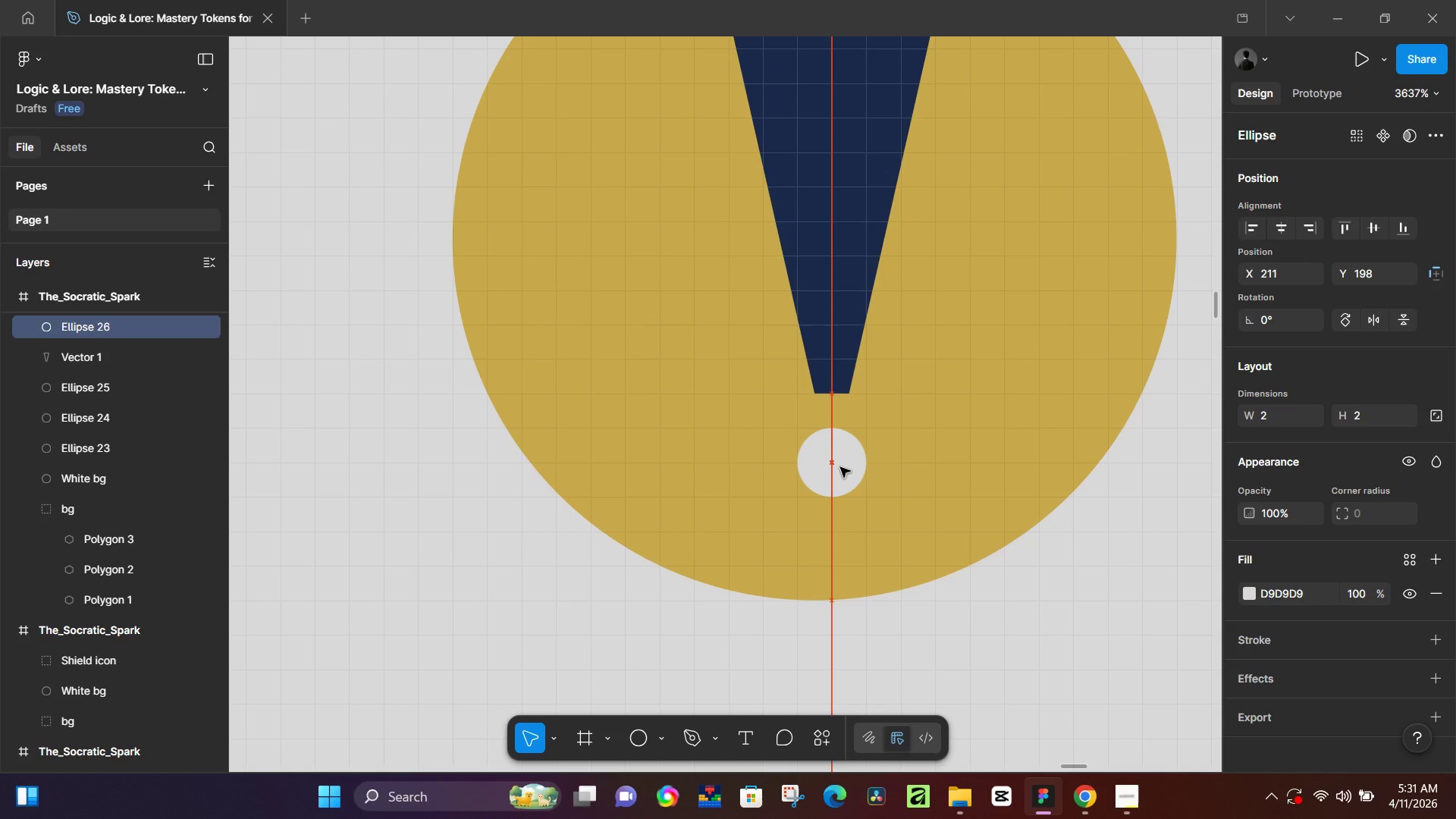 
scroll: coordinate [864, 526], scroll_direction: up, amount: 7.0
 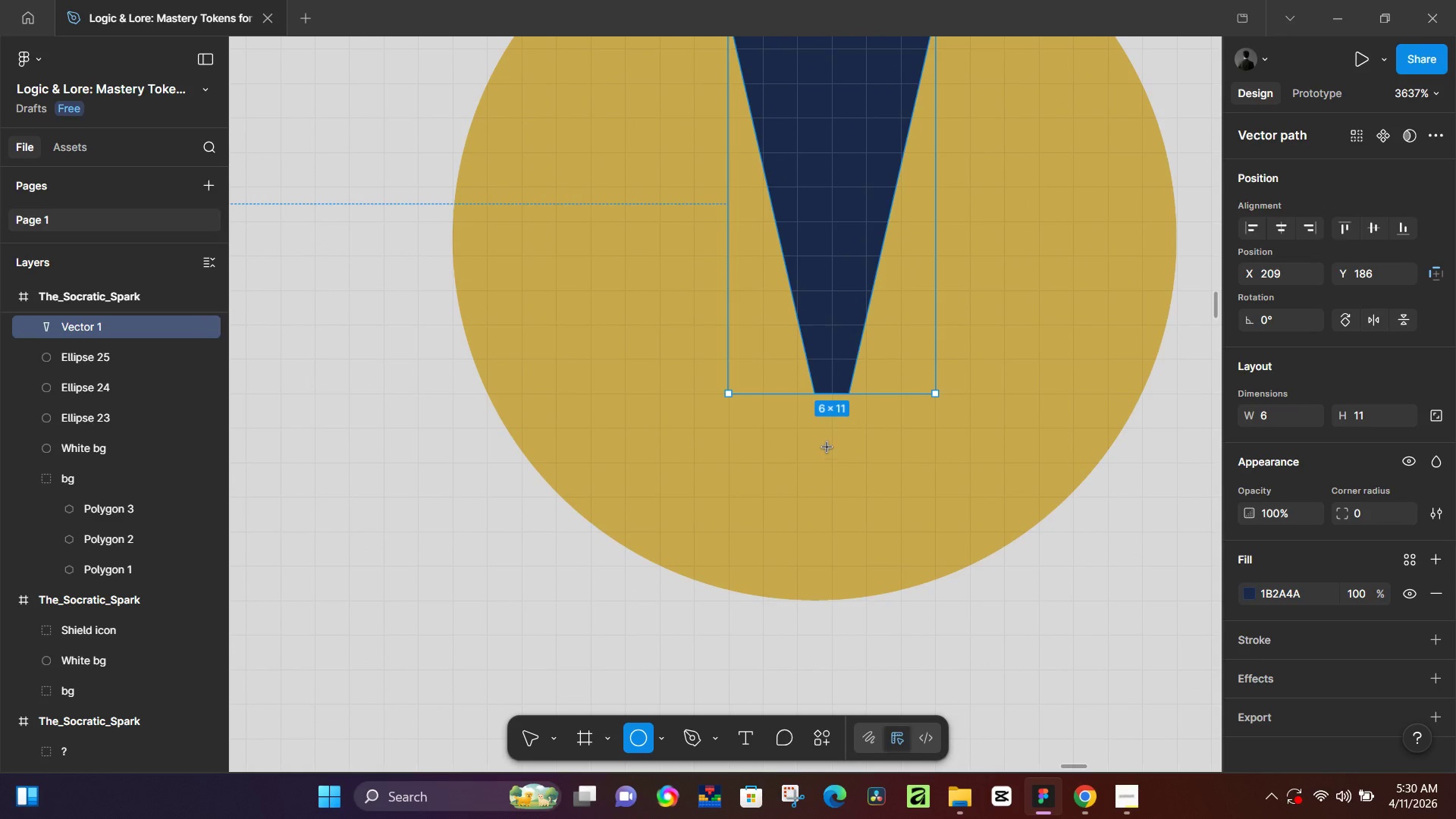 
left_click_drag(start_coordinate=[824, 438], to_coordinate=[858, 479])
 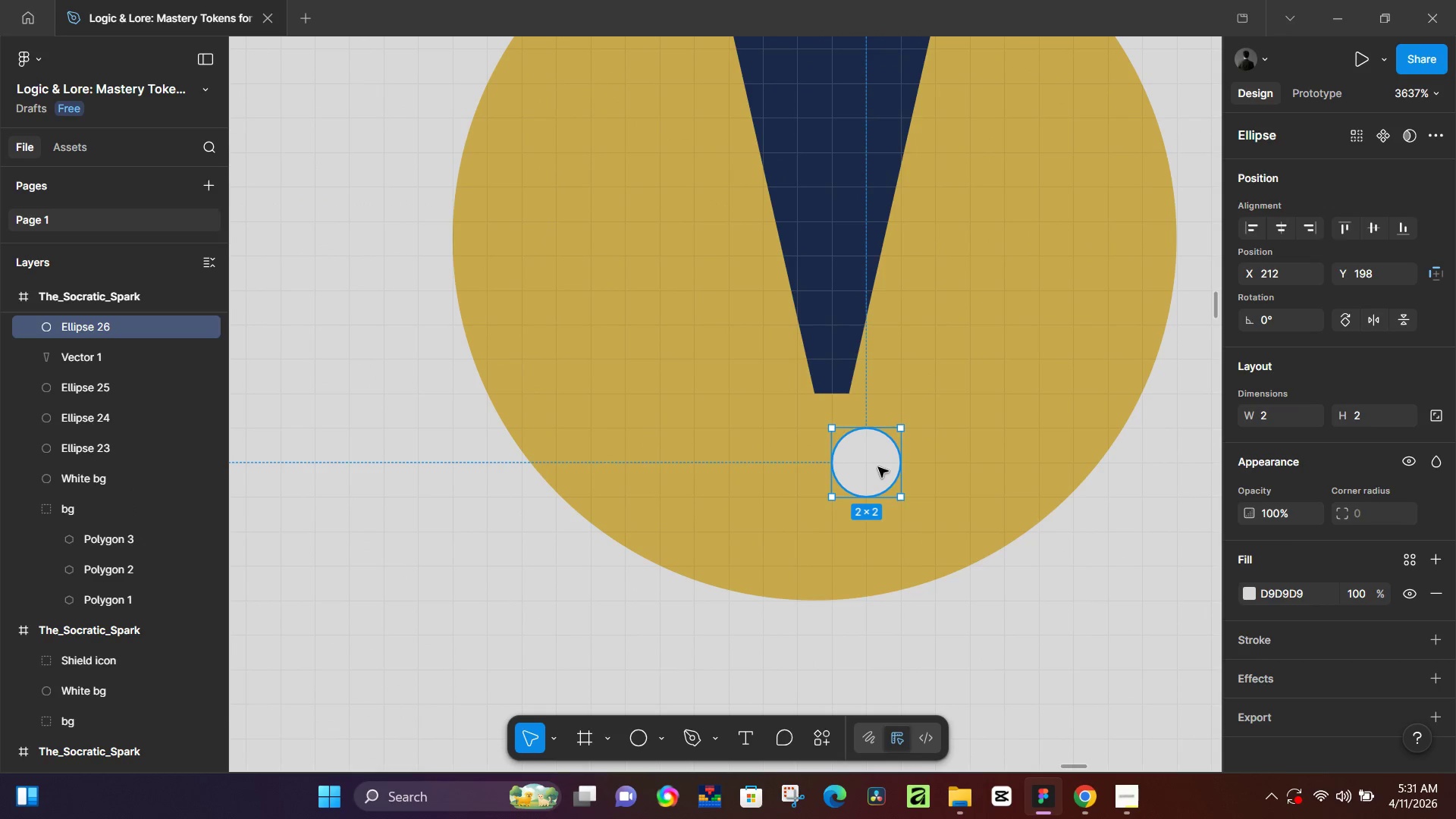 
left_click_drag(start_coordinate=[878, 467], to_coordinate=[842, 465])
 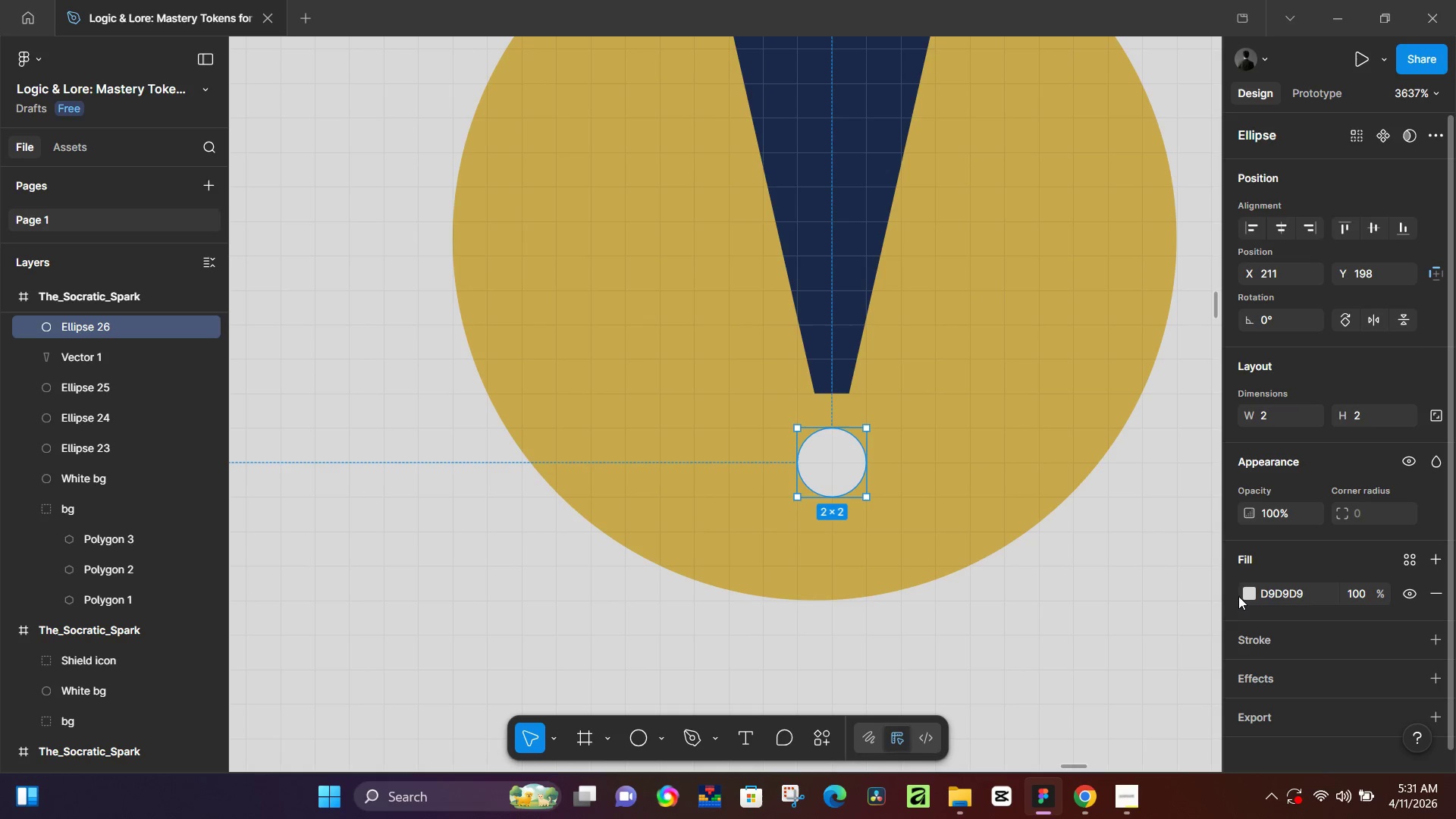 
left_click([1242, 596])
 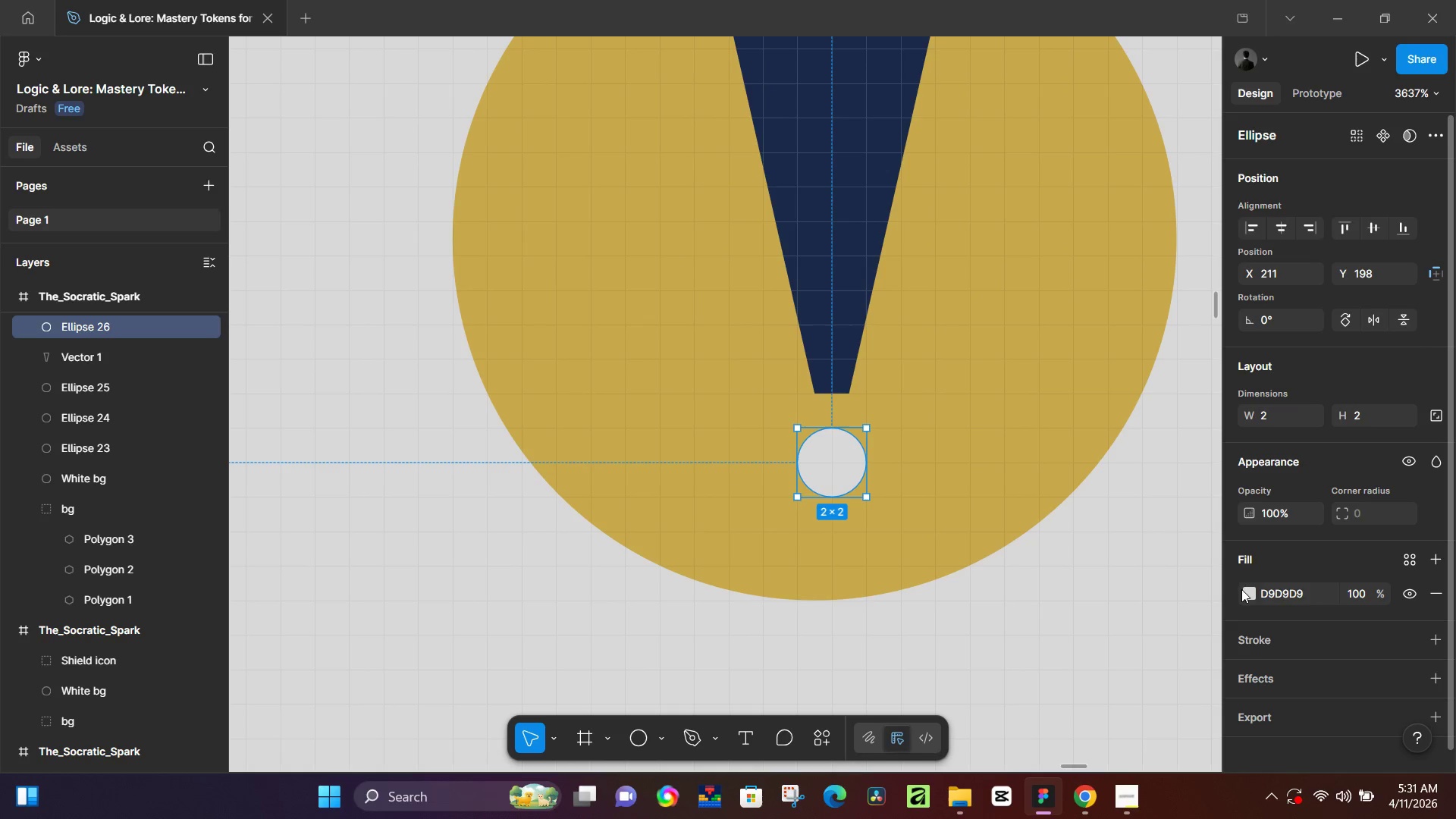 
left_click([1250, 595])
 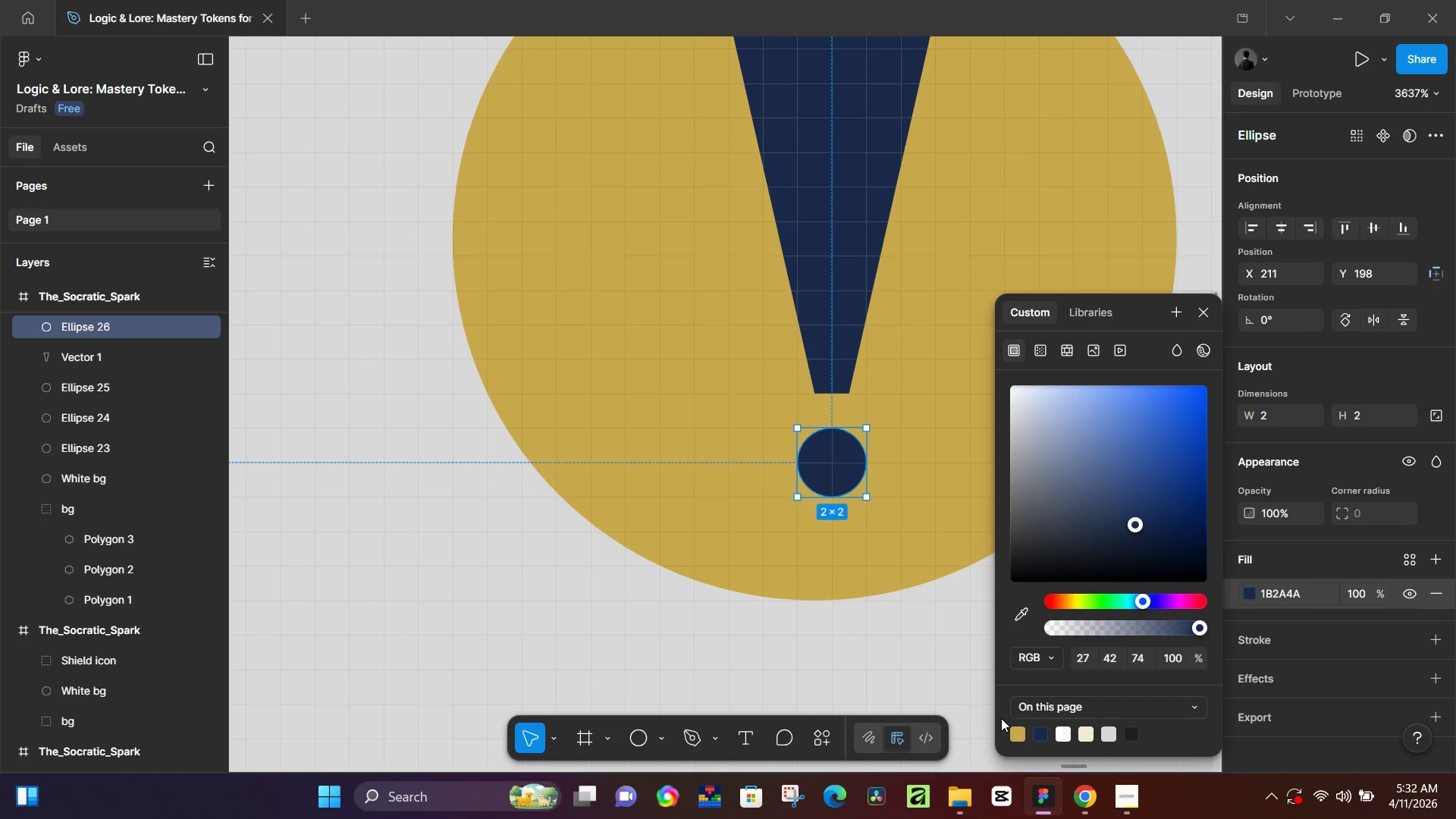 
wait(61.36)
 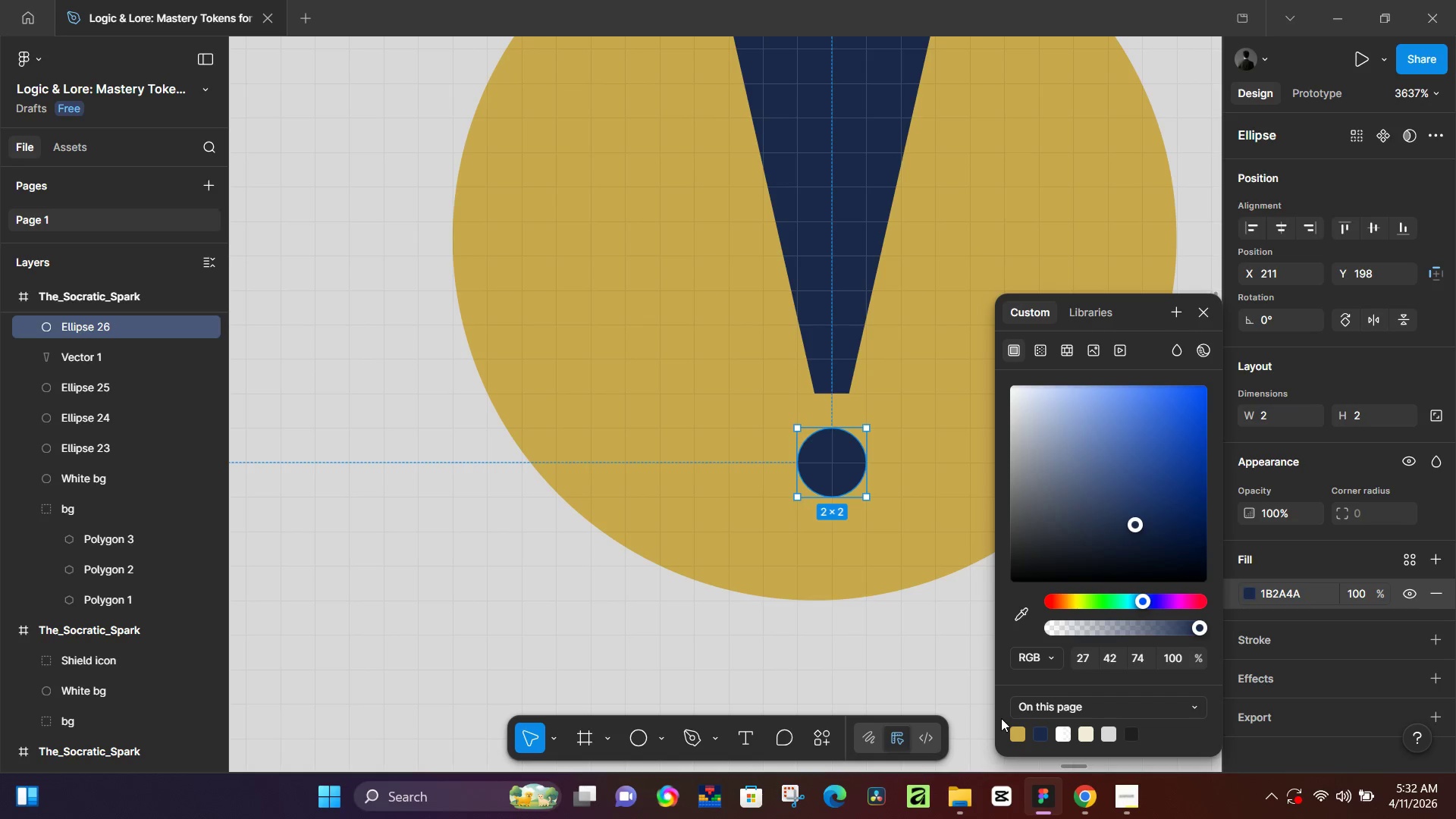 
left_click([425, 548])
 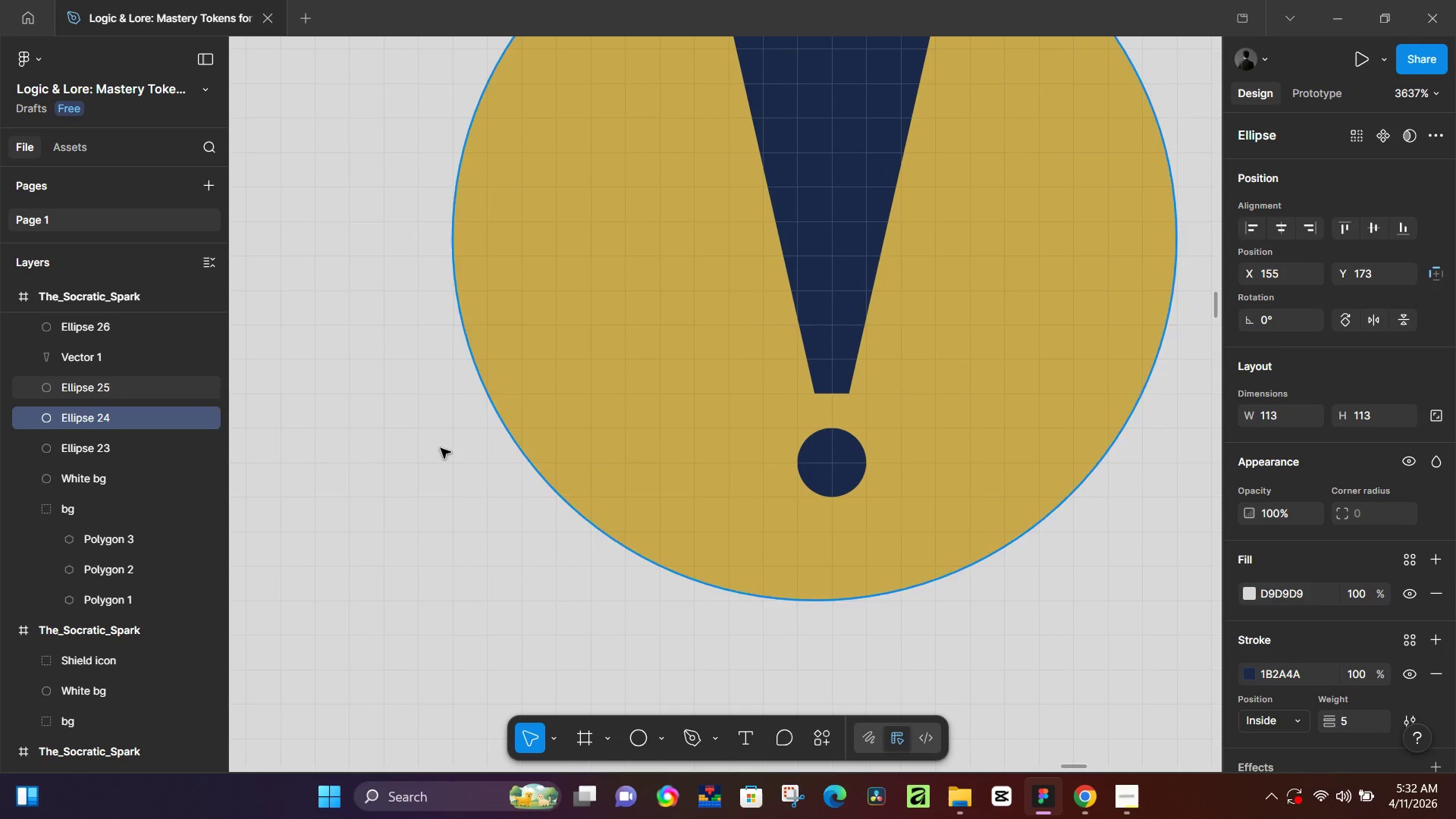 
left_click([102, 357])
 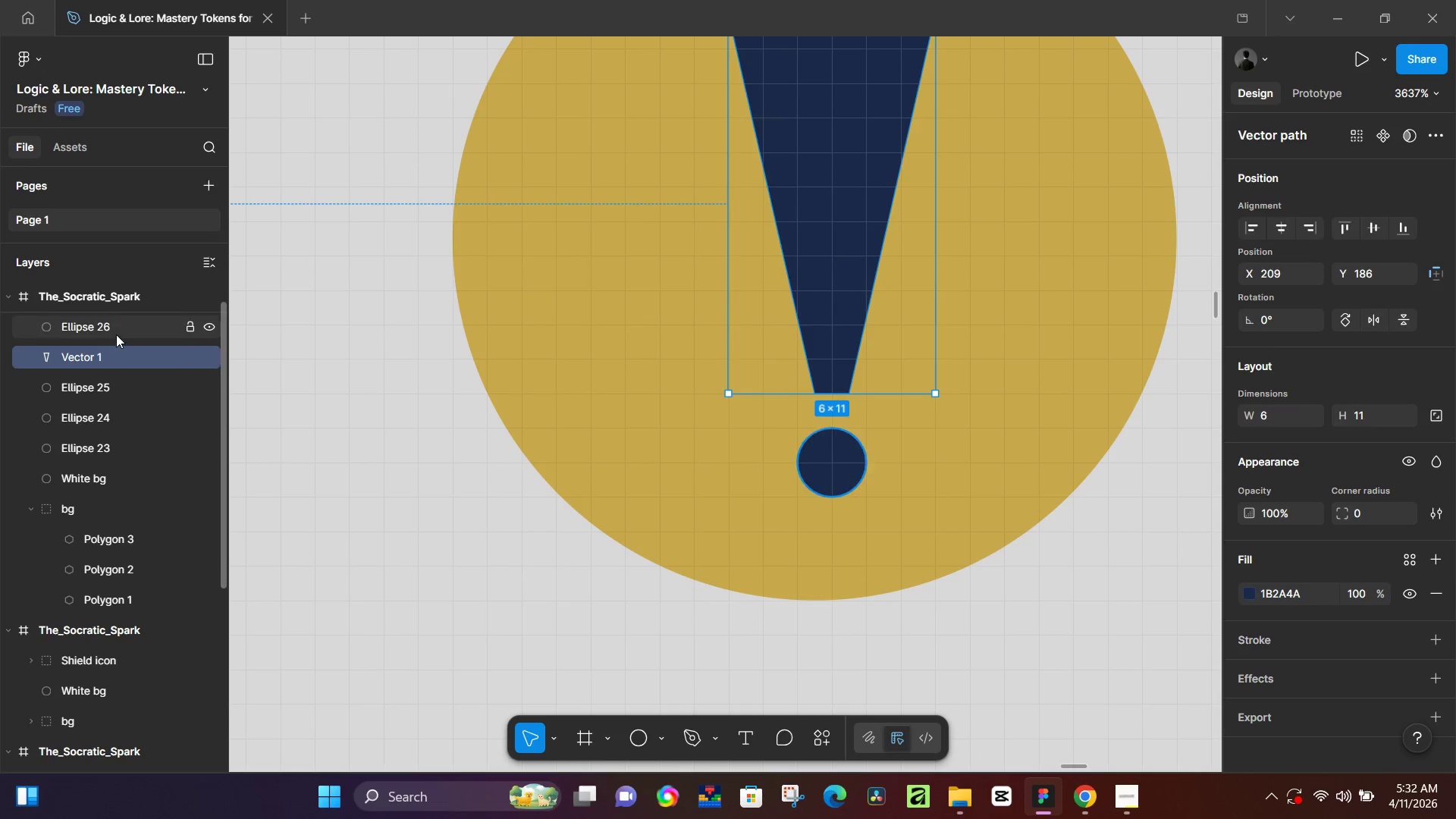 
hold_key(key=ShiftLeft, duration=0.67)
left_click([119, 324])
 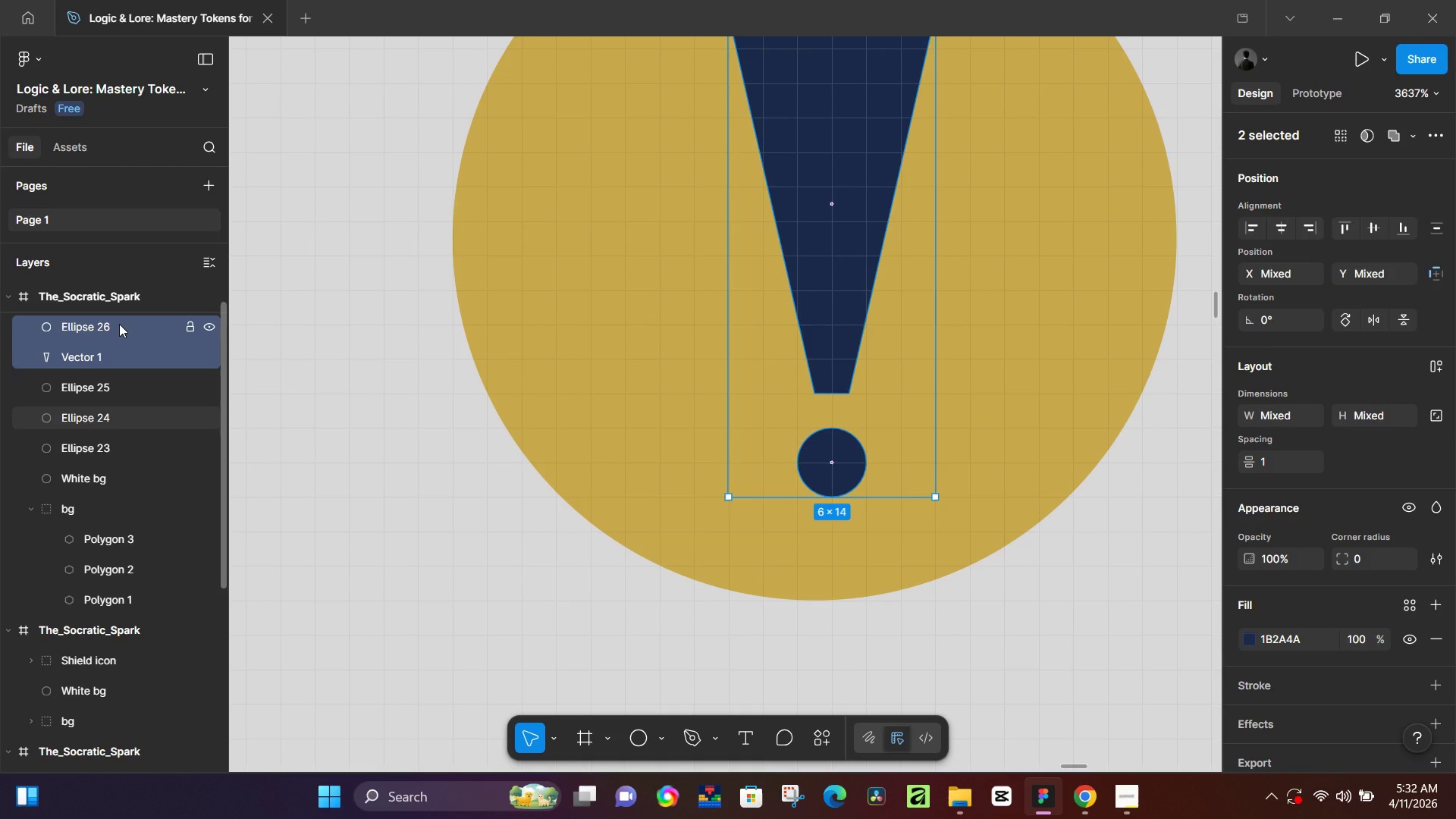 
key(Control+G)
 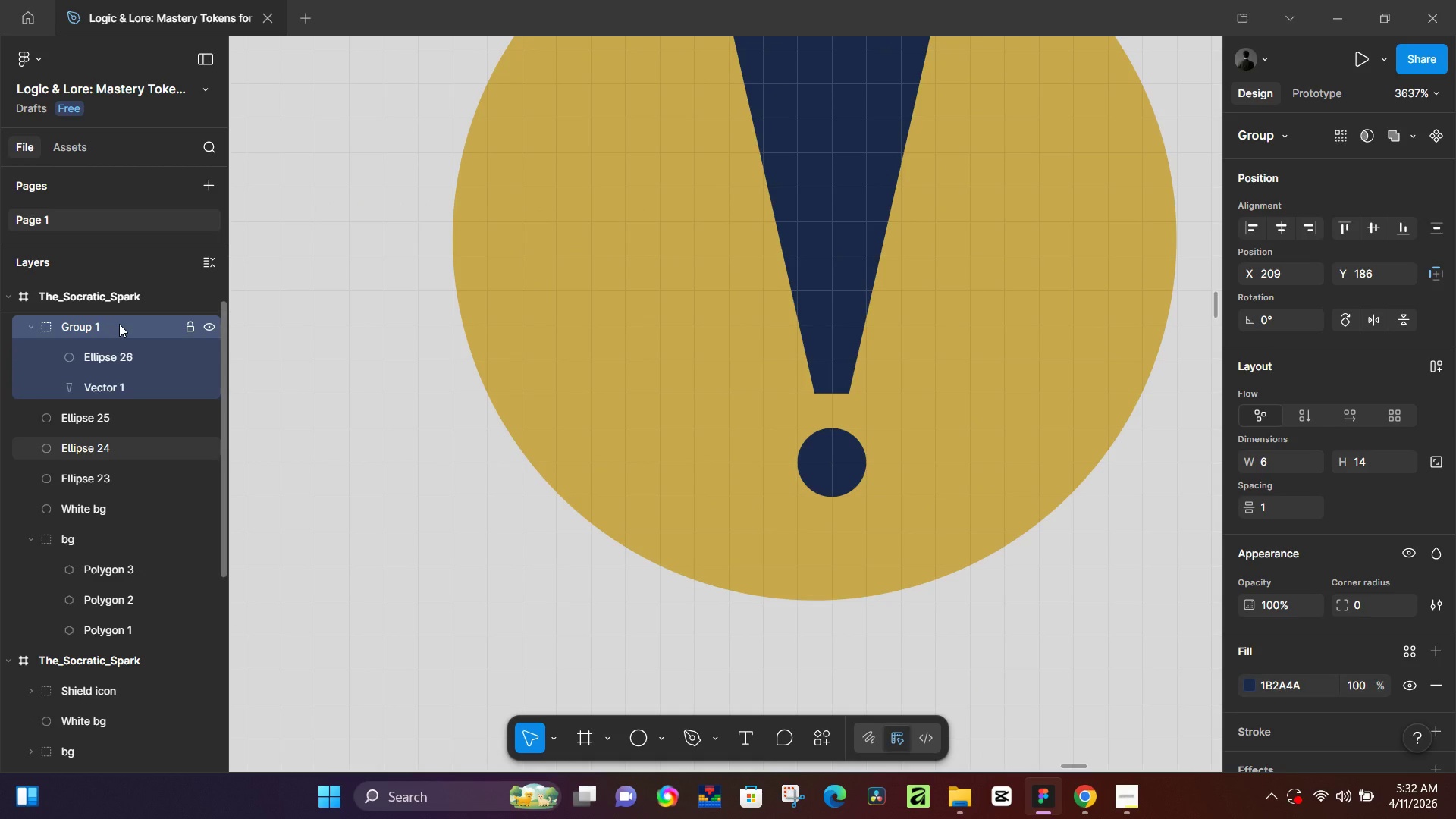 
double_click([119, 324])
 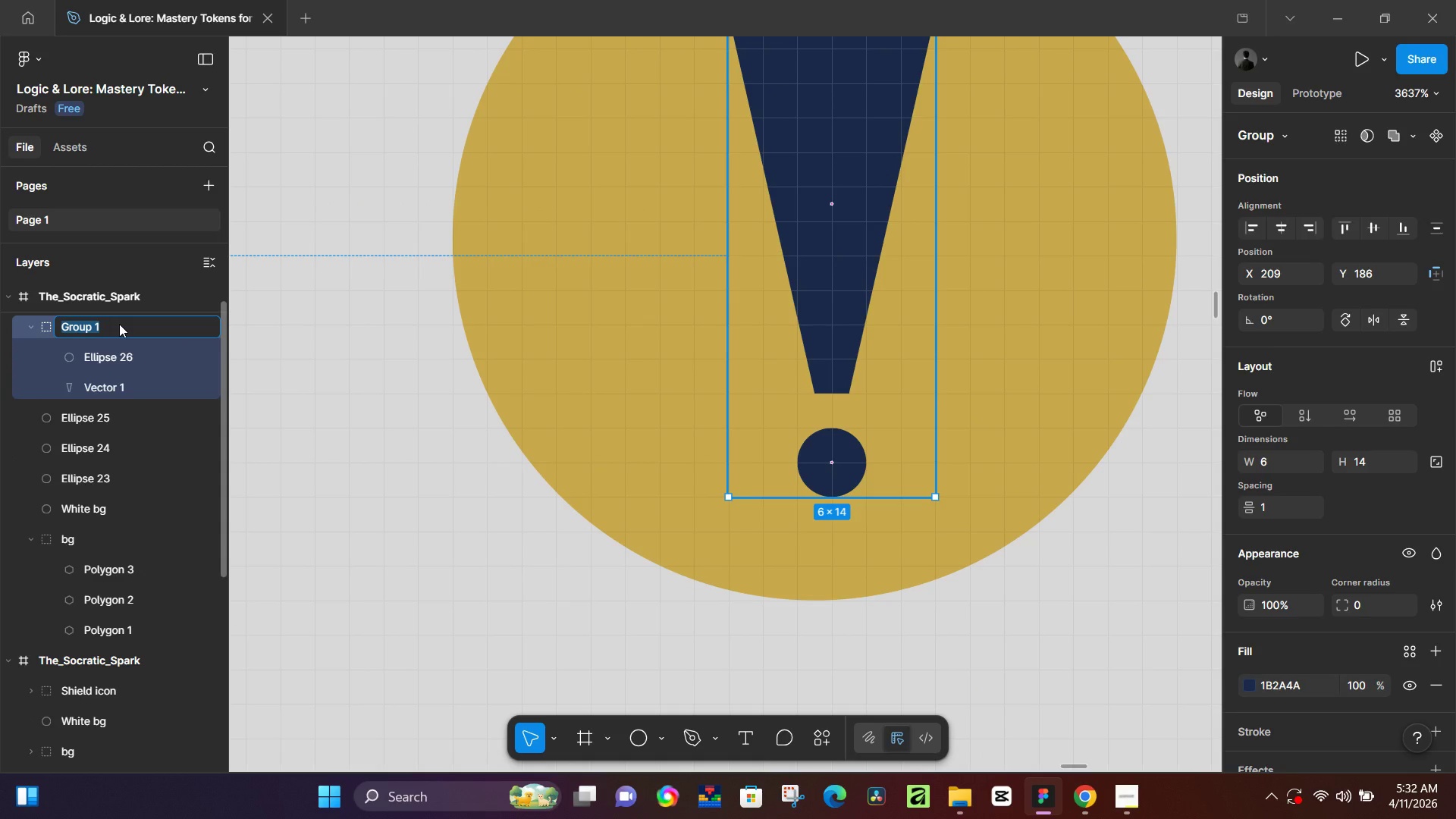 
key(Shift+ShiftRight)
 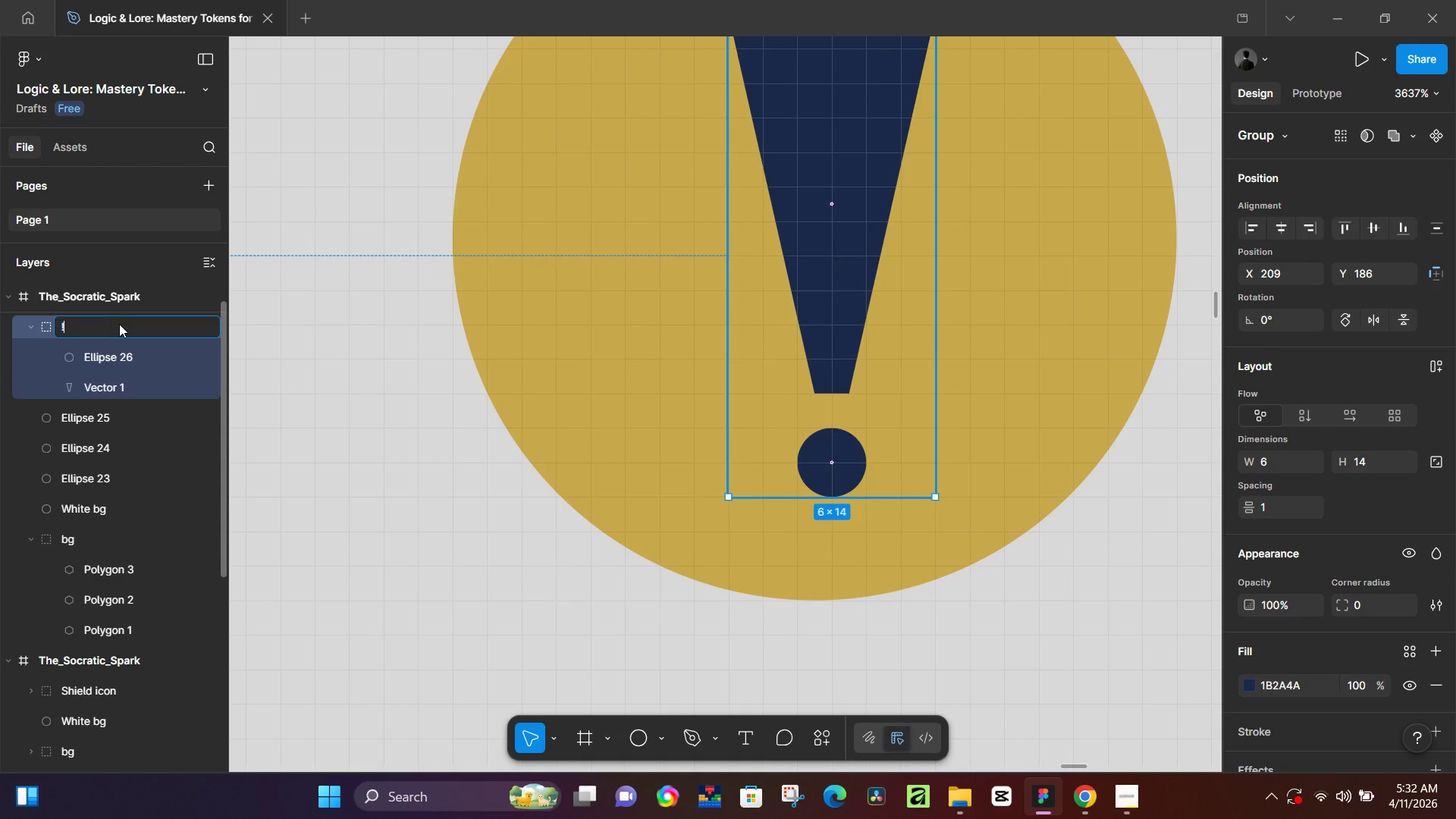 
key(Shift+1)
 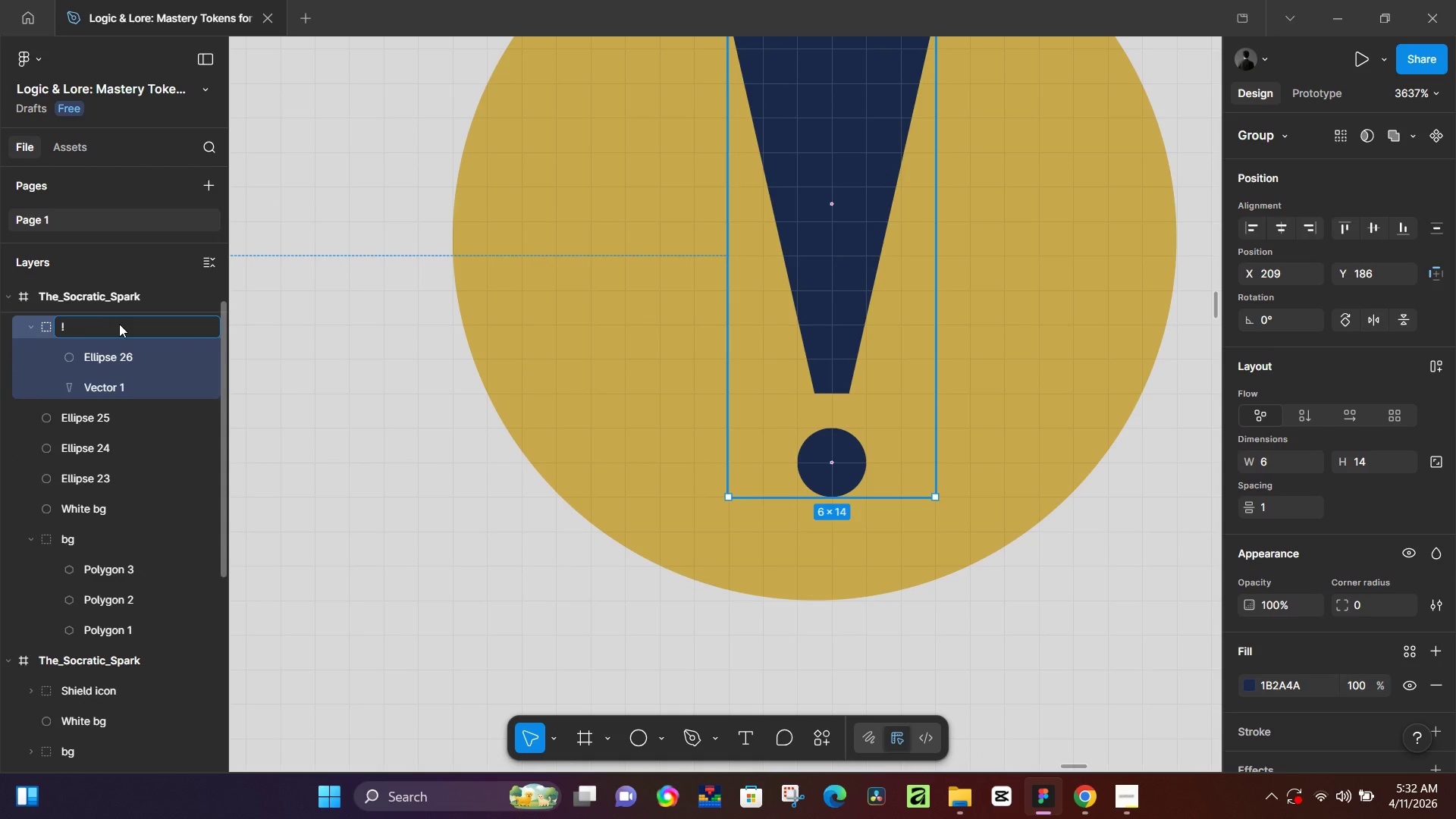 
key(ArrowLeft)
 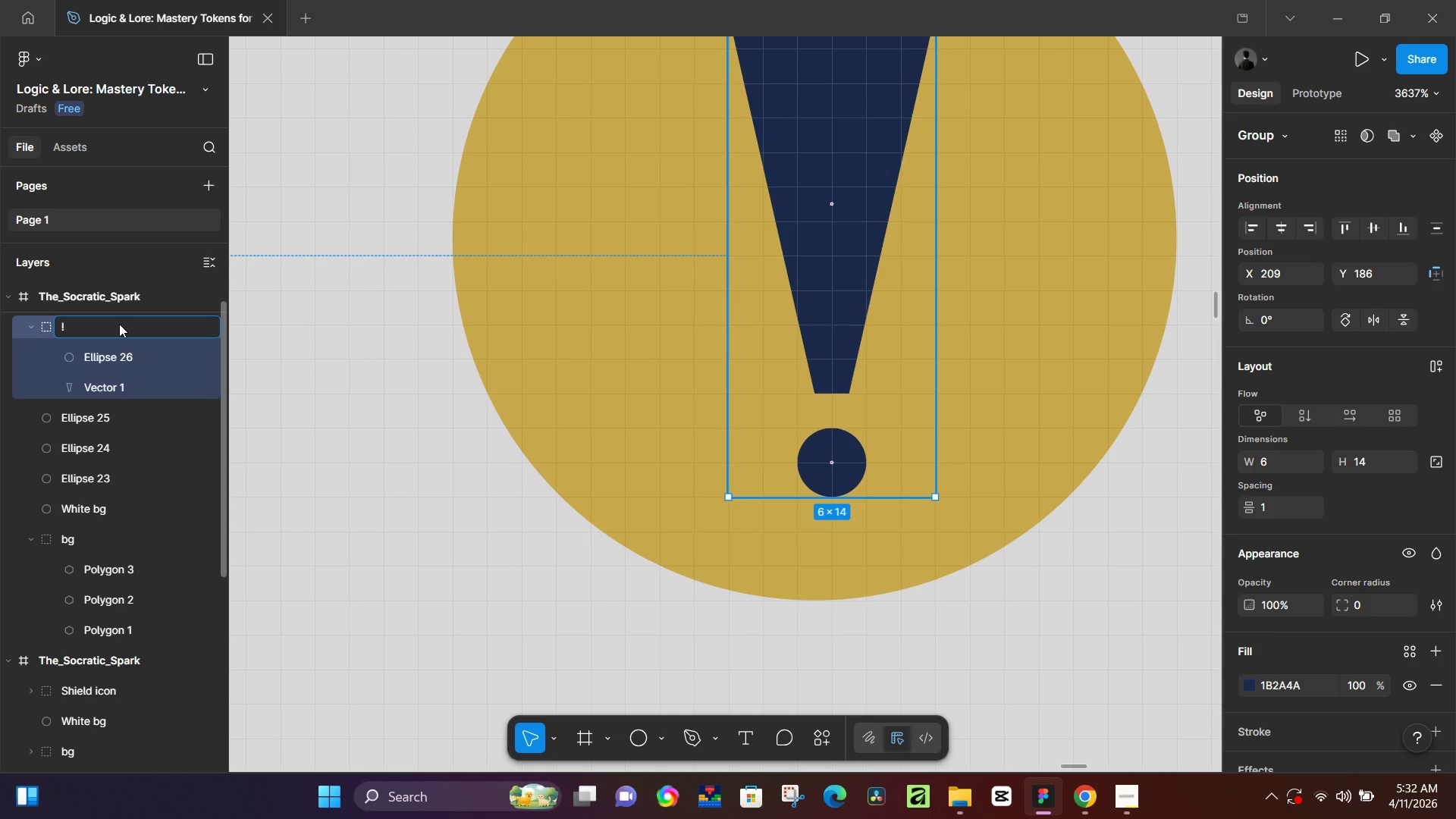 
key(Enter)
 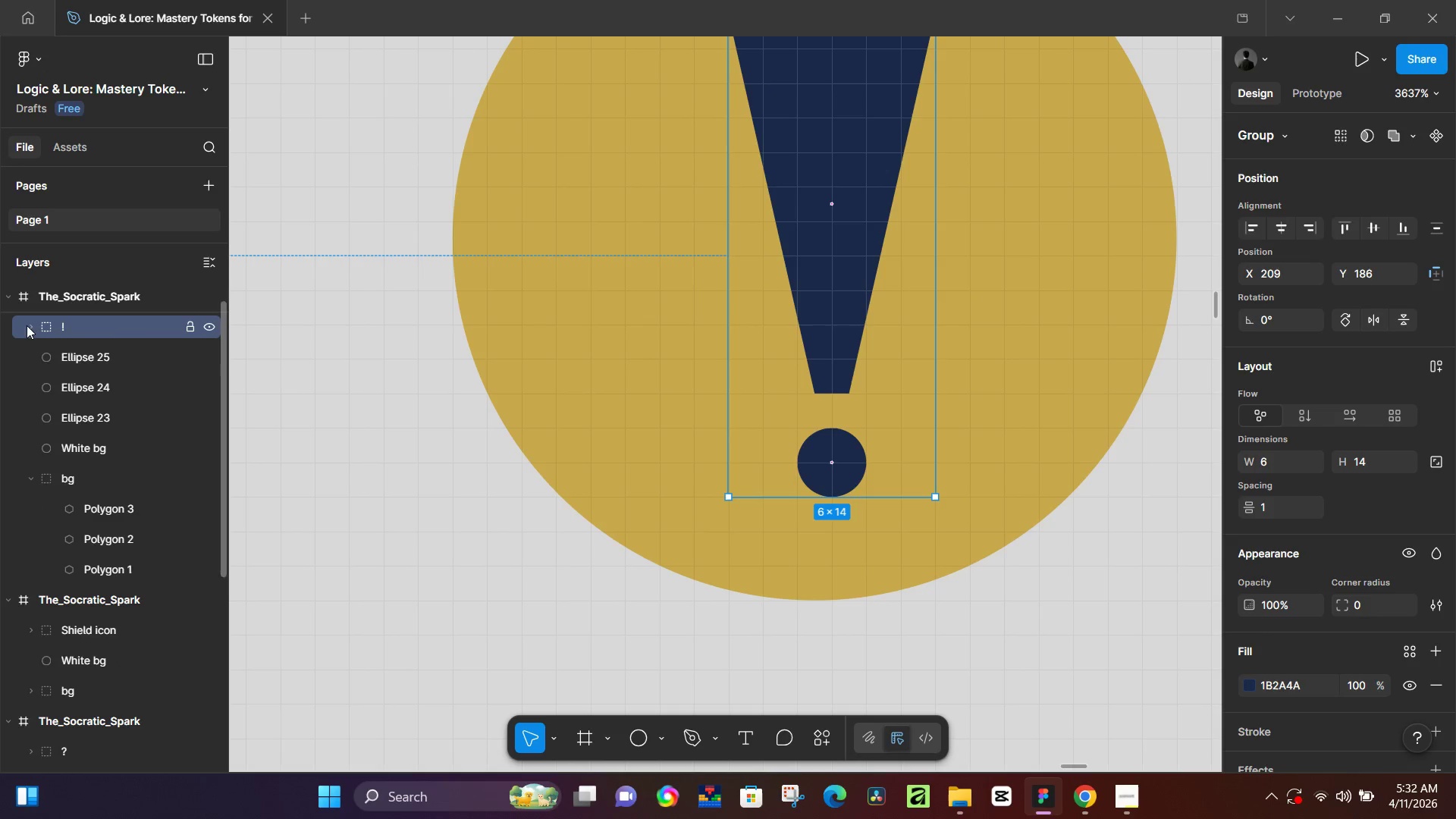 
left_click([77, 369])
 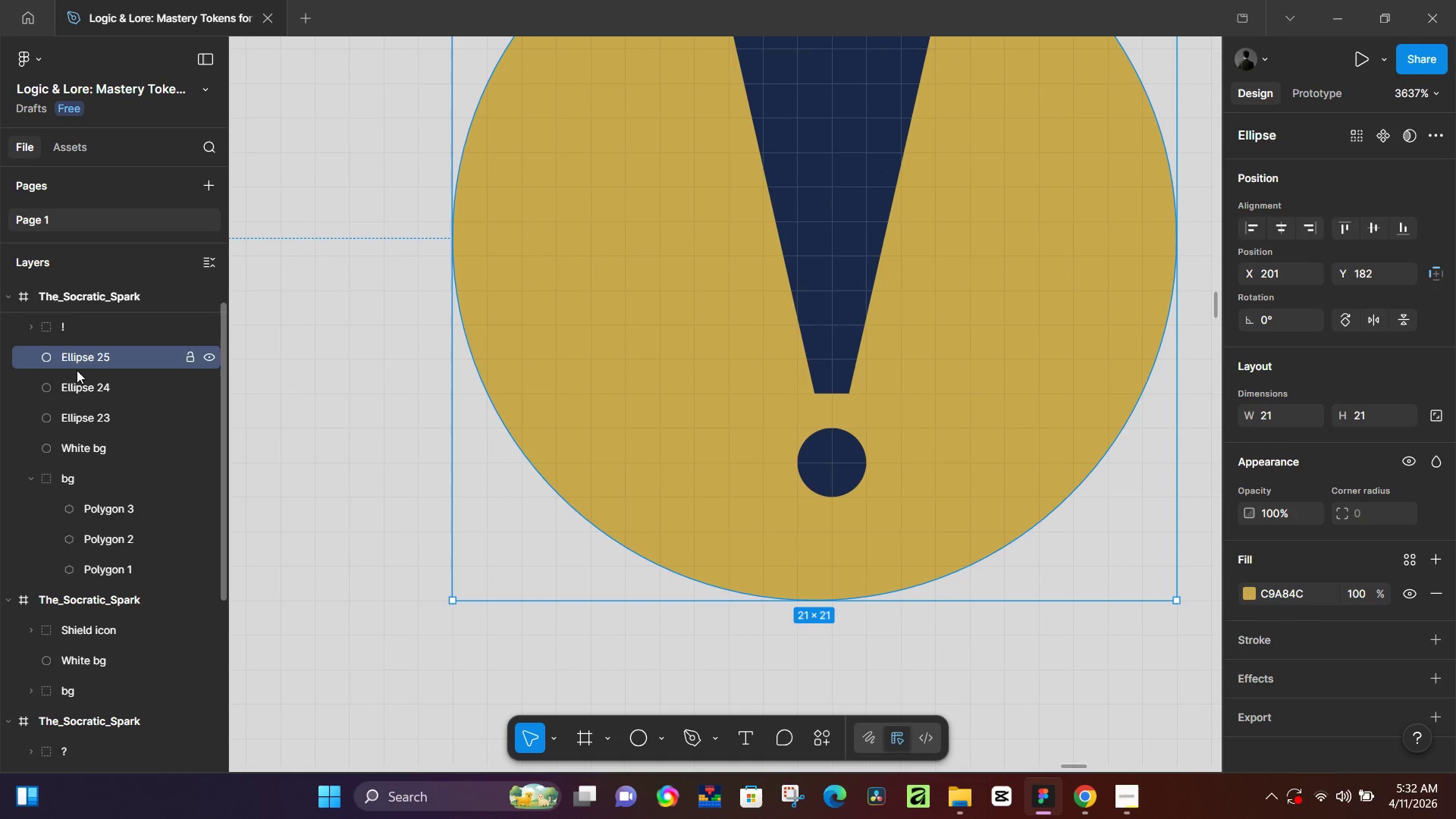 
hold_key(key=ControlLeft, duration=1.52)
hold_key(key=ControlLeft, duration=1.0)
scroll: coordinate [435, 420], scroll_direction: down, amount: 24.0
 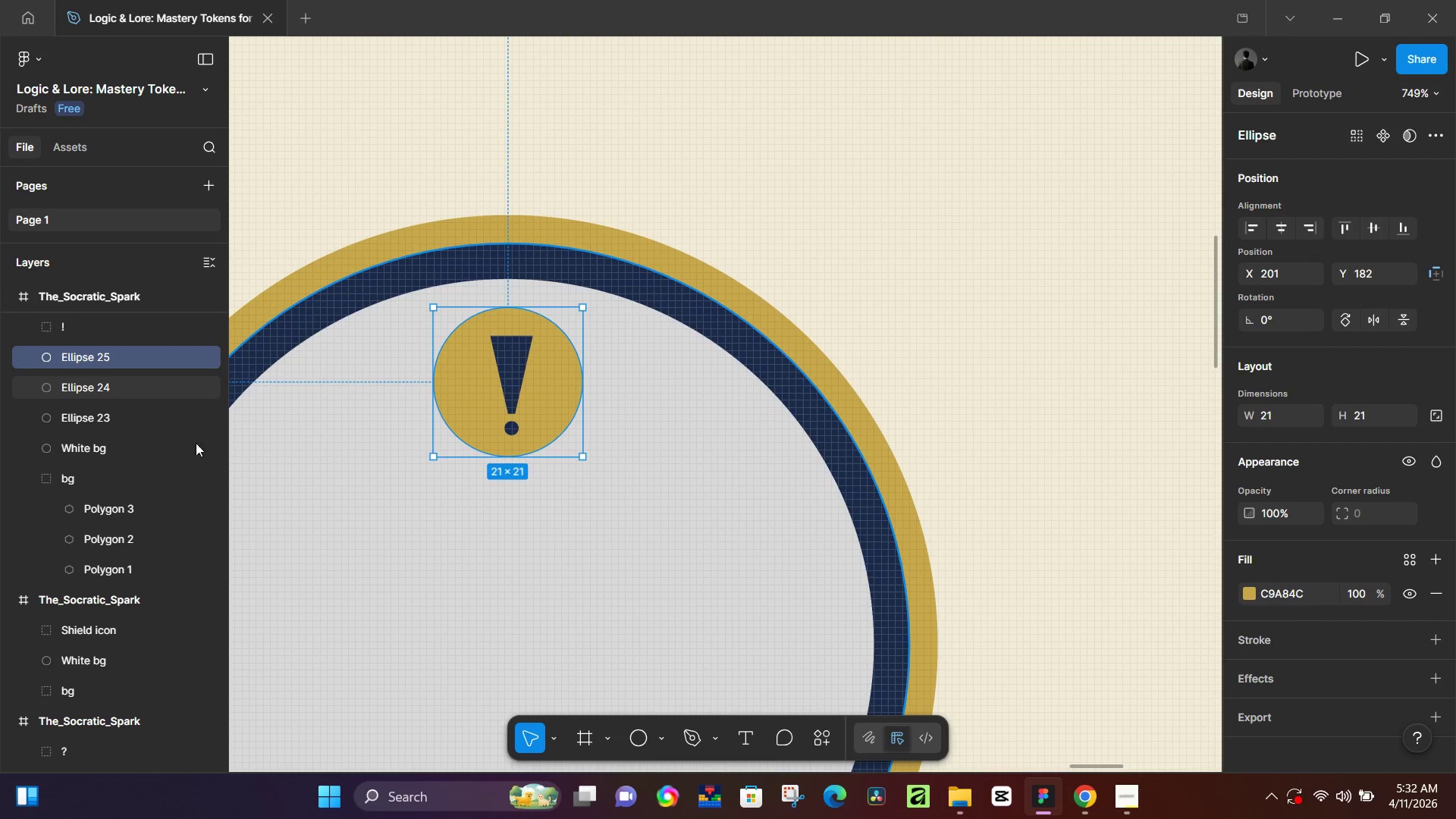 
hold_key(key=ControlLeft, duration=0.77)
scroll: coordinate [534, 456], scroll_direction: down, amount: 6.0
 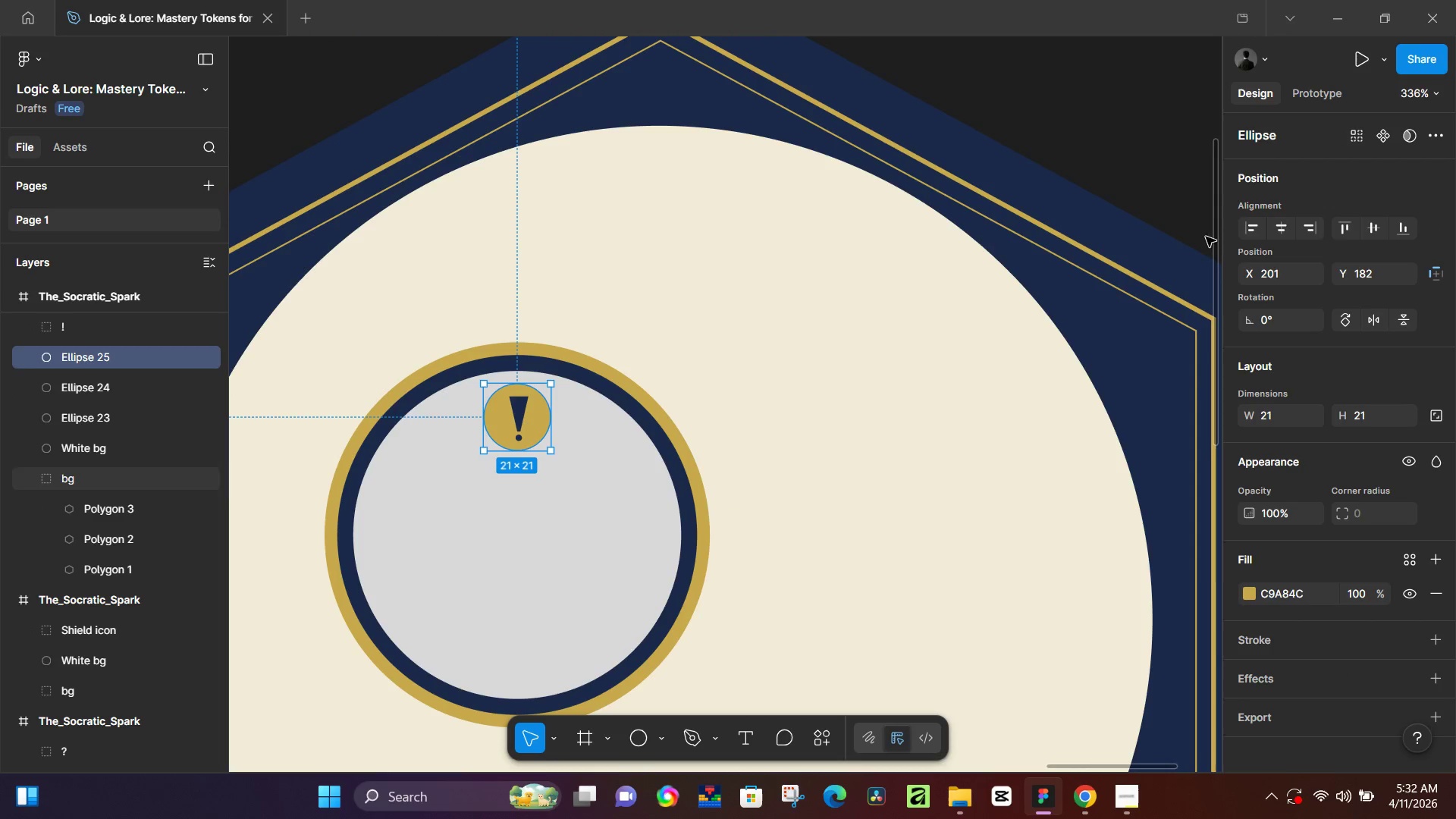 
left_click([1144, 166])
 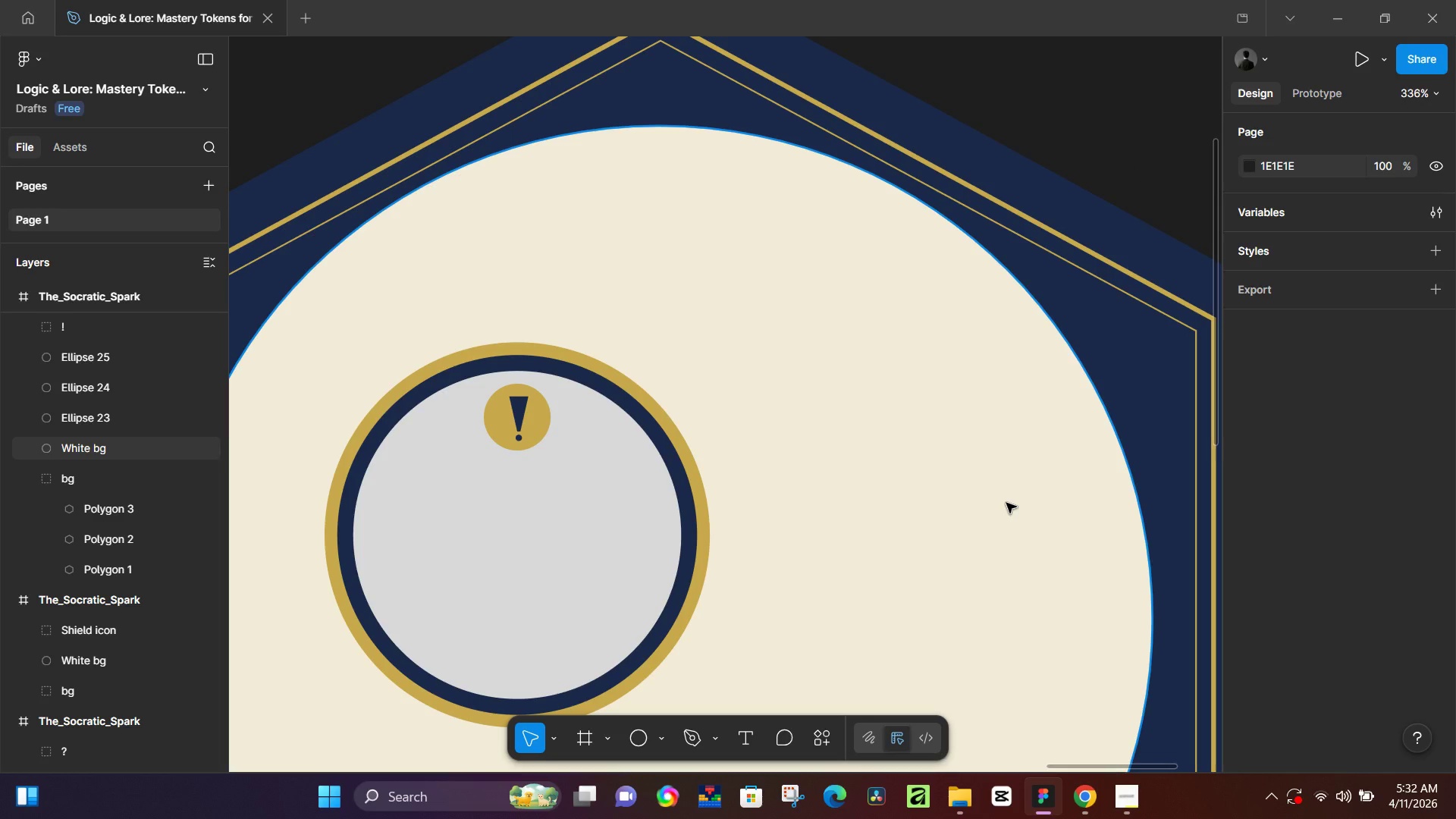 
wait(7.78)
 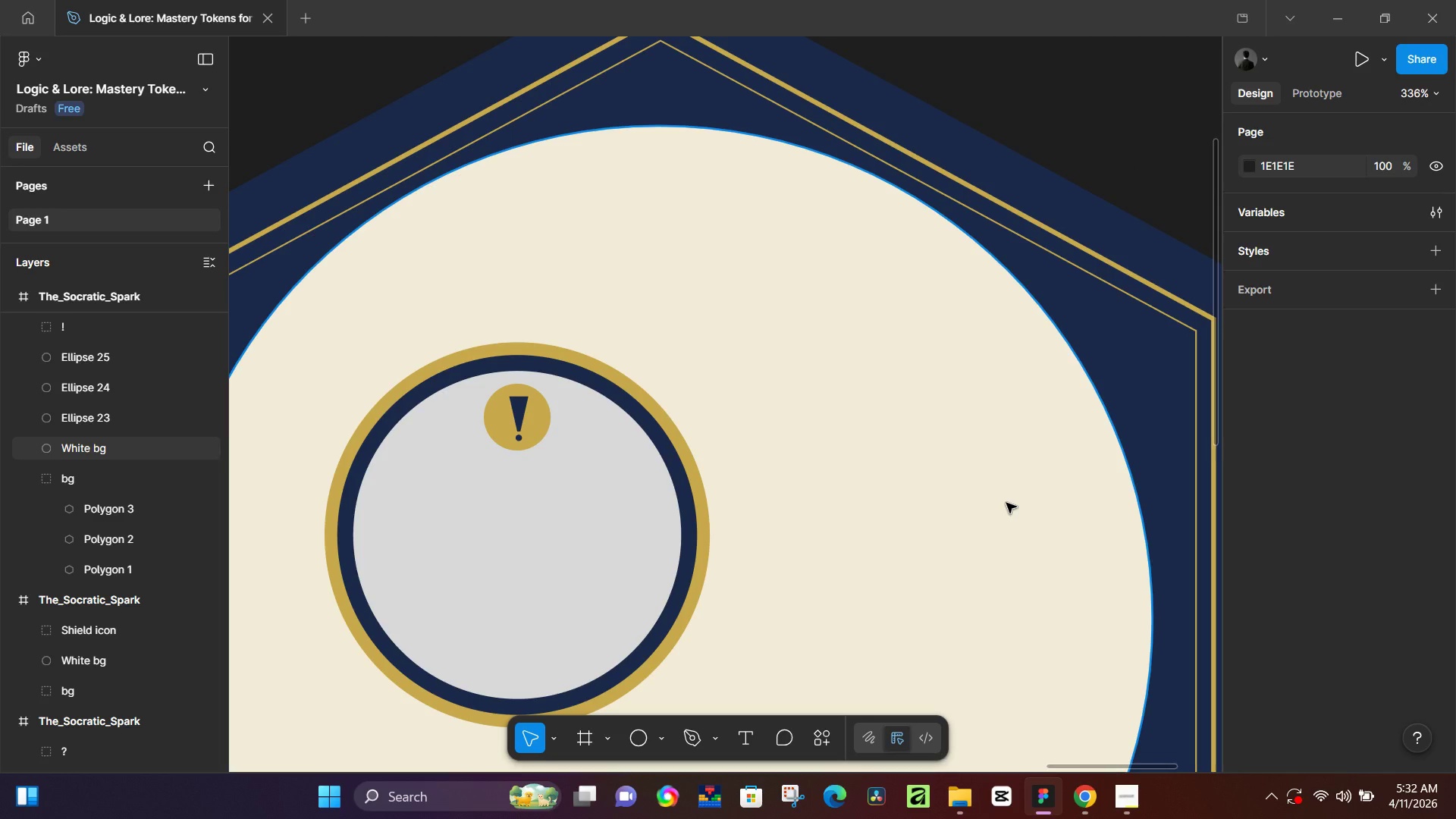 
left_click([1077, 793])
 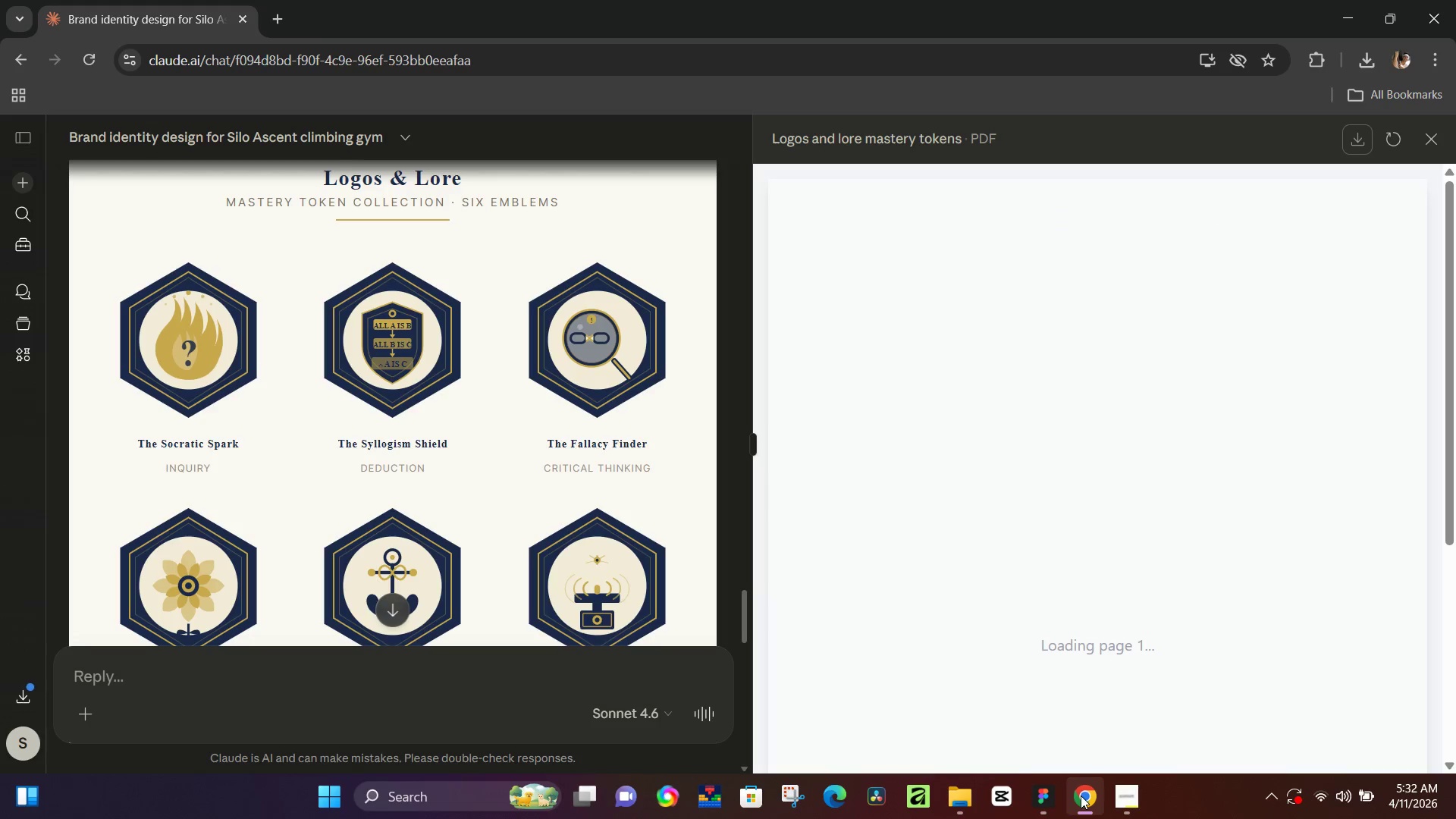 
wait(8.26)
 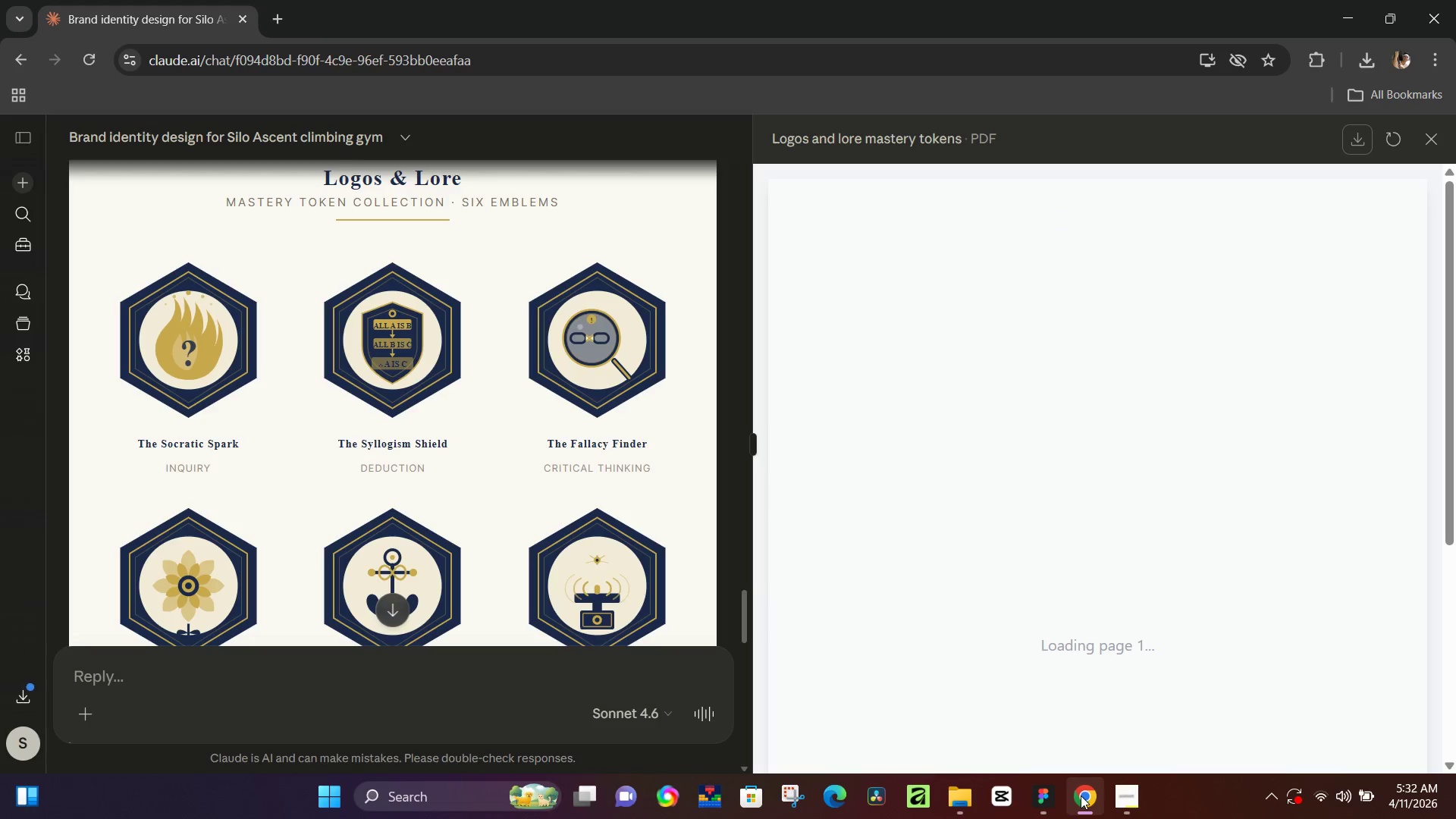 
mouse_move([1051, 817])
 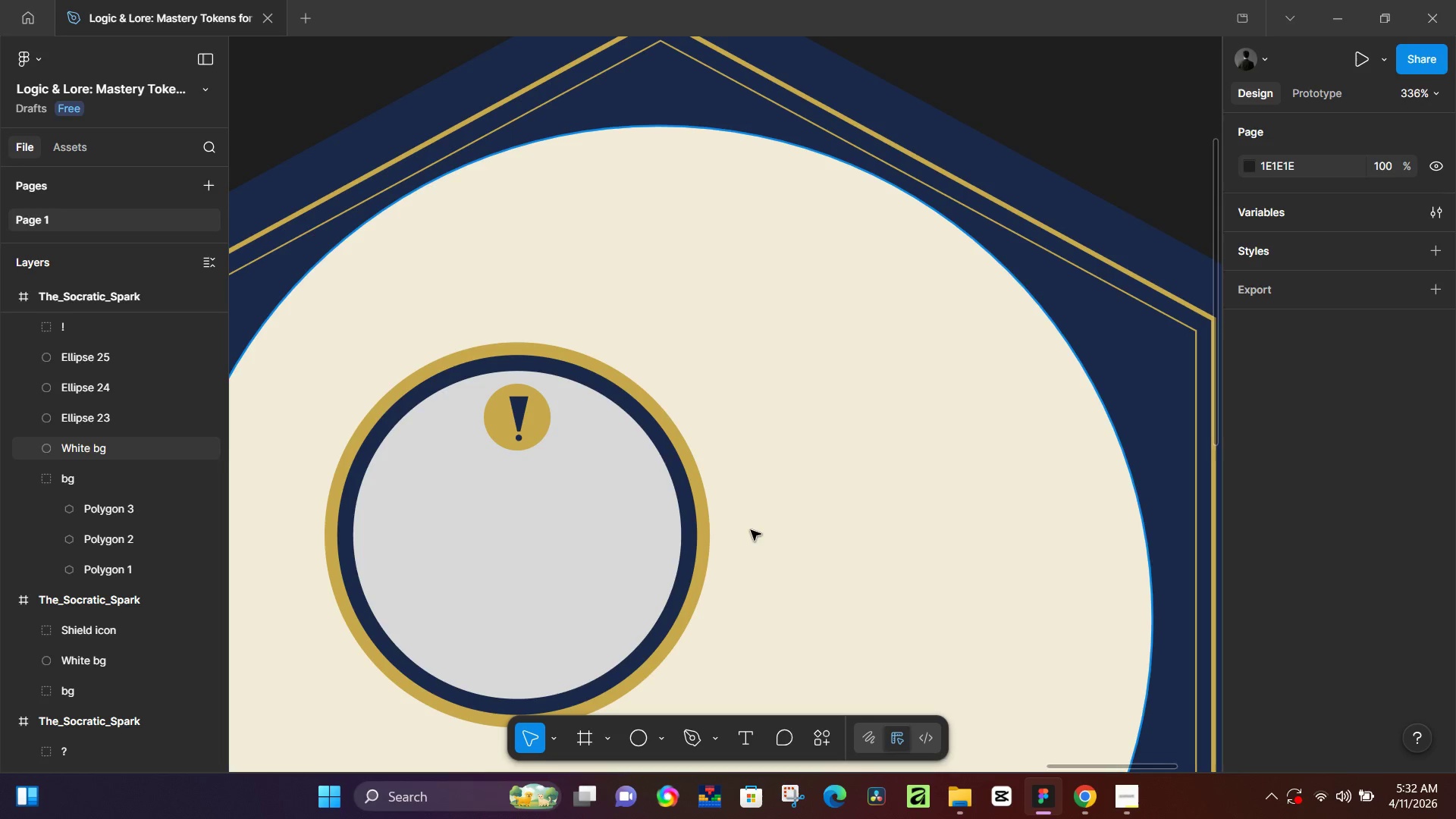 
left_click([777, 497])
 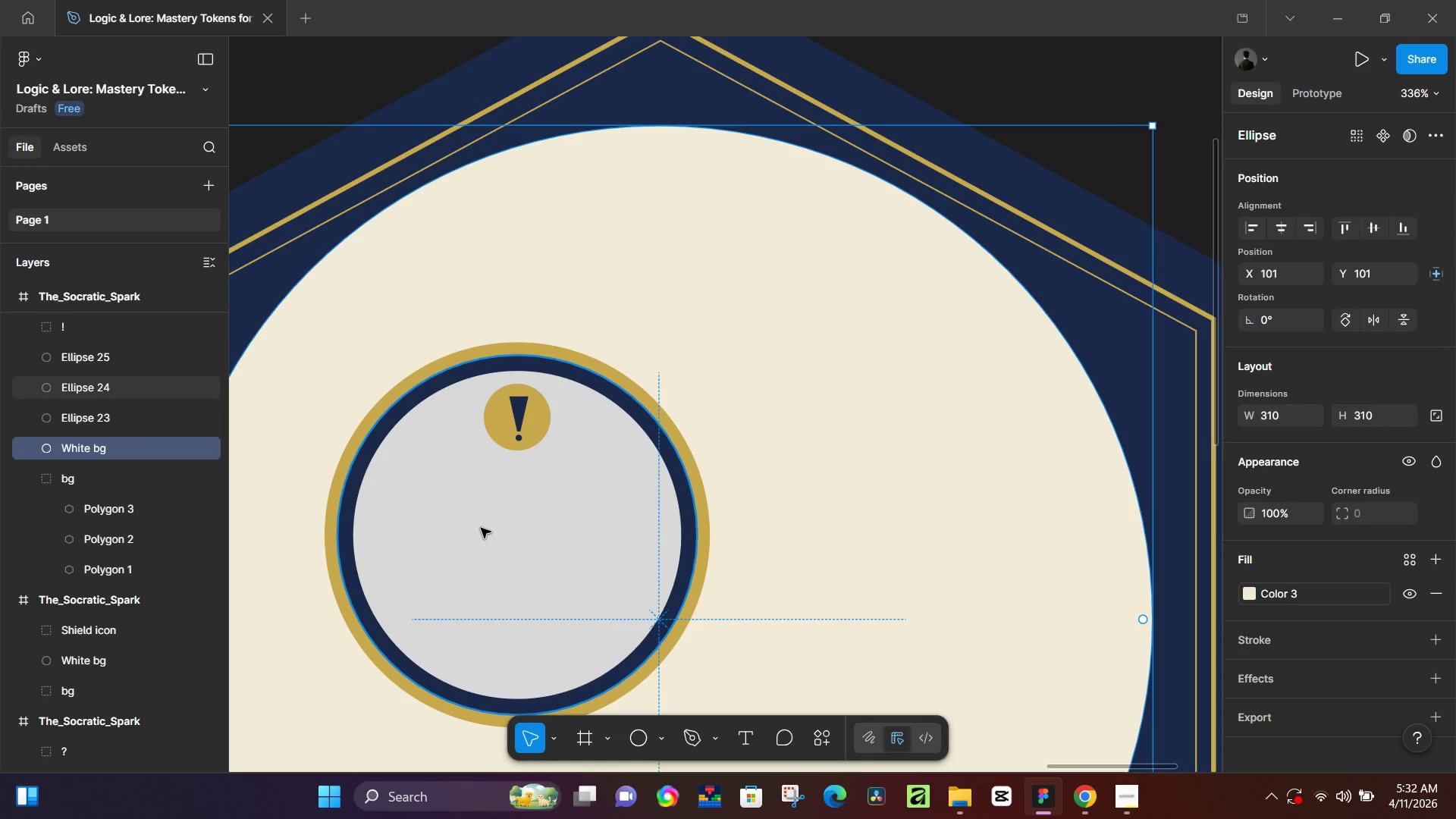 
key(R)
 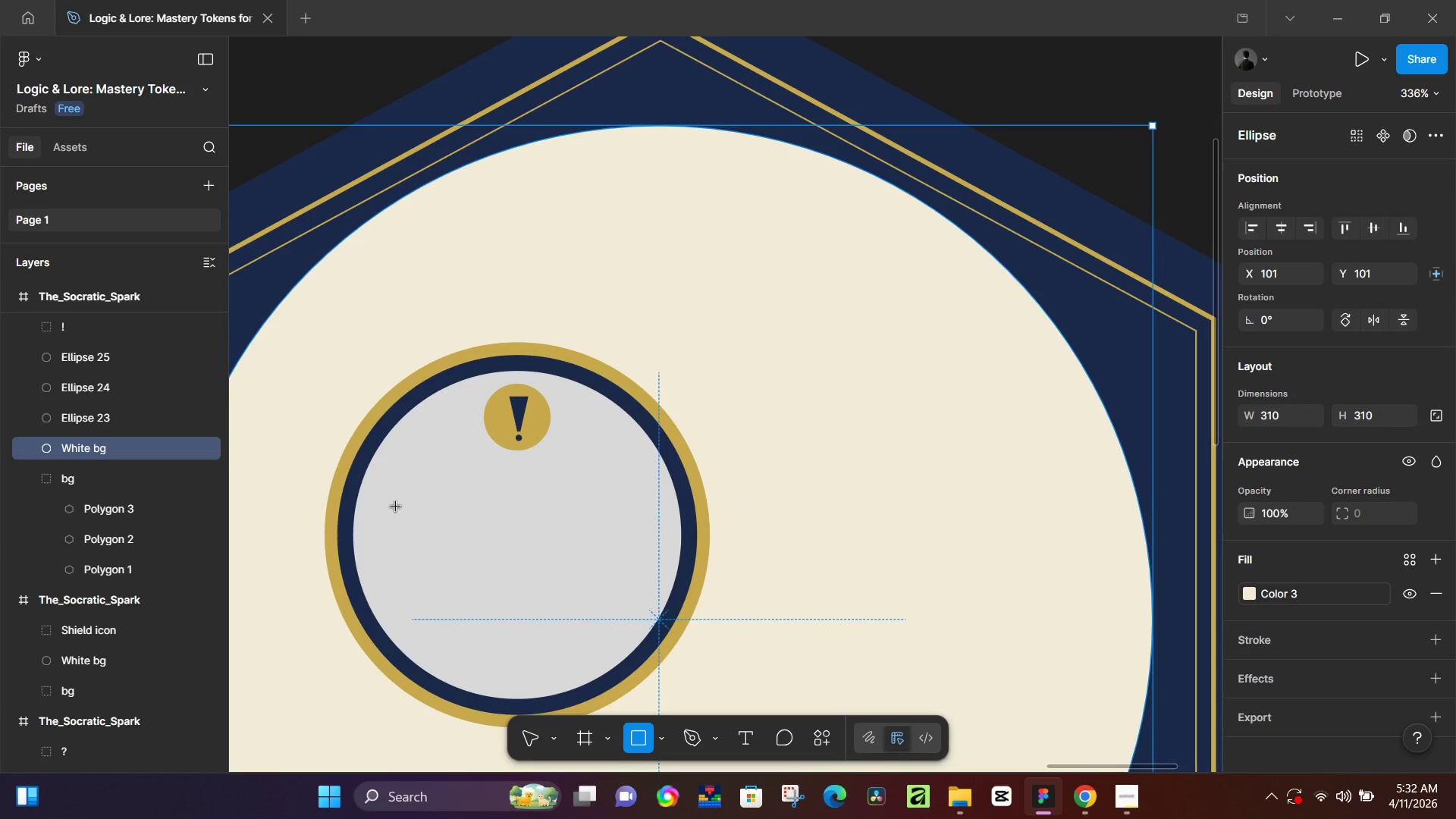 
left_click_drag(start_coordinate=[396, 507], to_coordinate=[496, 568])
 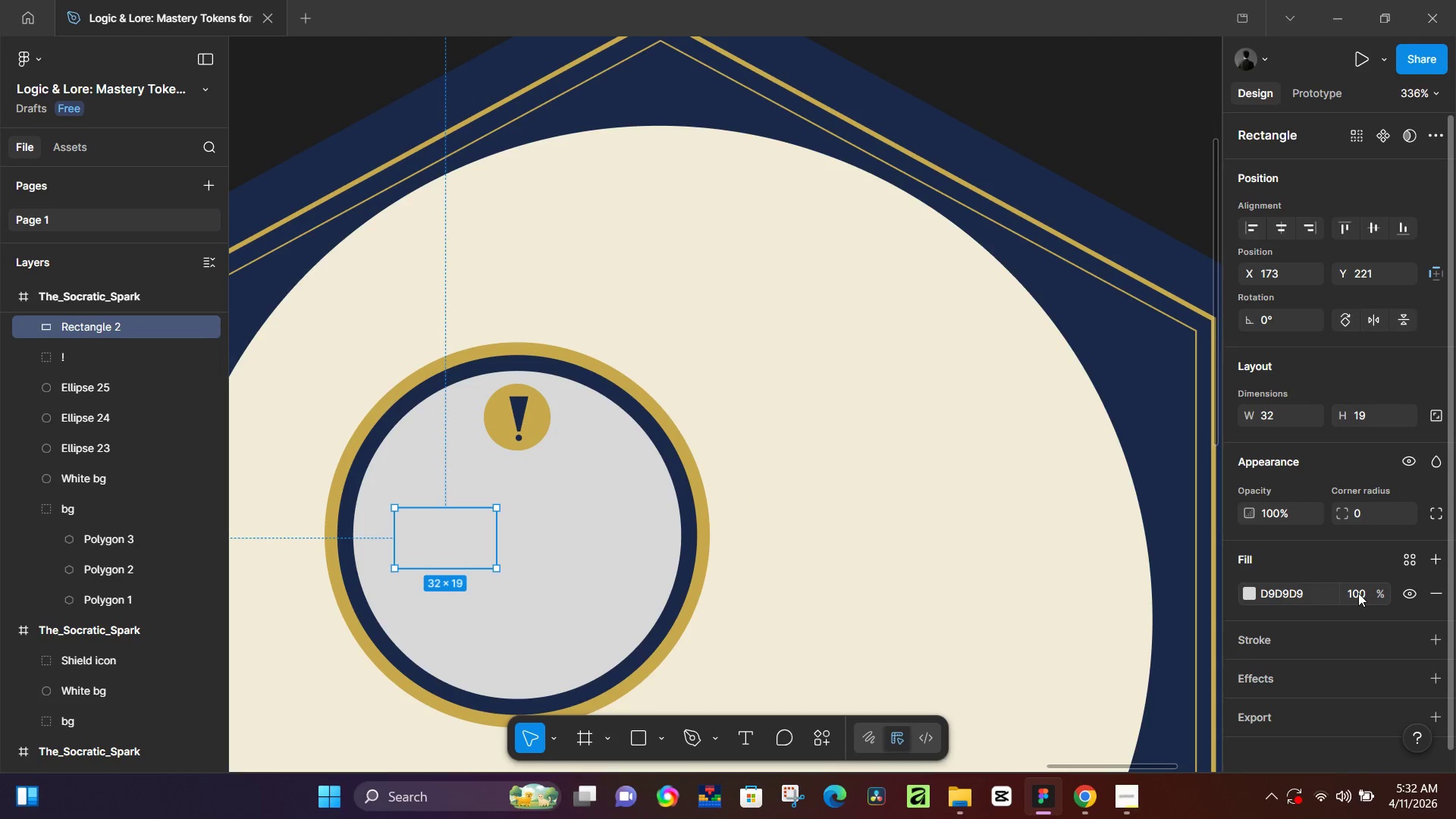 
left_click([1360, 593])
 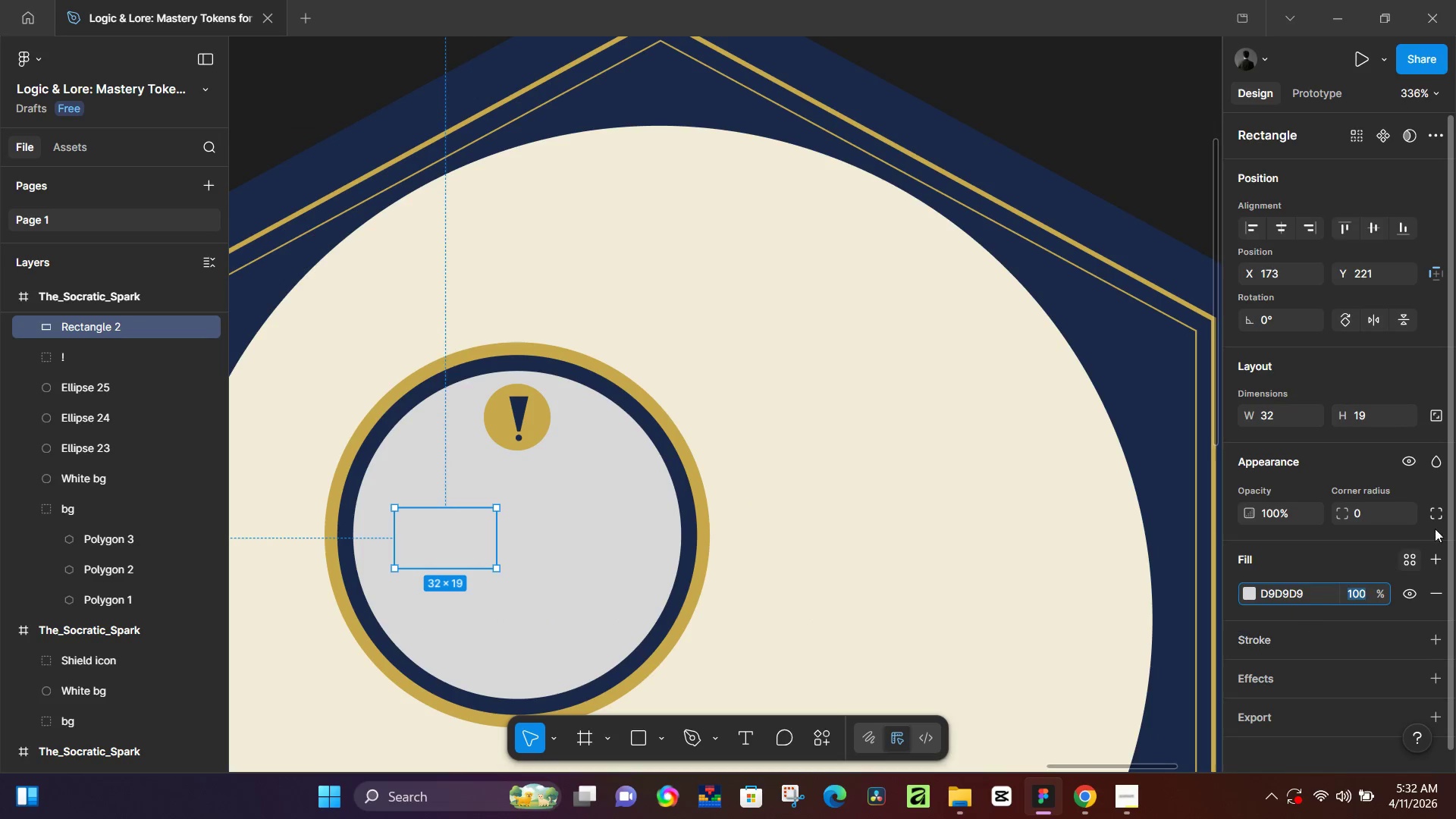 
left_click_drag(start_coordinate=[1374, 514], to_coordinate=[1374, 518])
 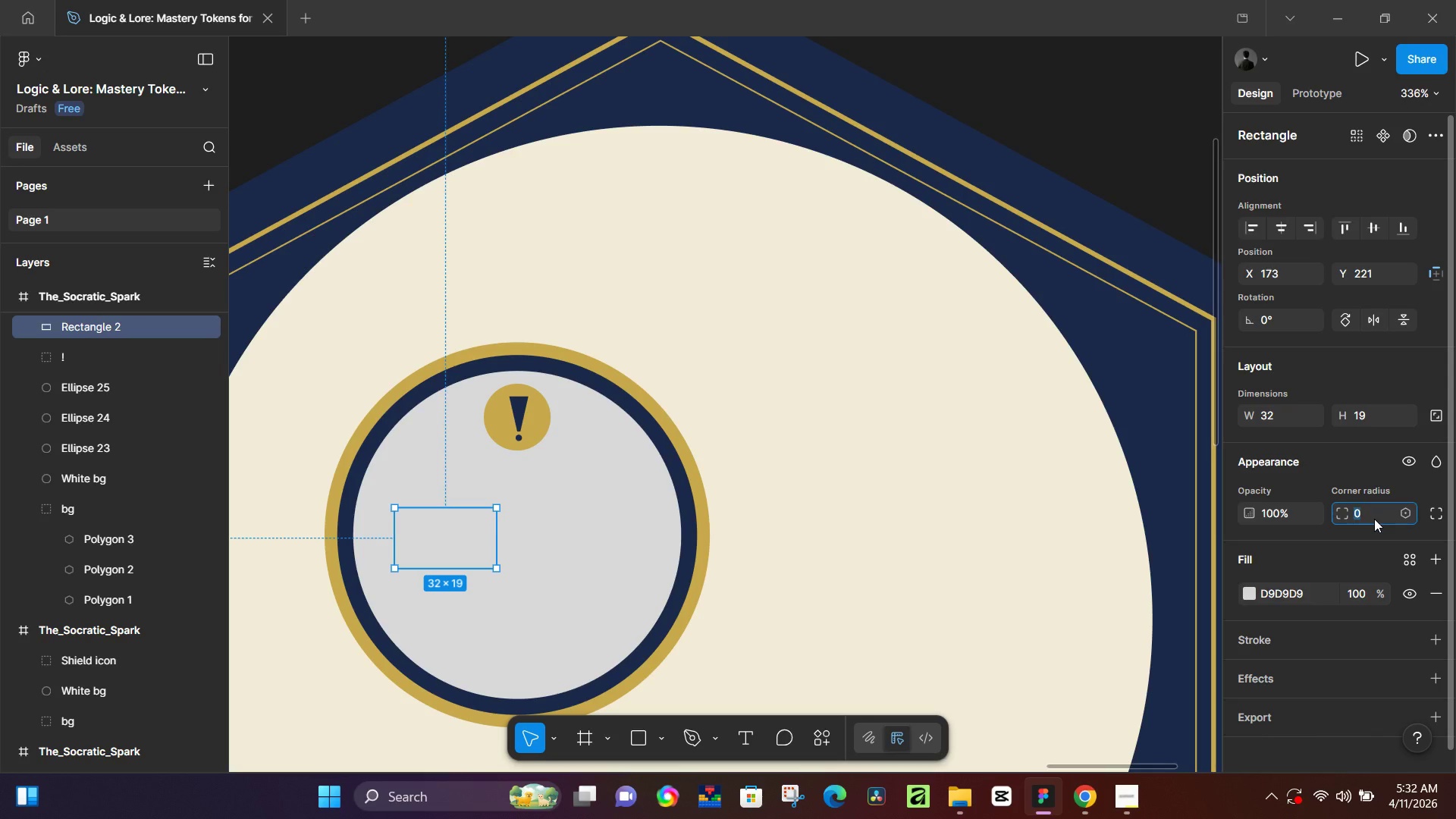 
key(ArrowDown)
 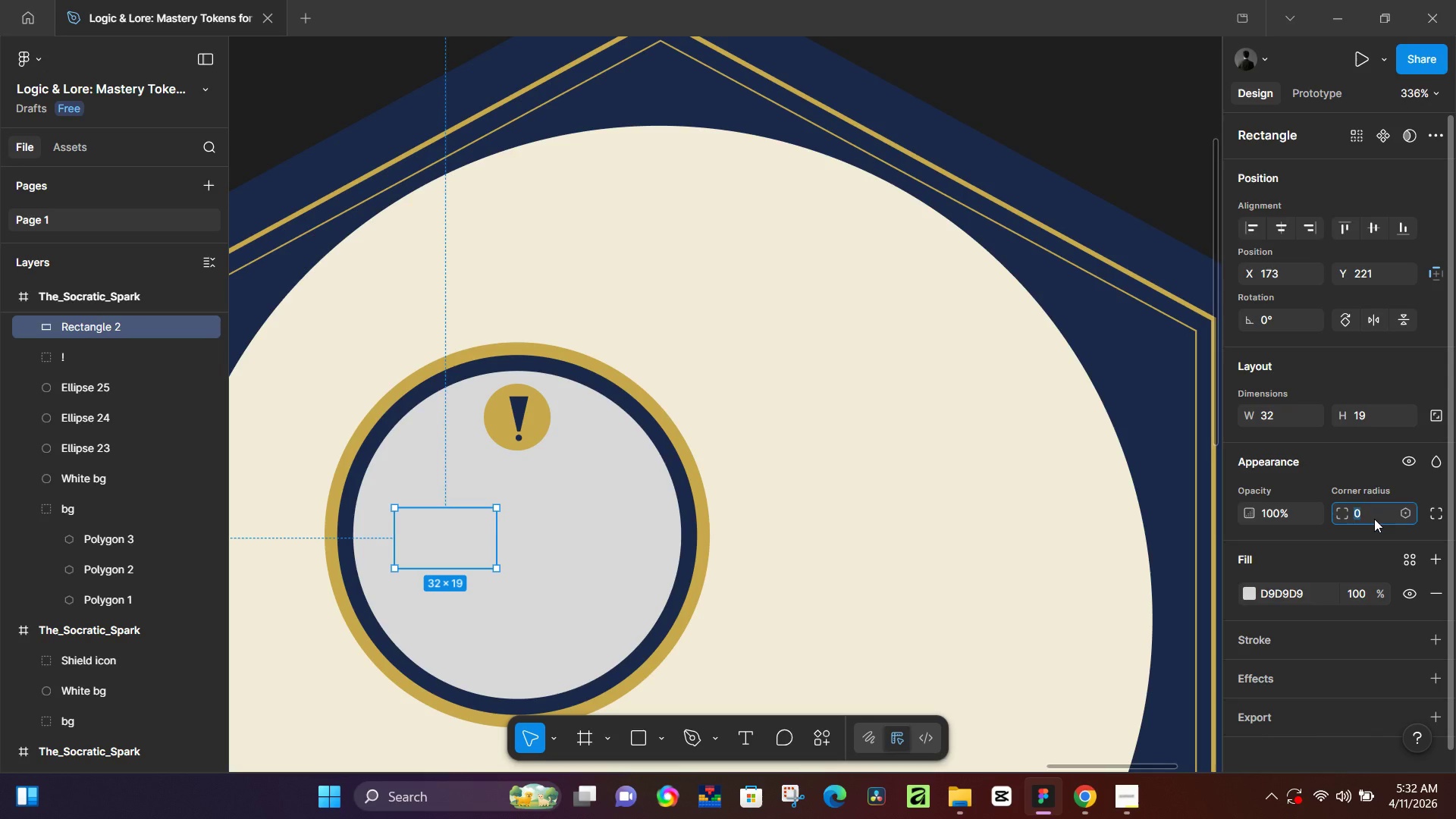 
key(BrightnessDown)
 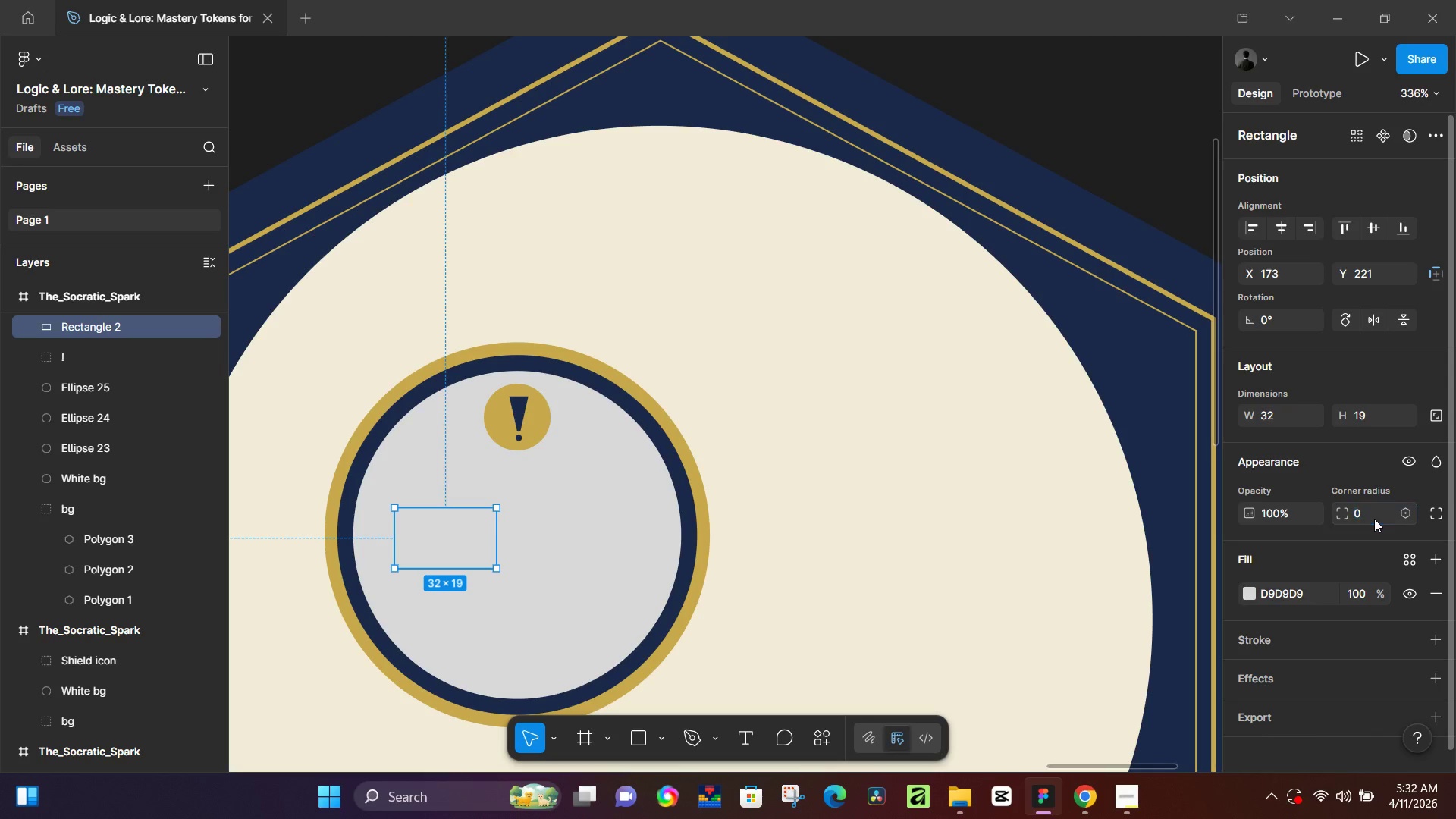 
key(NumpadEnter)
 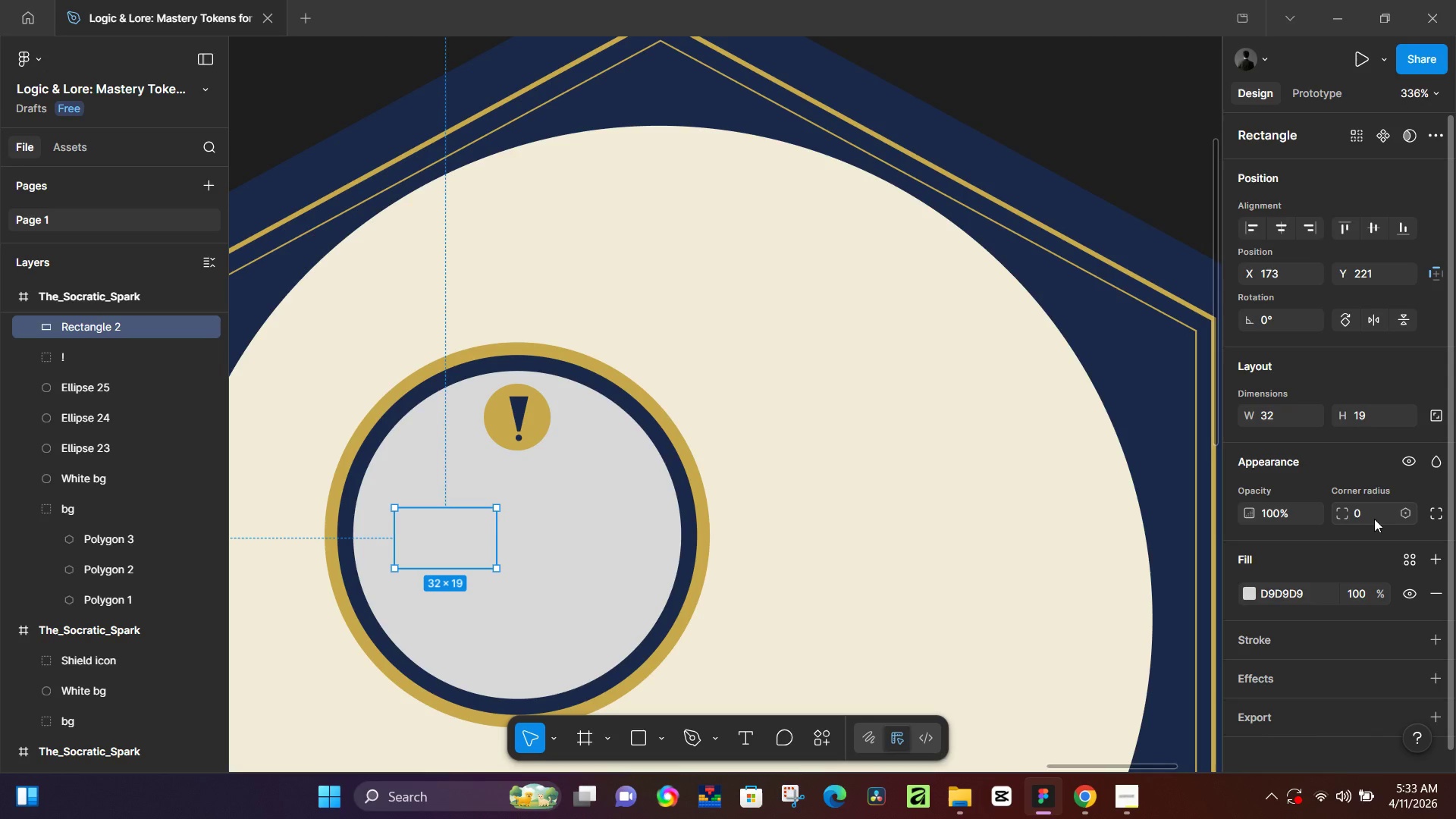 
left_click([1374, 519])
 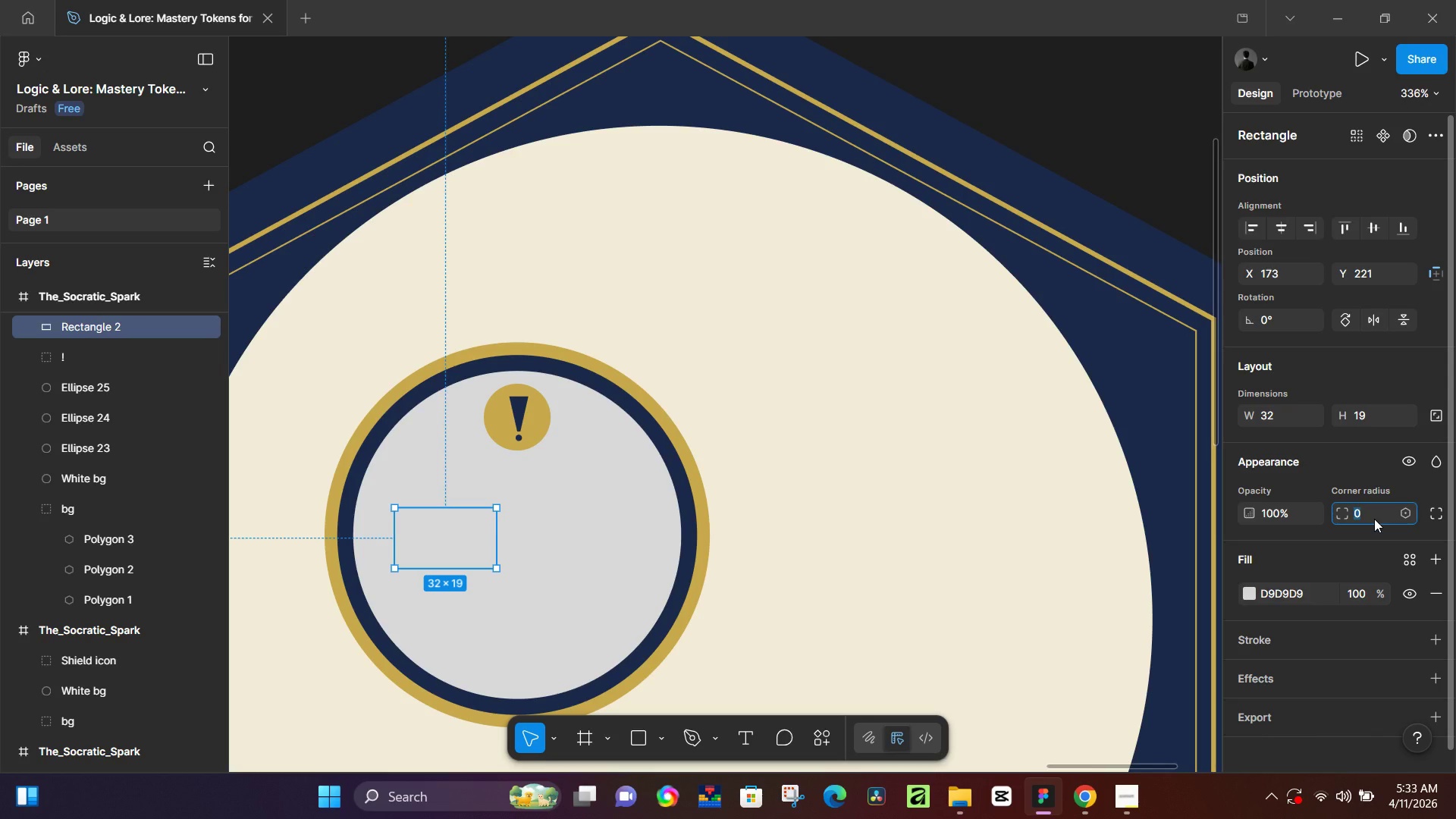 
type(25)
key(NumpadEnter)
 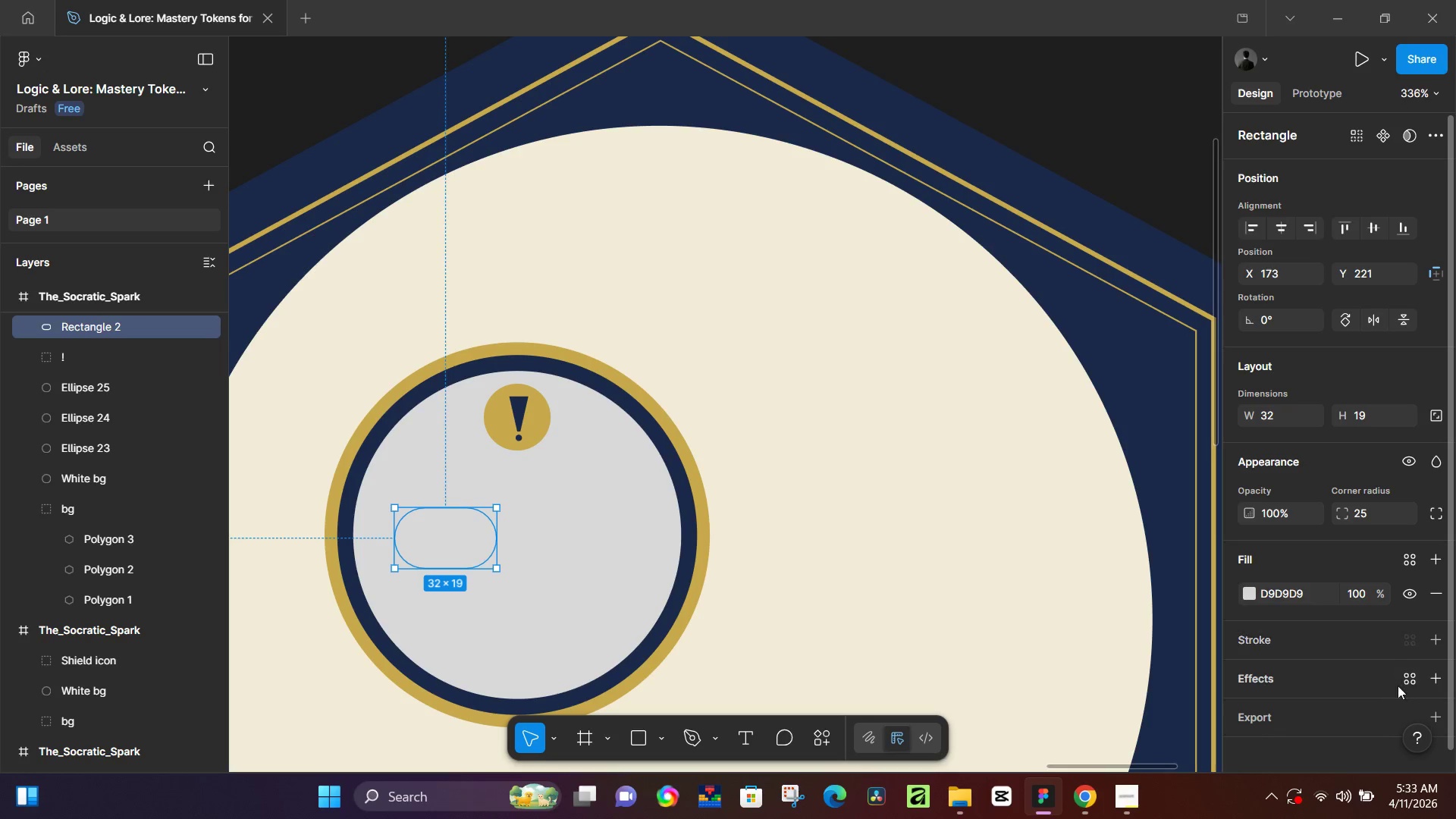 
left_click([1433, 639])
 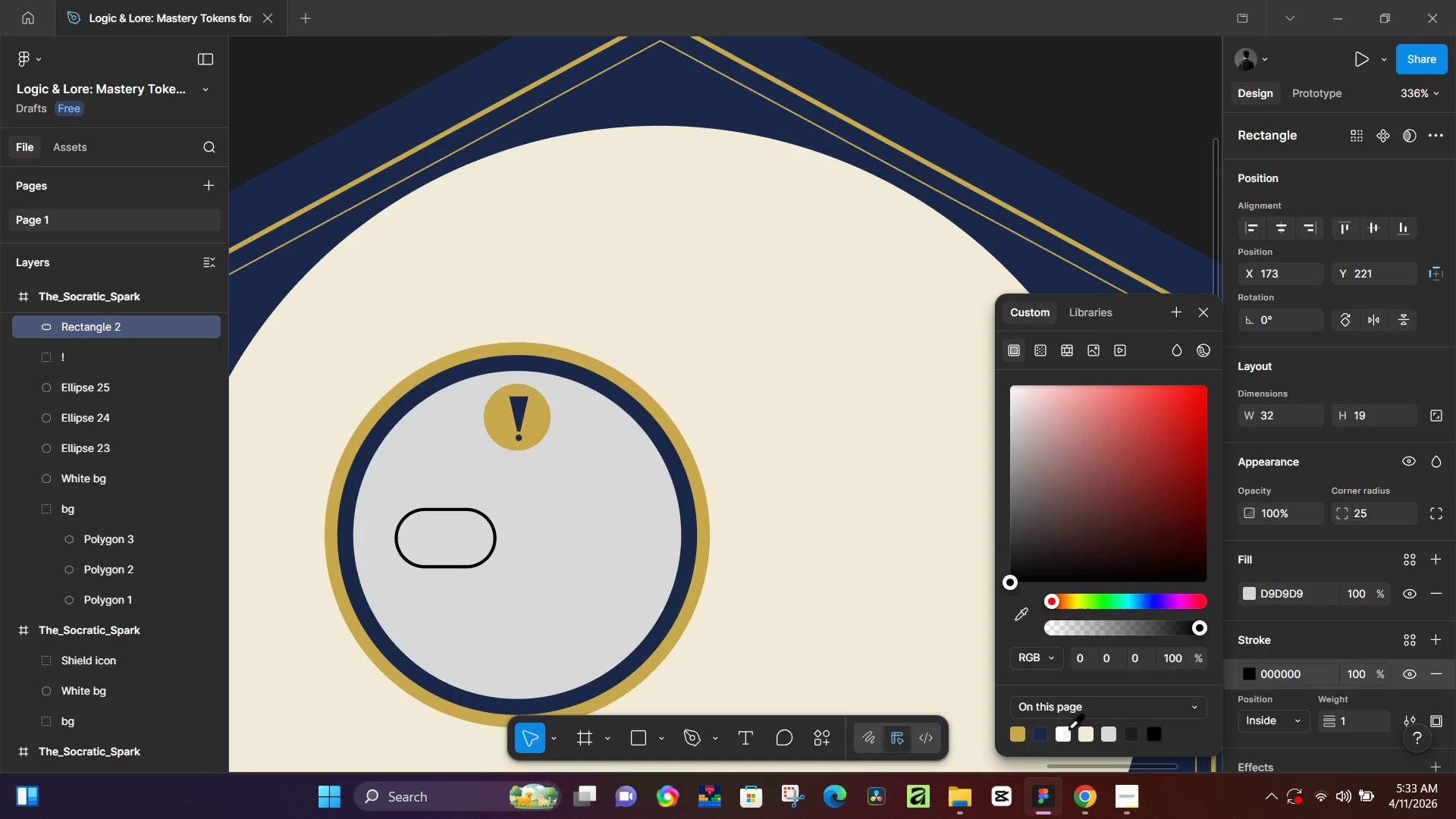 
left_click([1037, 729])
 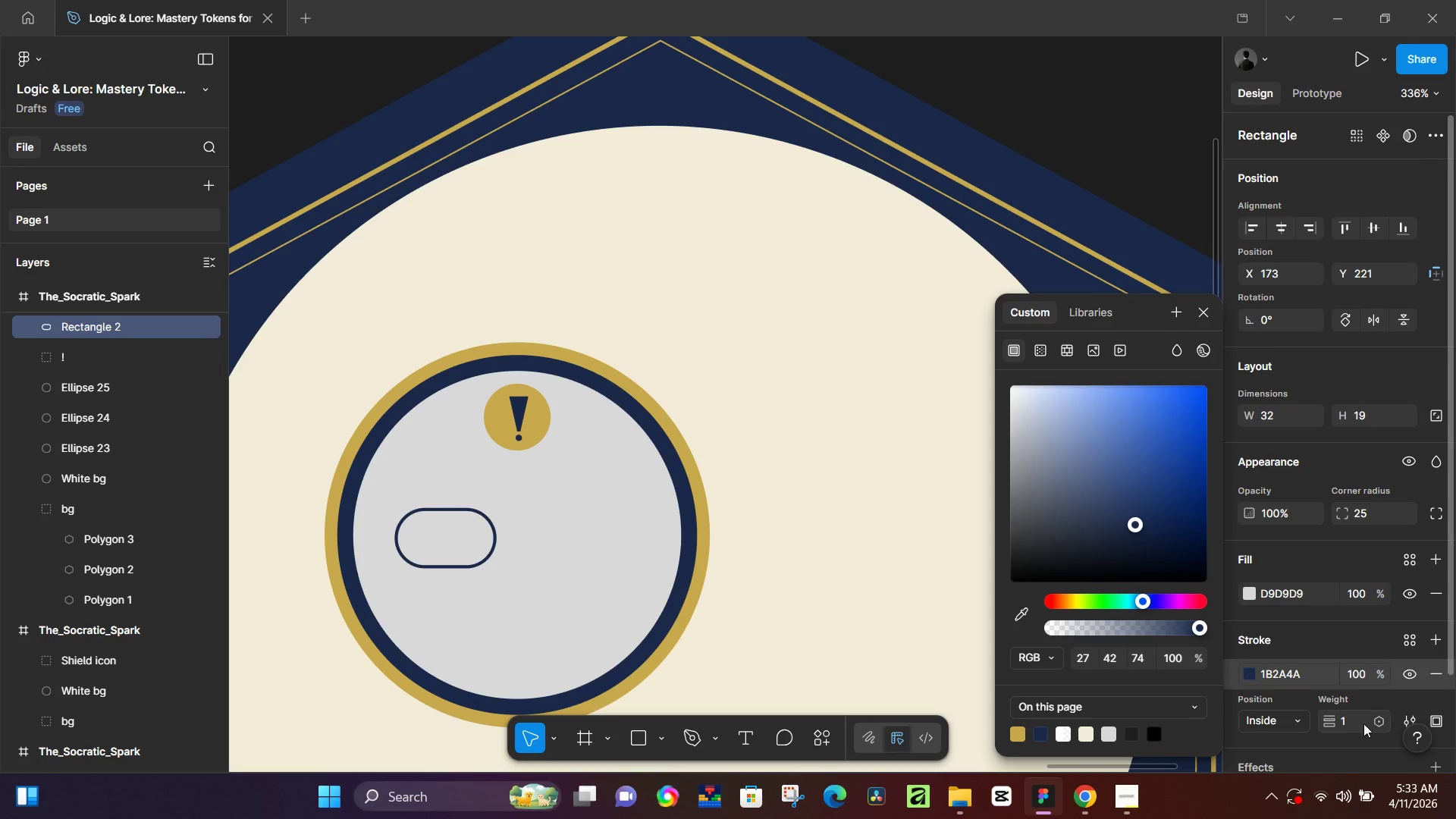 
left_click([1346, 723])
 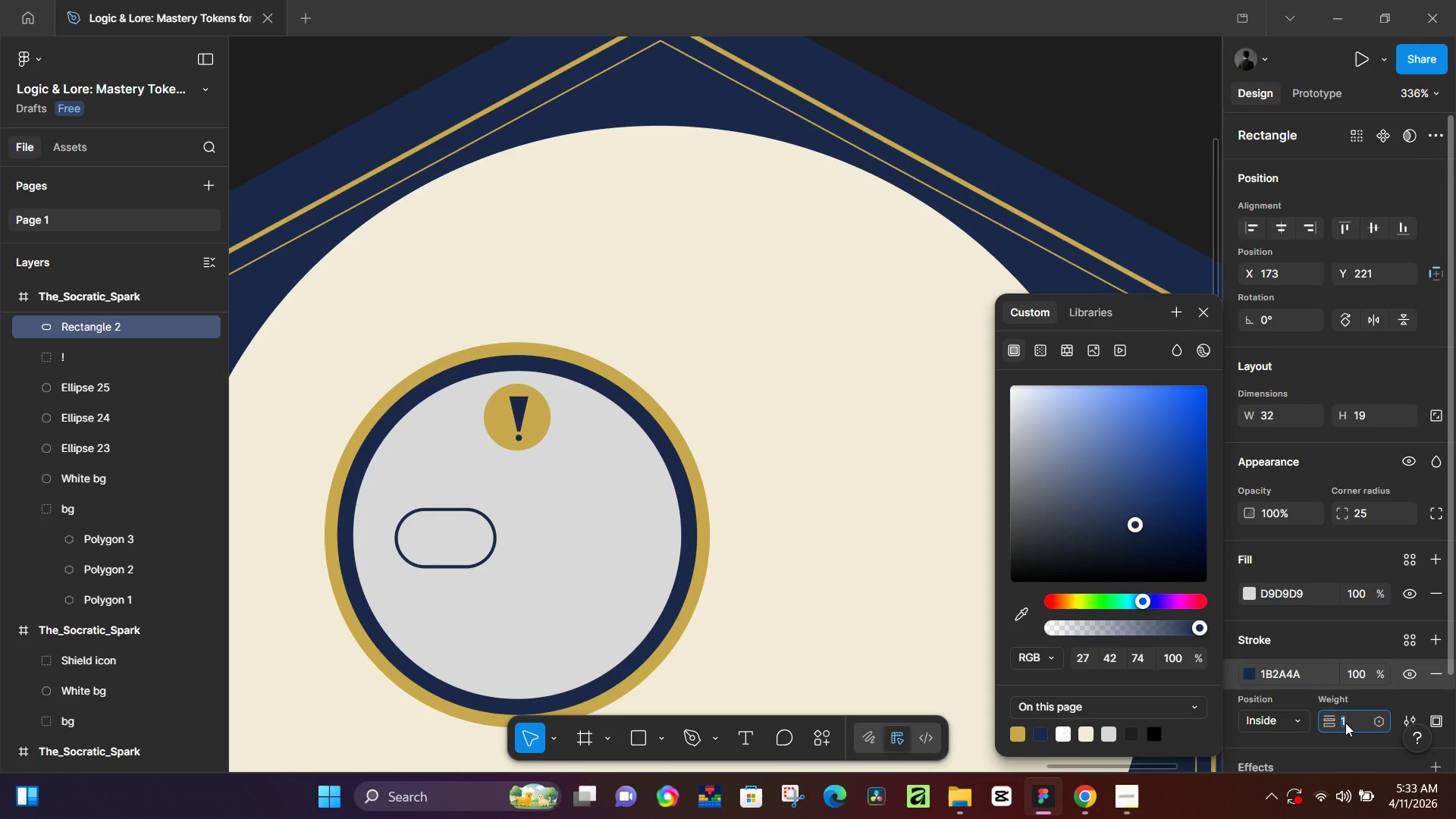 
key(5)
 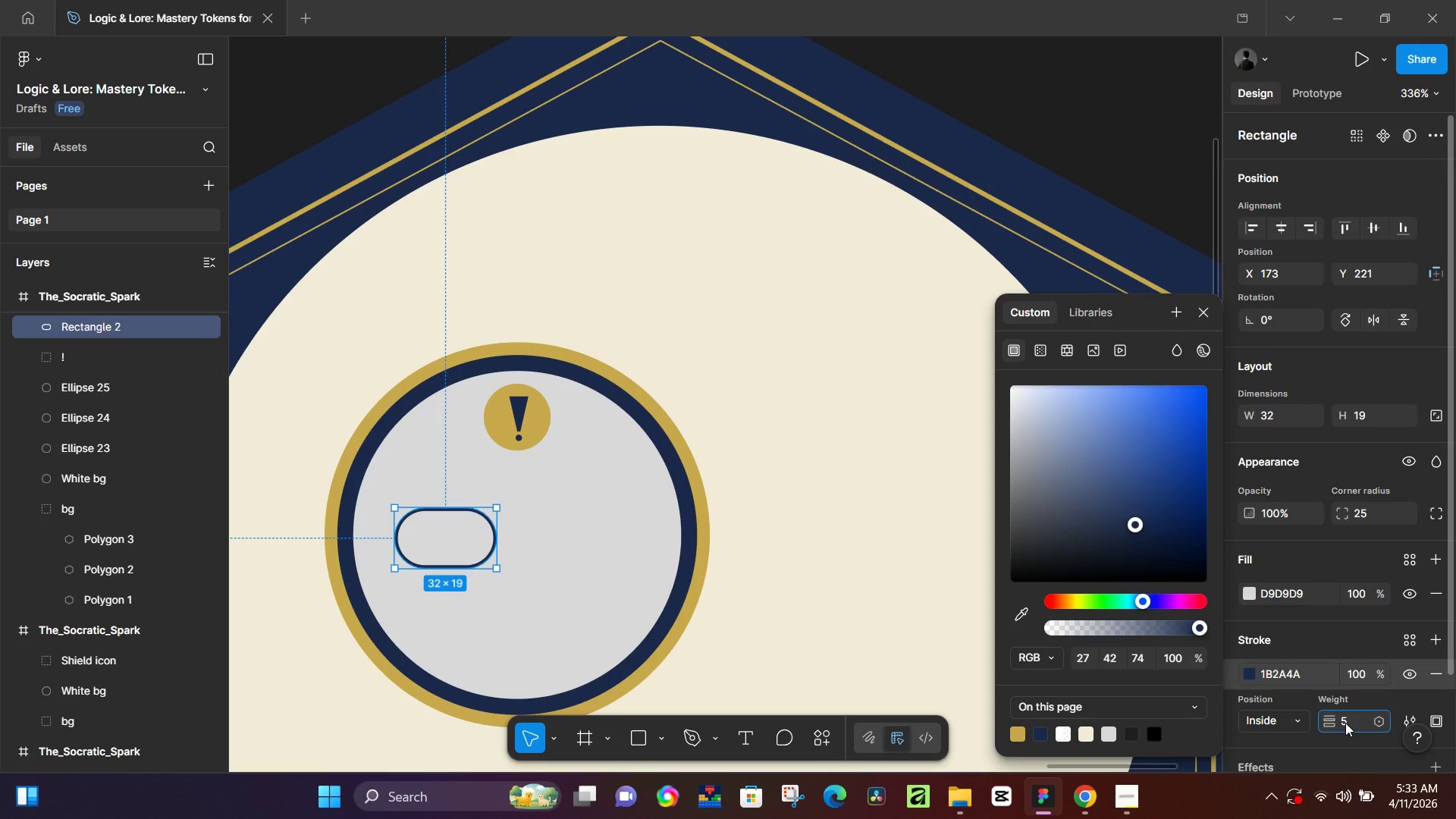 
key(NumpadEnter)
 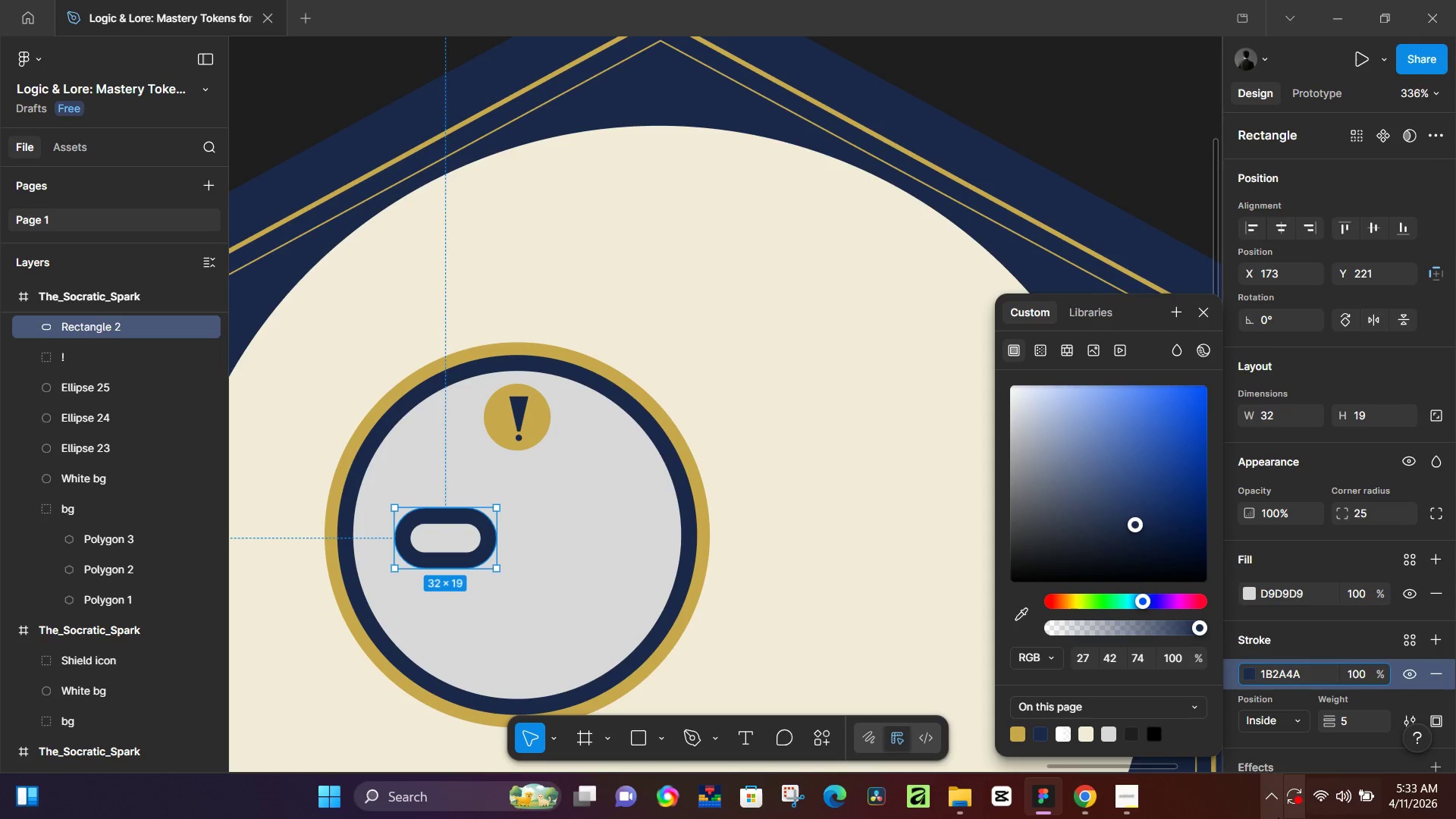 
left_click([1089, 799])
 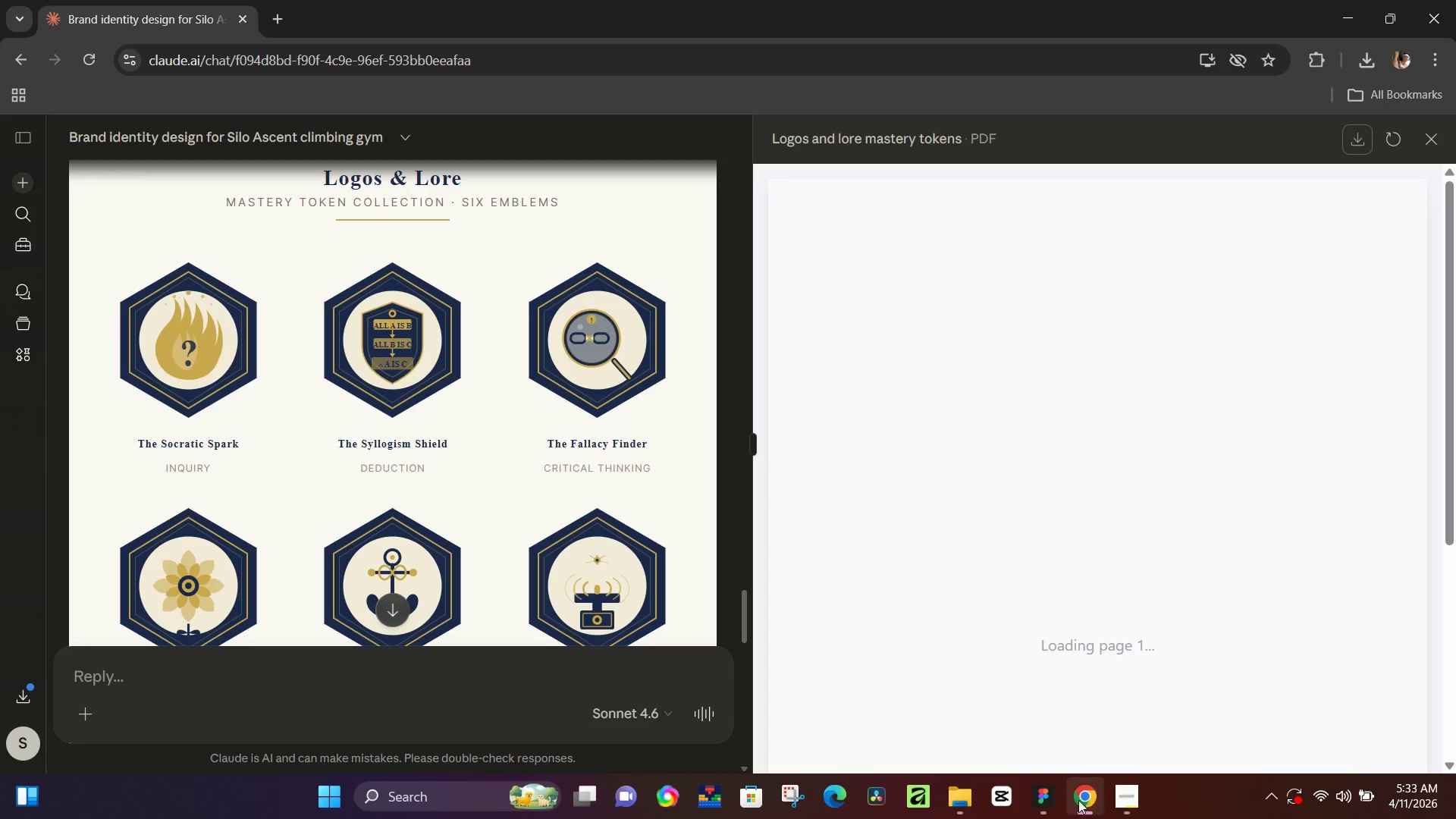 
left_click([1030, 792])
 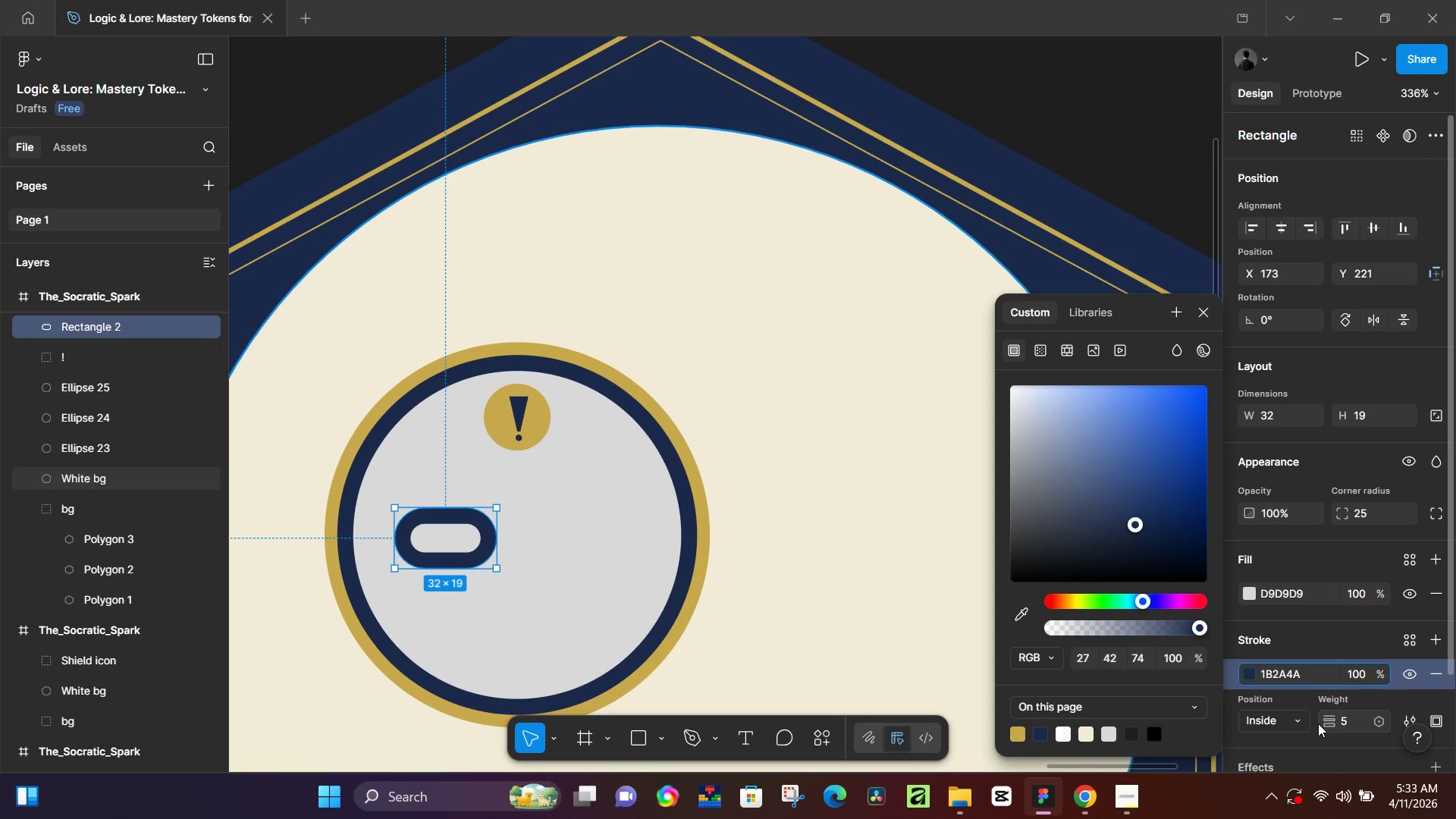 
left_click([1345, 717])
 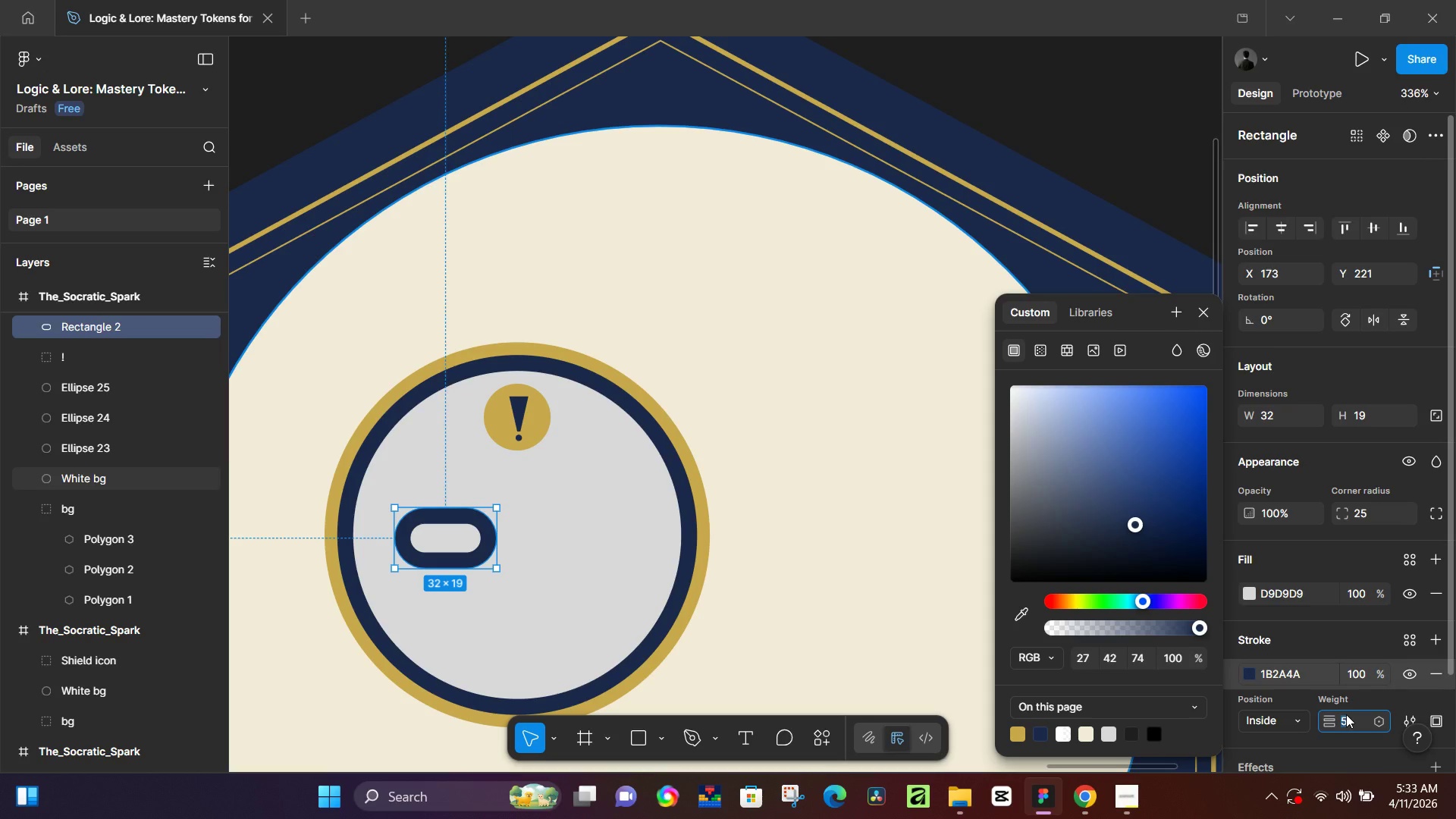 
key(4)
 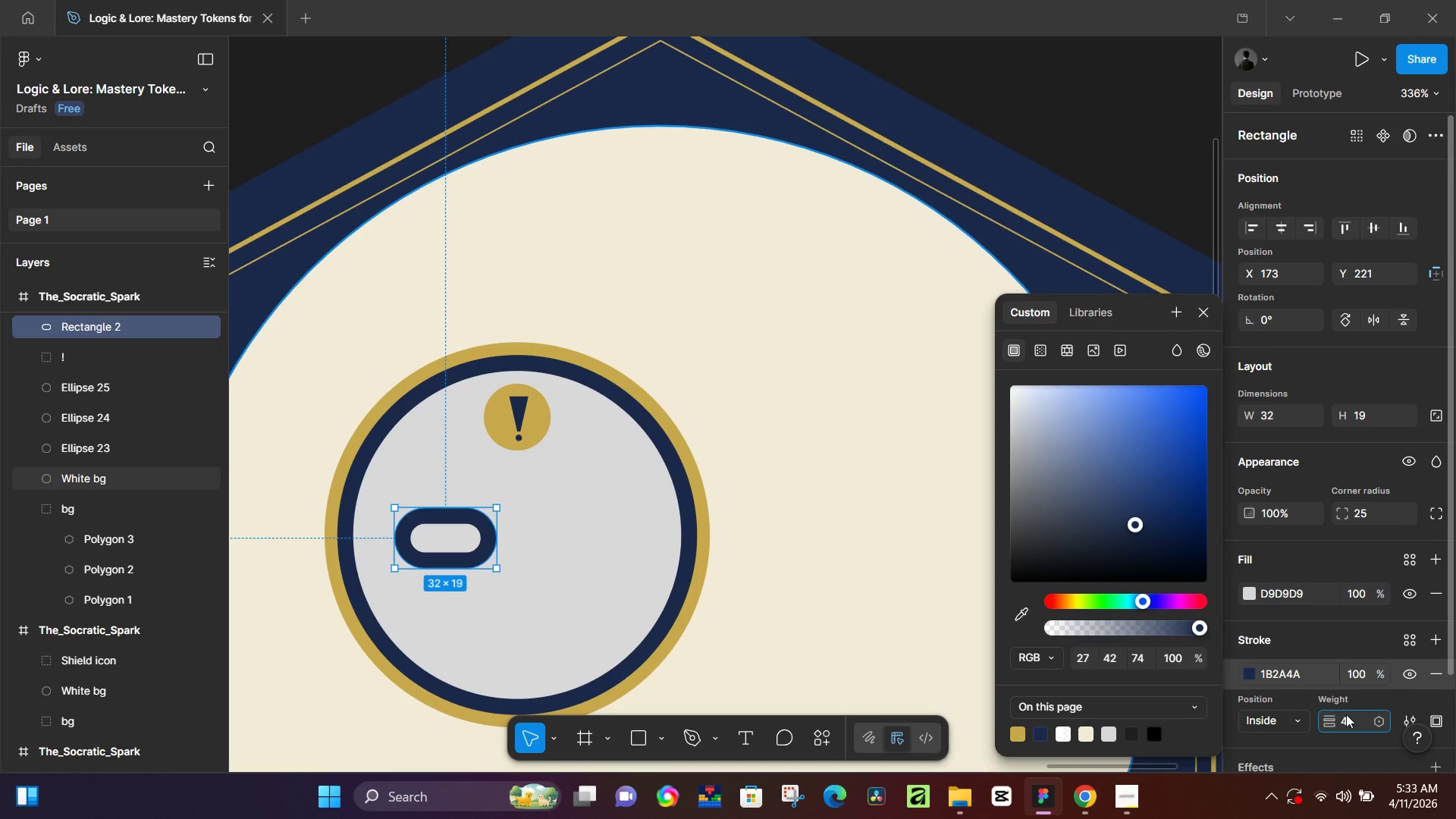 
key(NumpadEnter)
 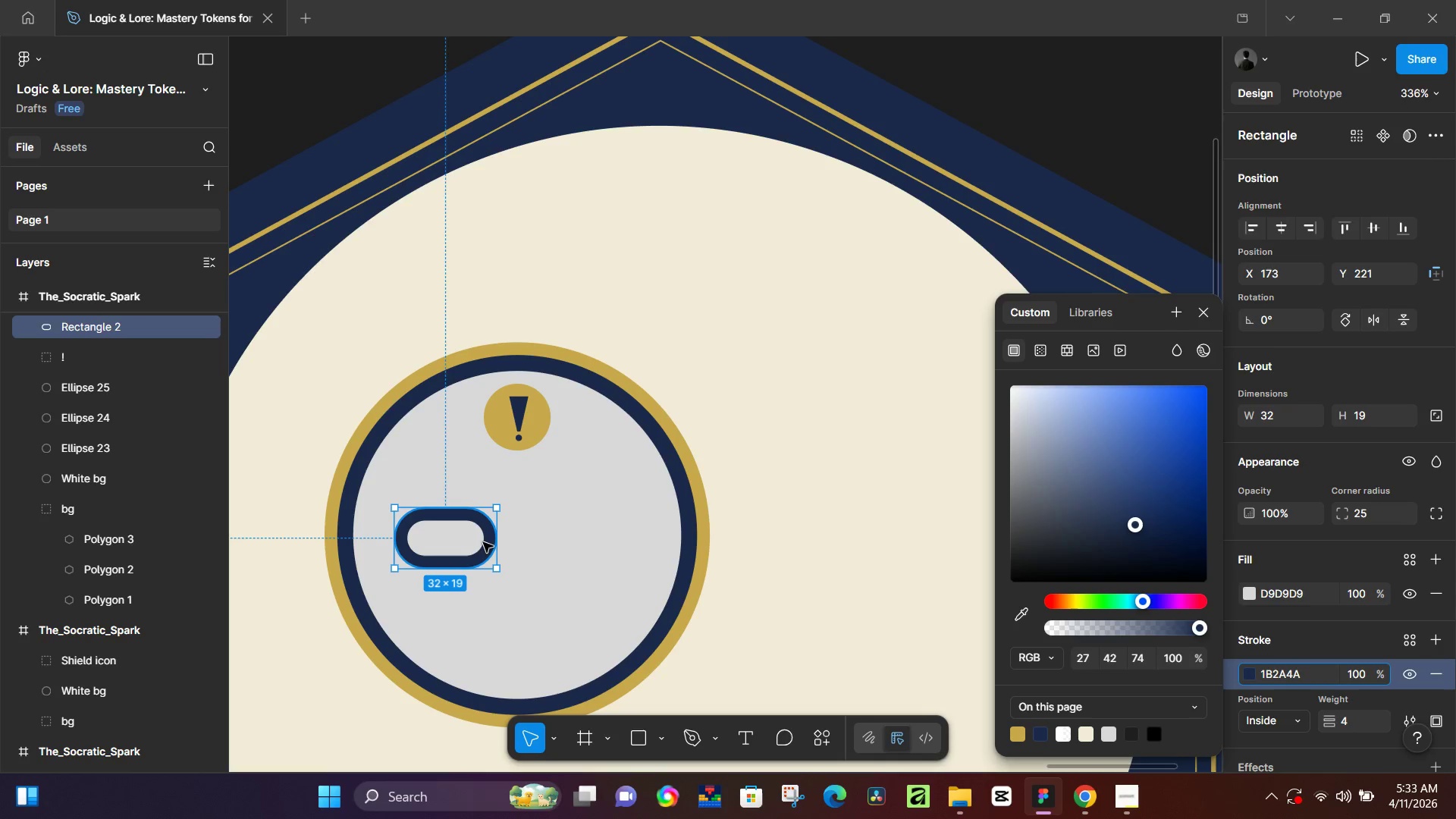 
left_click_drag(start_coordinate=[458, 547], to_coordinate=[459, 543])
 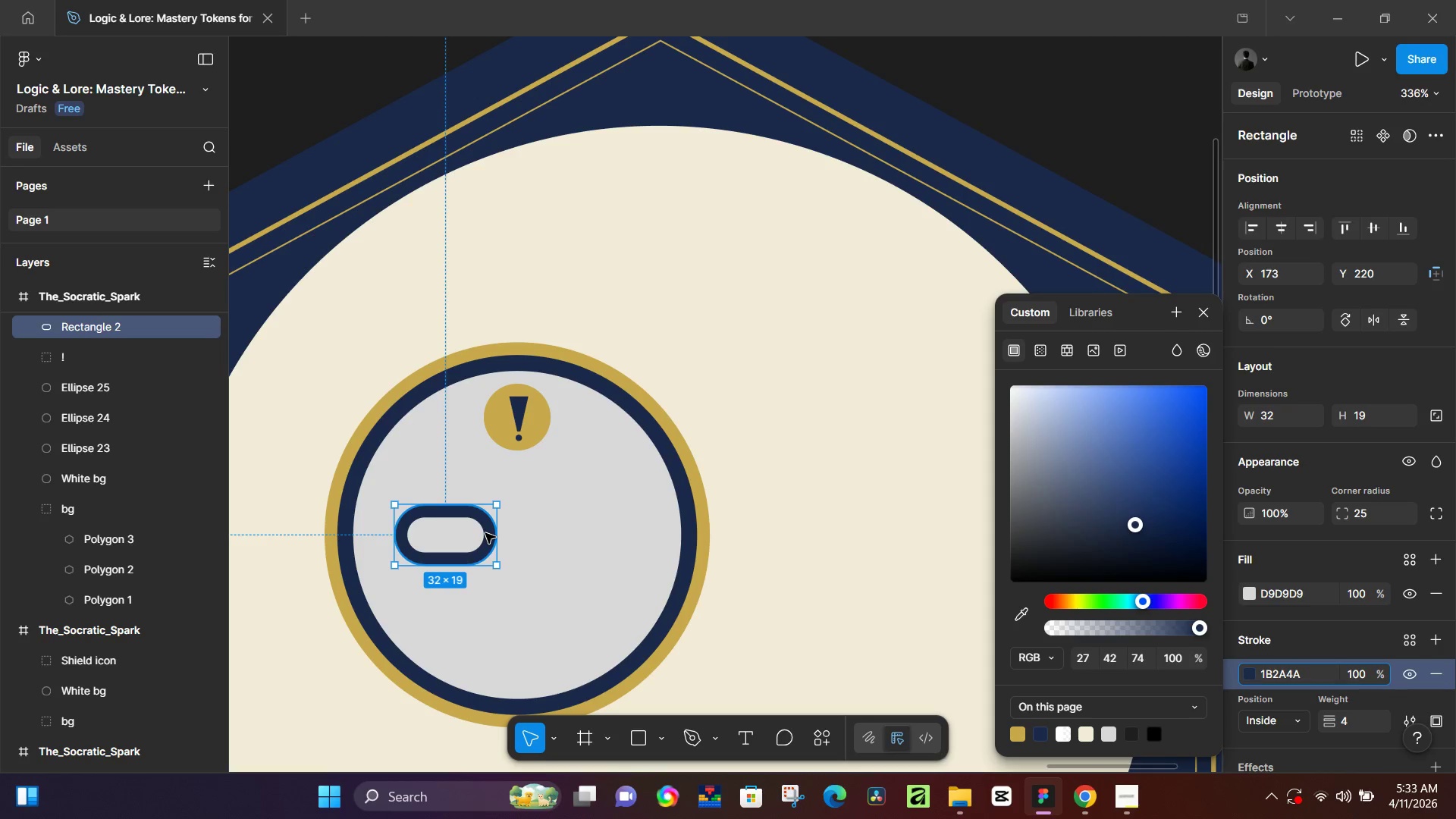 
key(Control+D)
 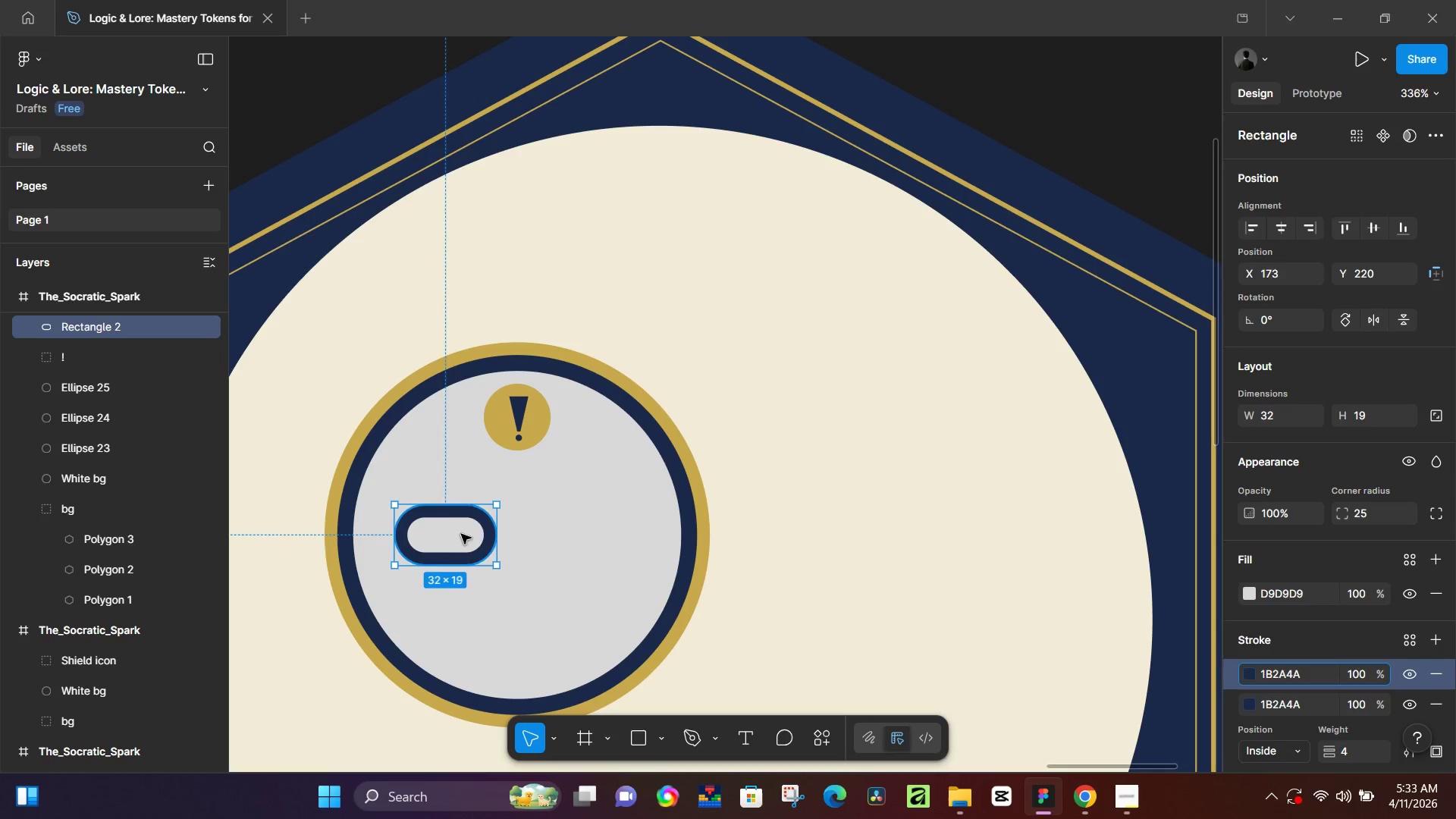 
left_click_drag(start_coordinate=[461, 534], to_coordinate=[559, 539])
 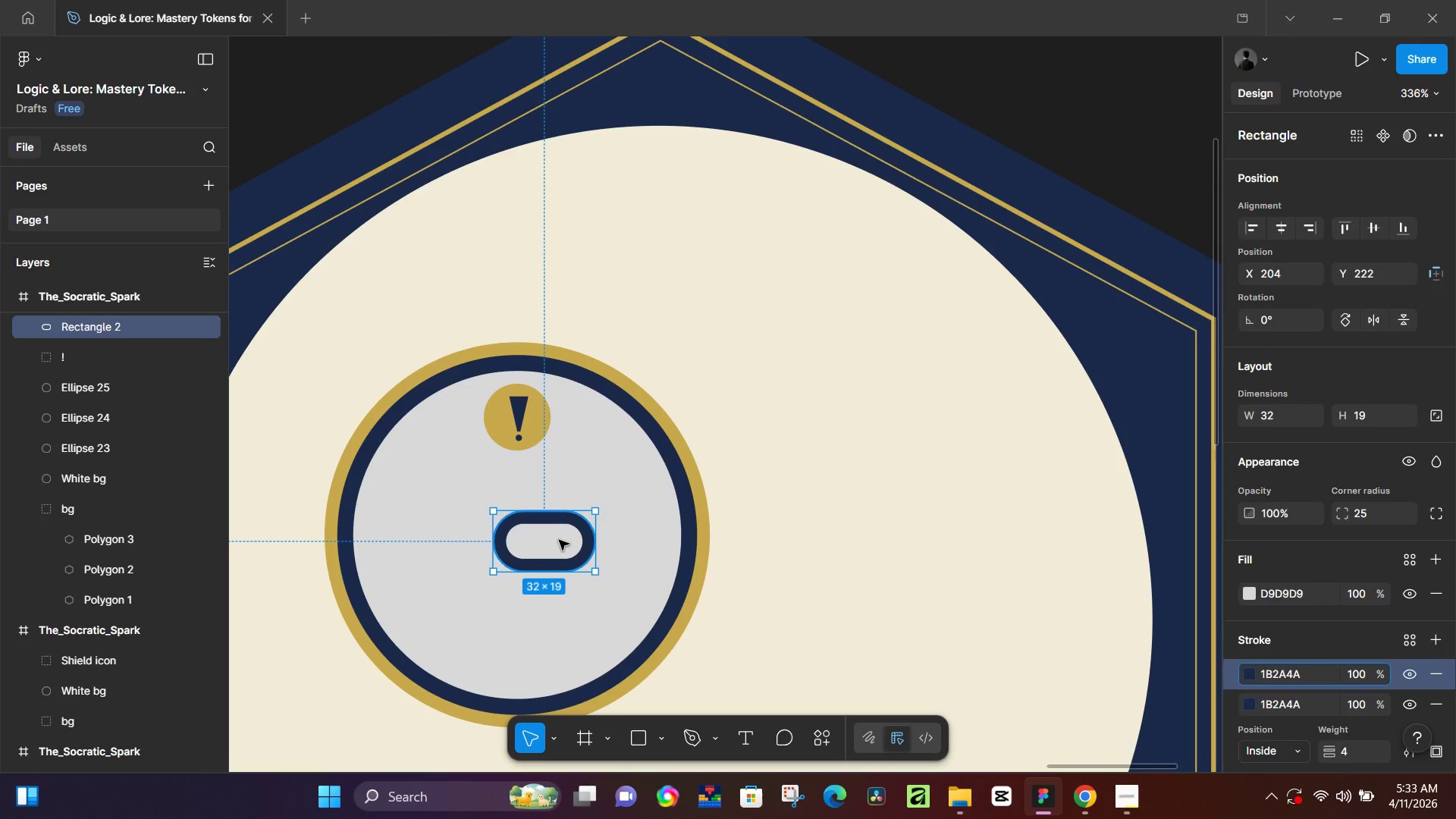 
key(Control+Z)
 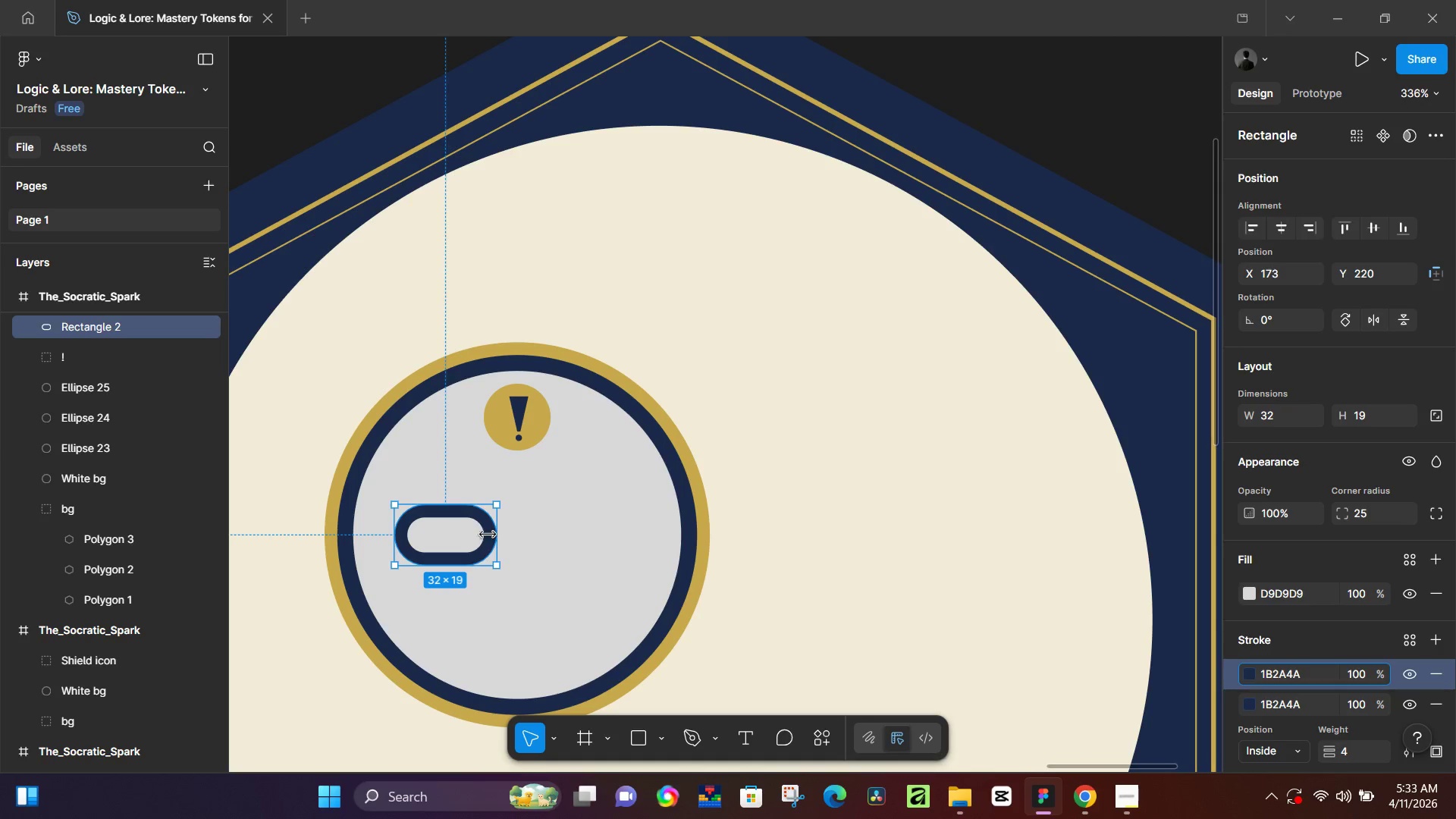 
key(Control+D)
 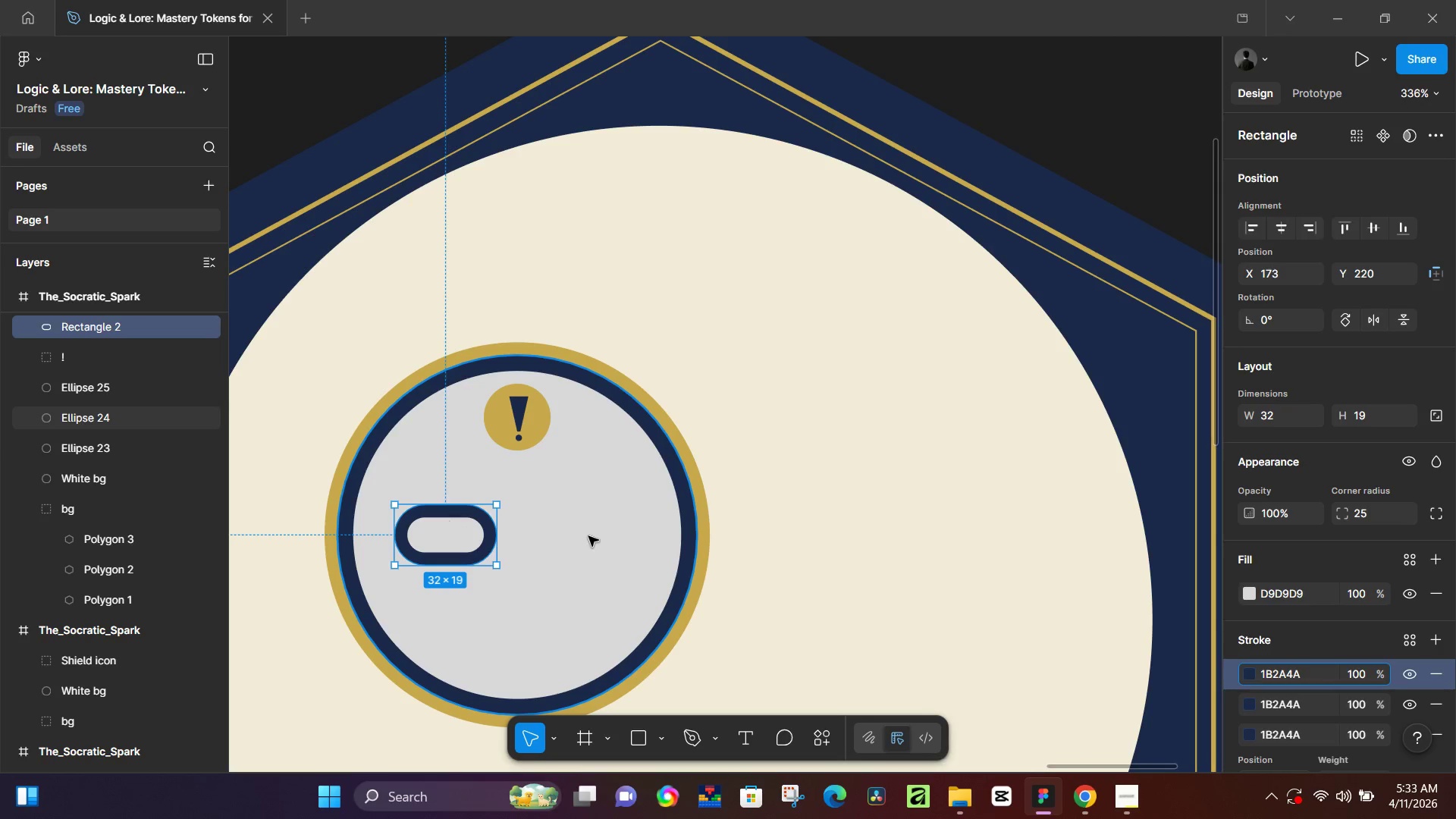 
double_click([472, 531])
 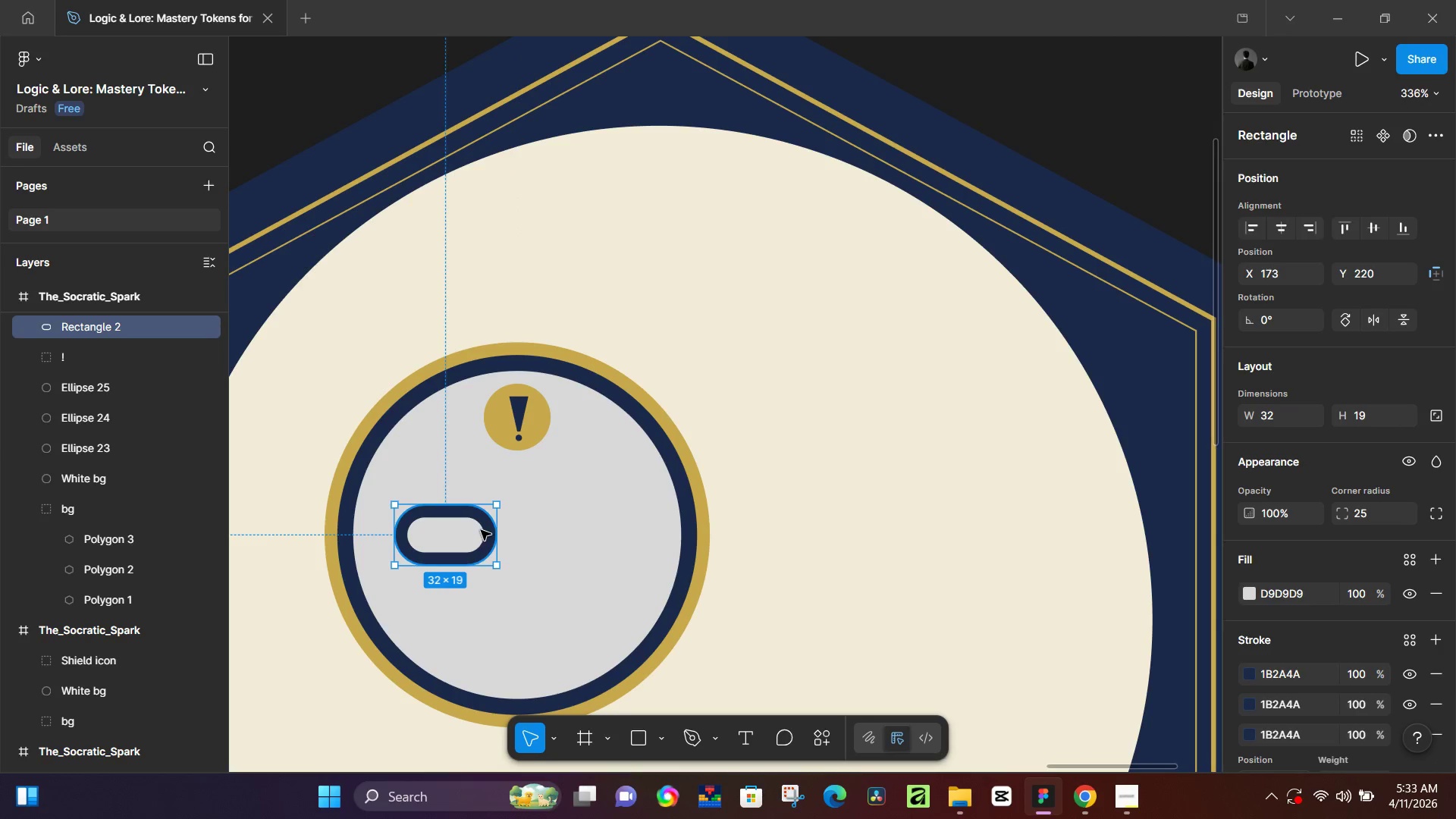 
key(Control+D)
 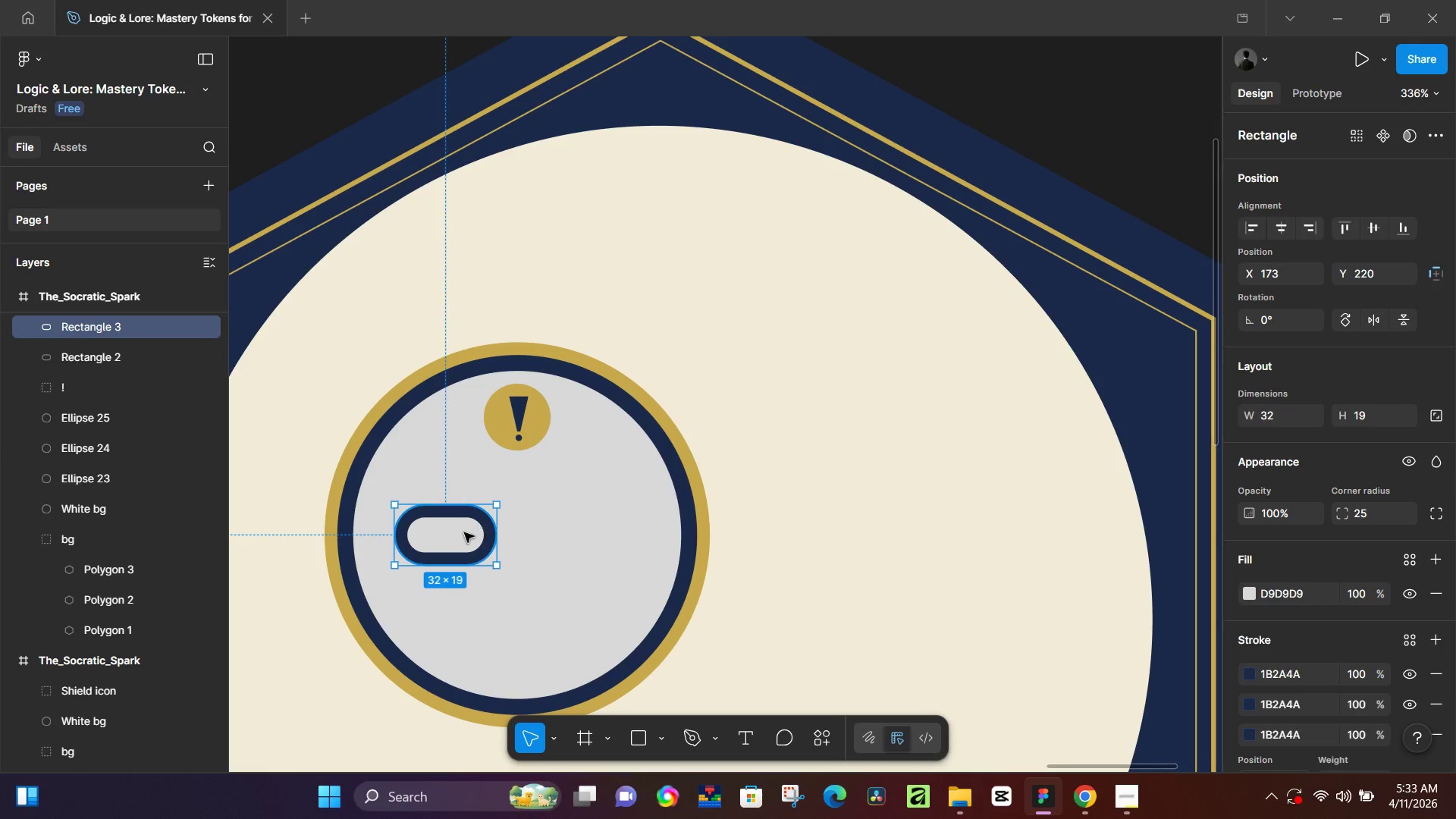 
left_click_drag(start_coordinate=[463, 532], to_coordinate=[597, 533])
 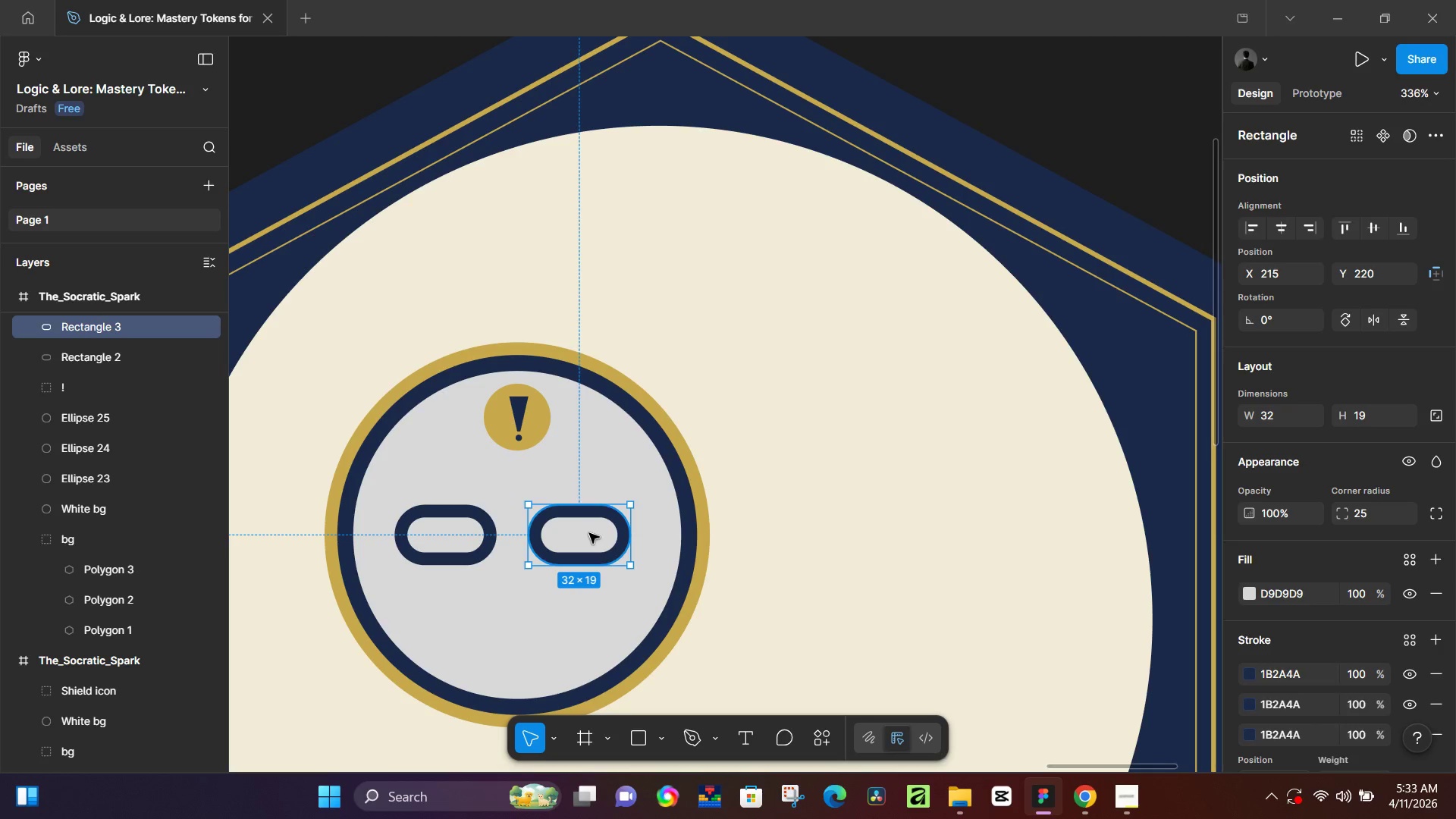 
hold_key(key=ControlLeft, duration=0.5)
 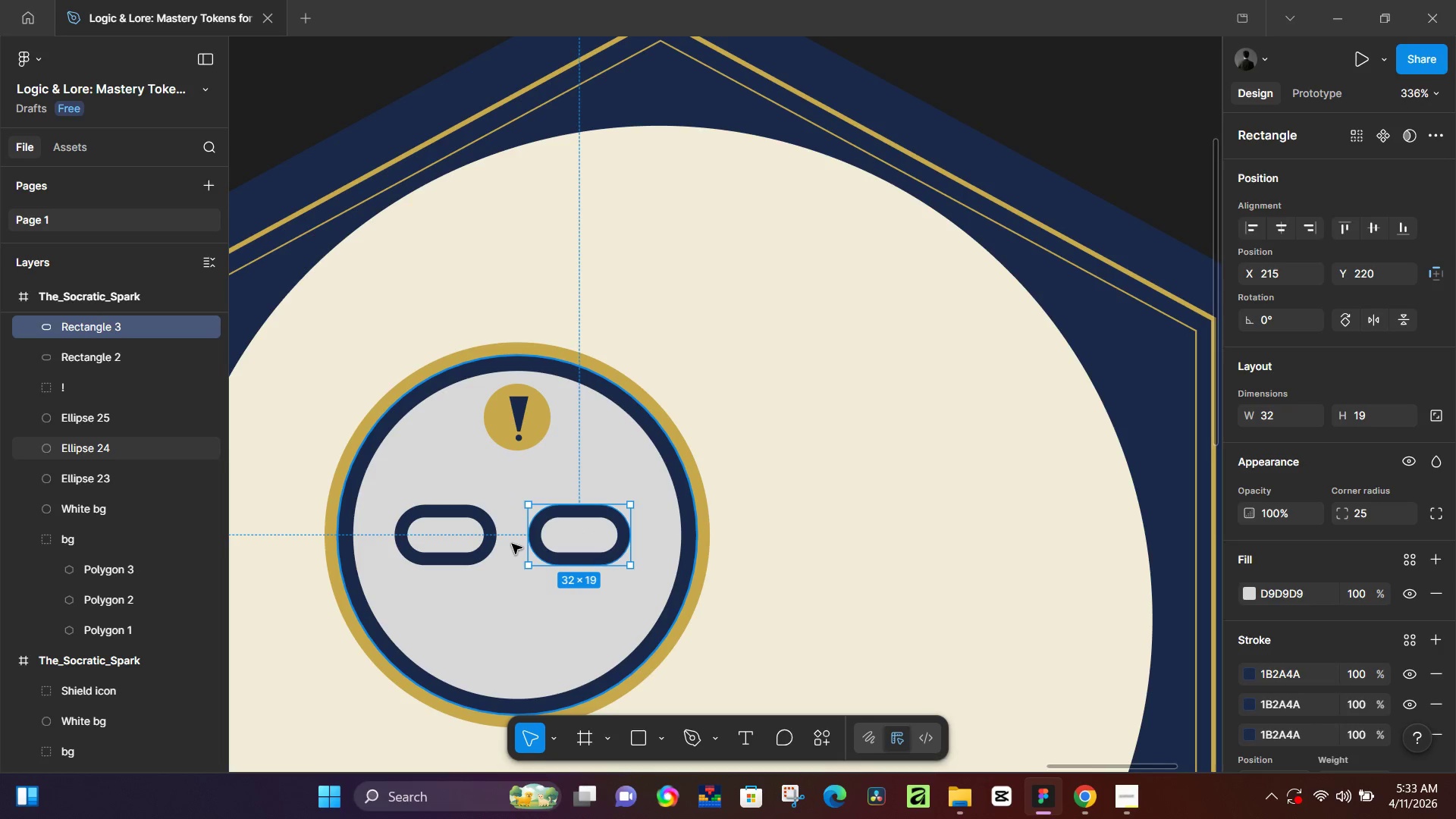 
left_click([512, 544])
 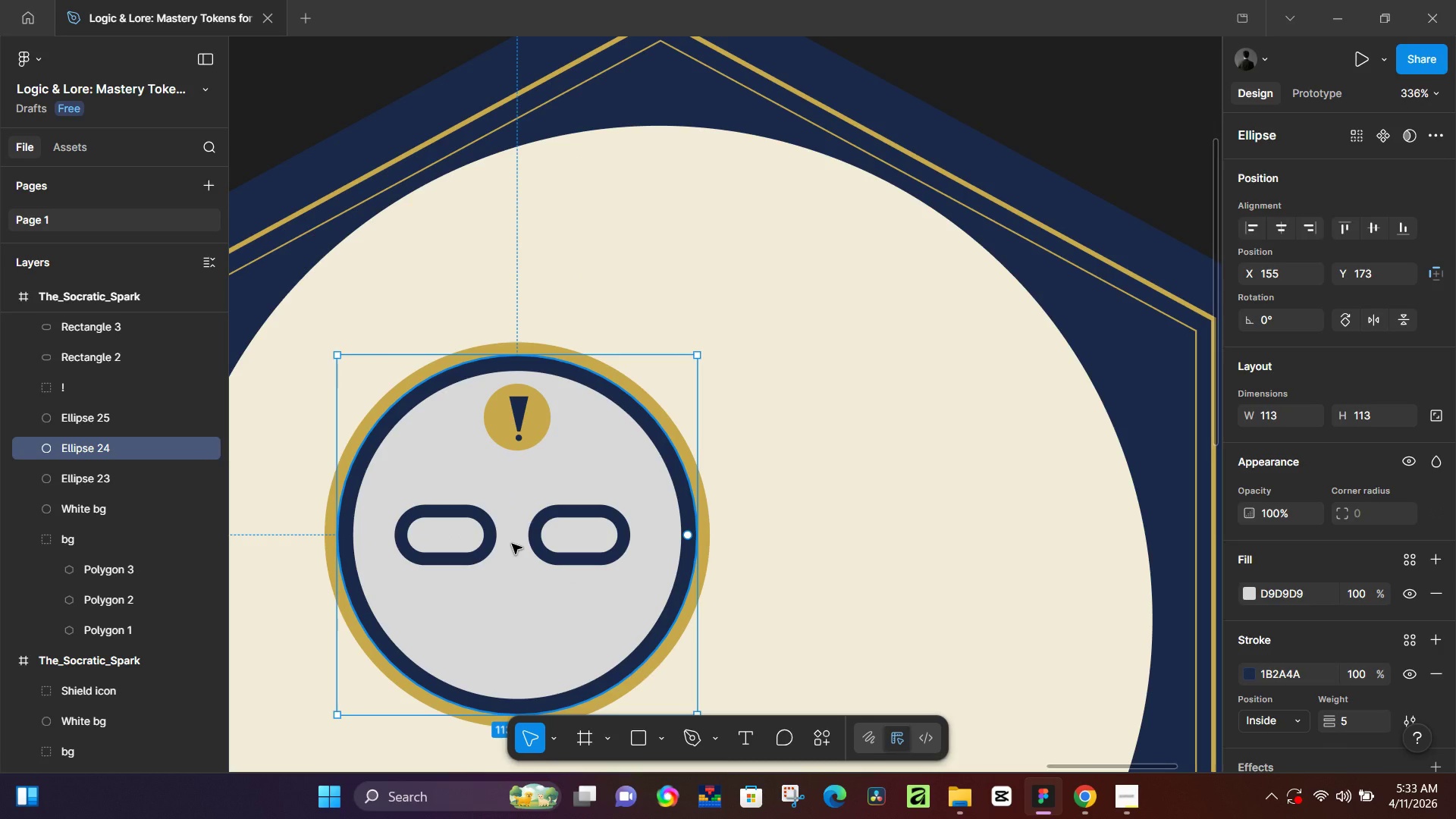 
key(L)
 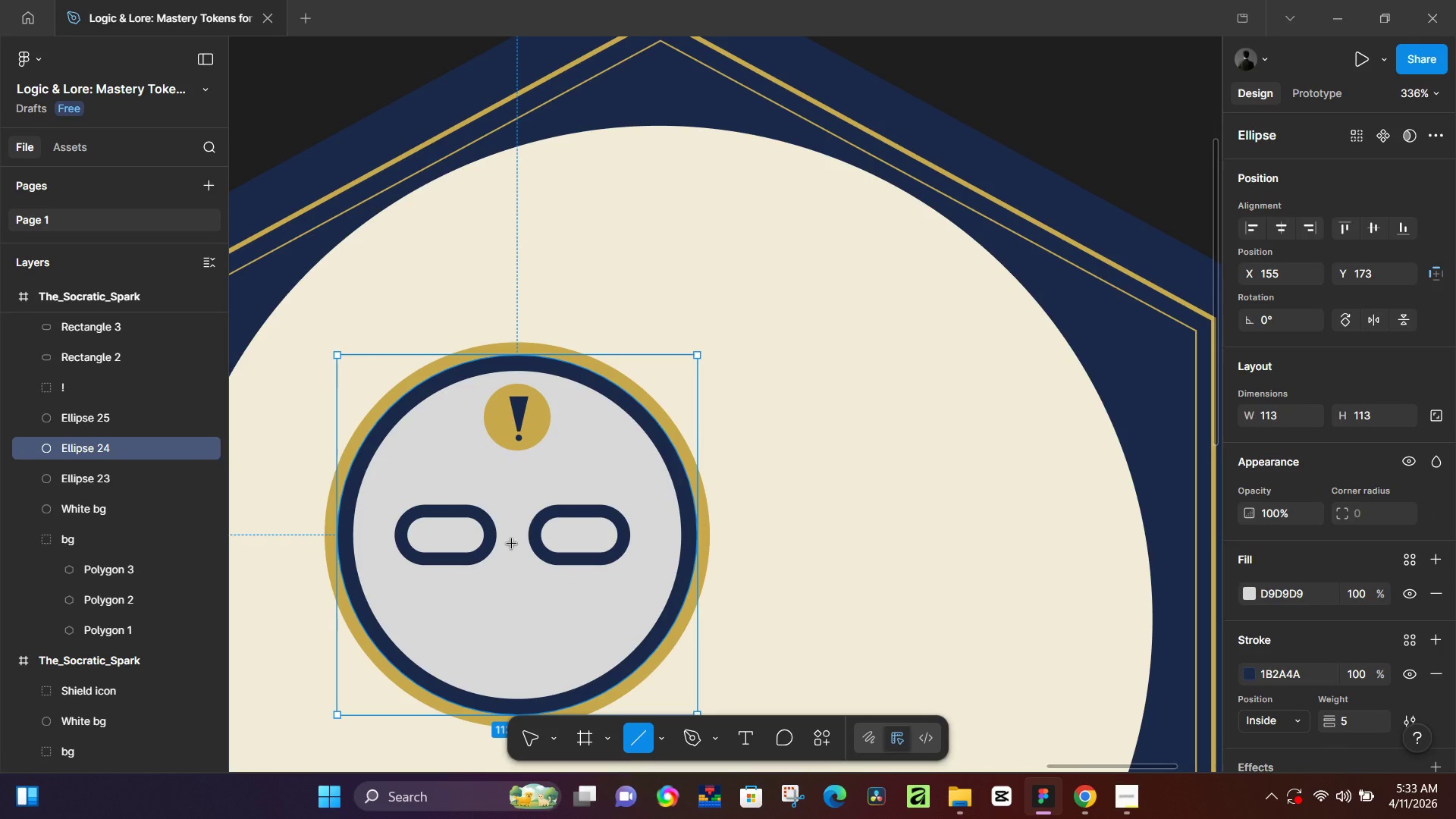 
hold_key(key=ShiftLeft, duration=1.53)
left_click_drag(start_coordinate=[487, 534], to_coordinate=[540, 538])
 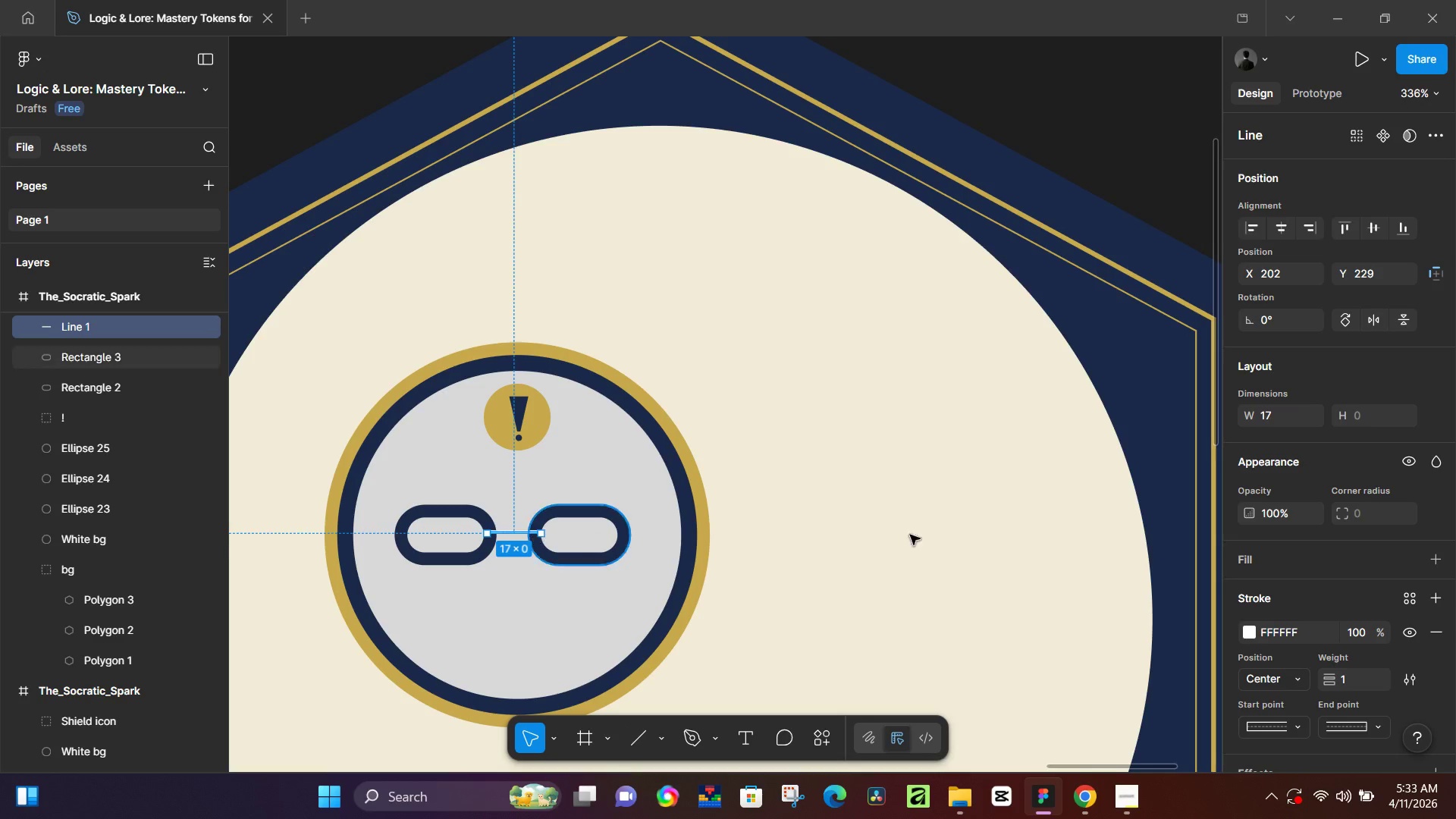 
key(Shift+ShiftLeft)
 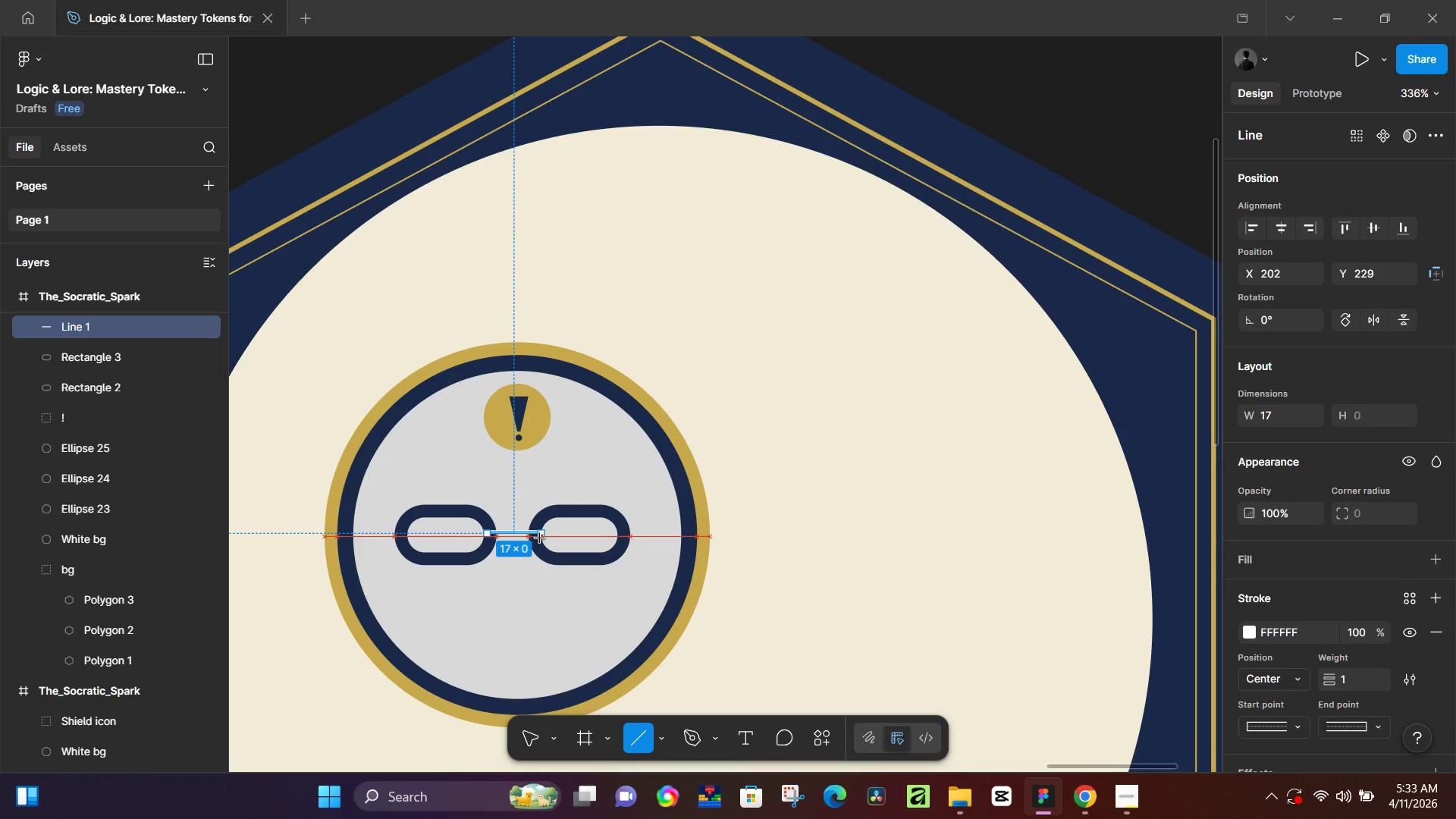 
key(Shift+ShiftLeft)
 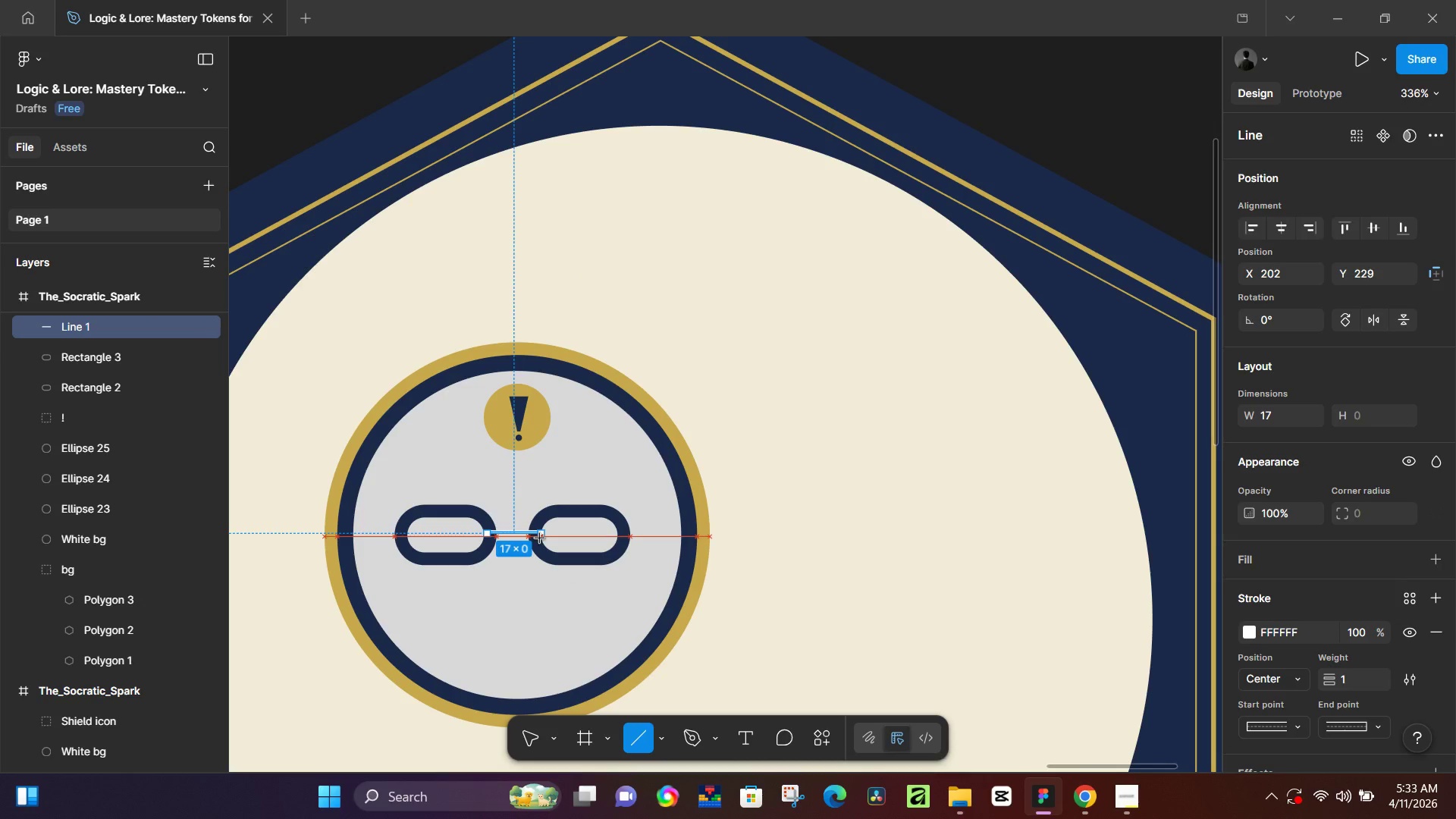 
key(Shift+ShiftLeft)
 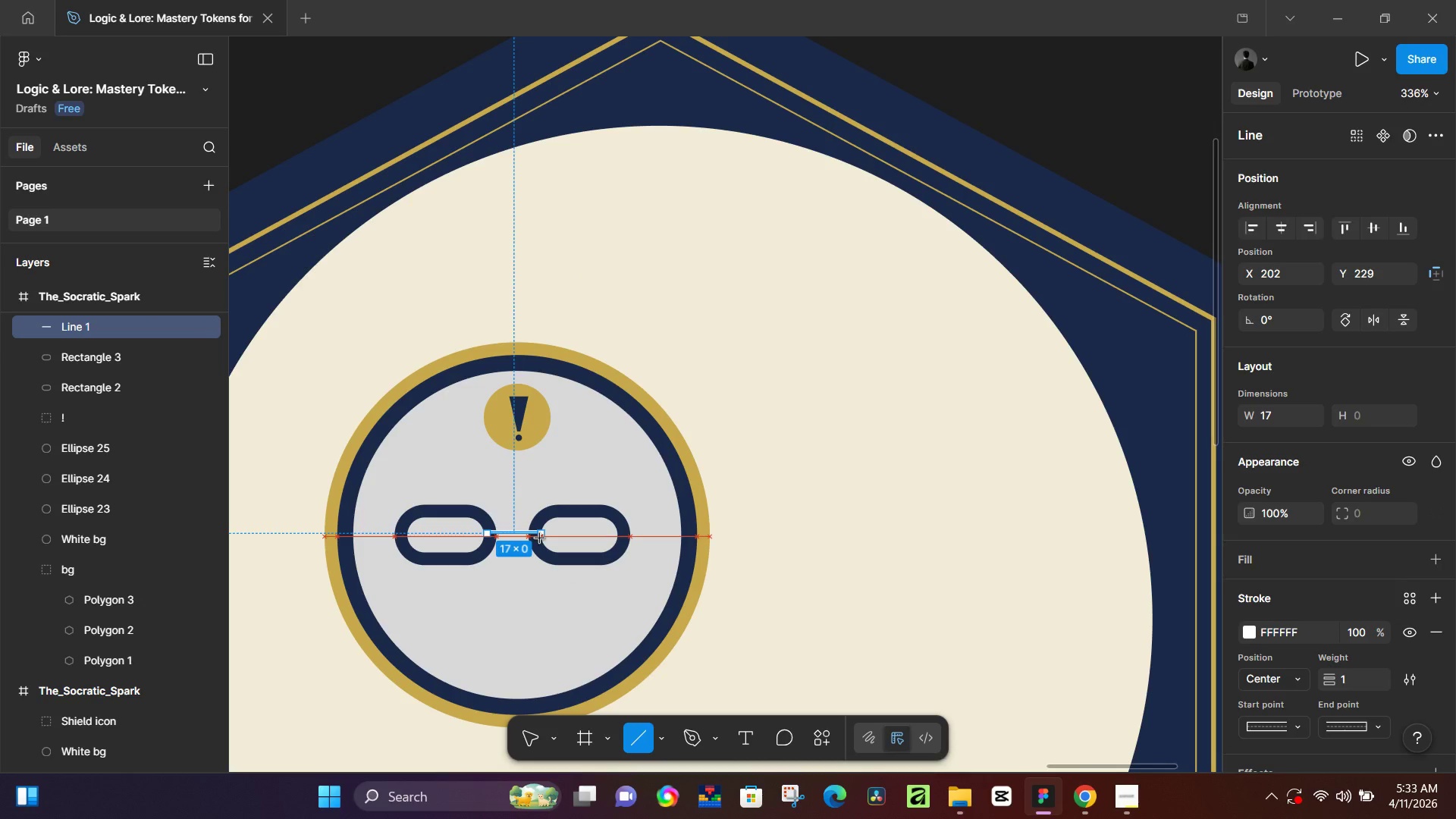 
key(Shift+ShiftLeft)
 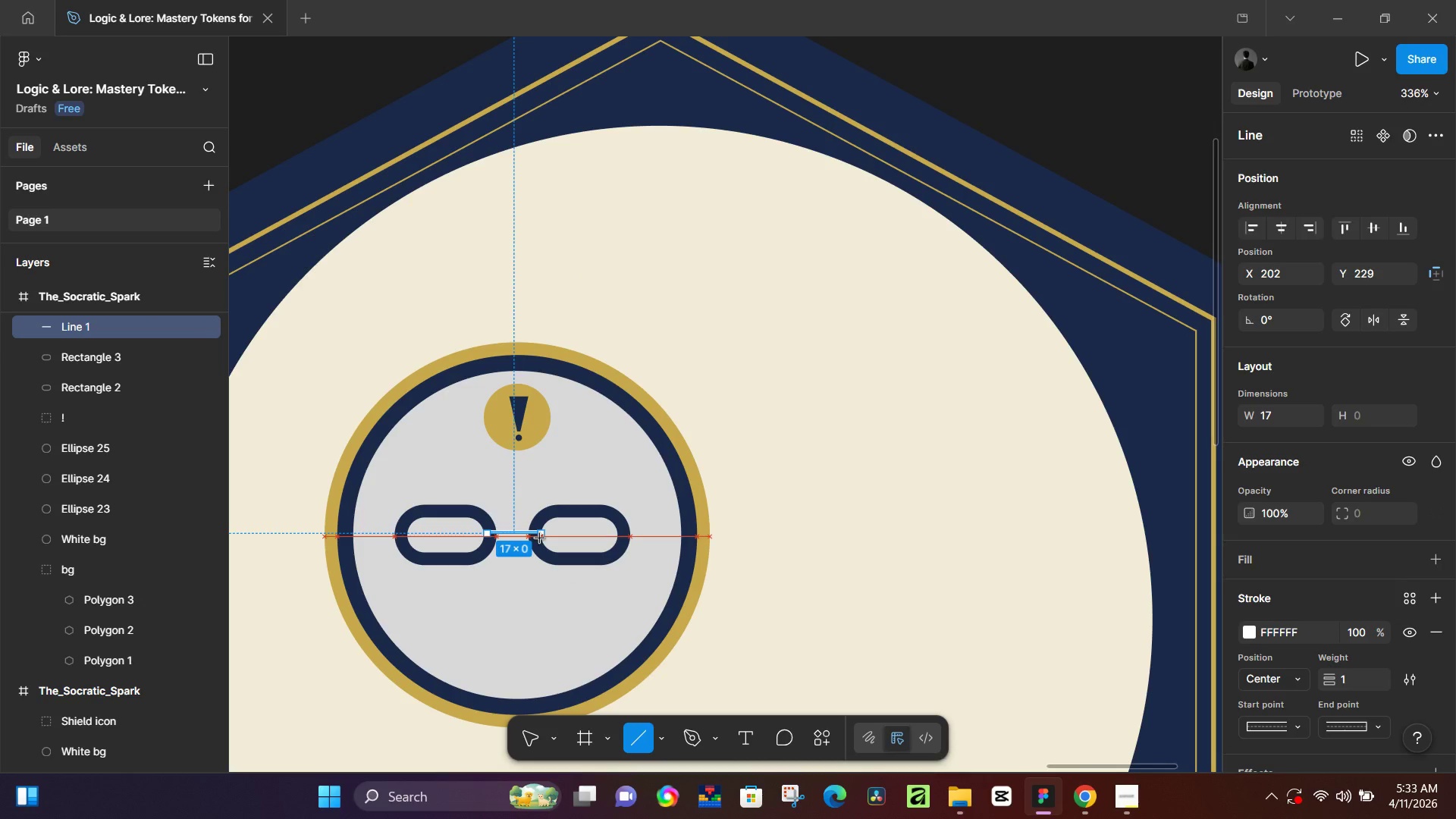 
key(Shift+ShiftLeft)
 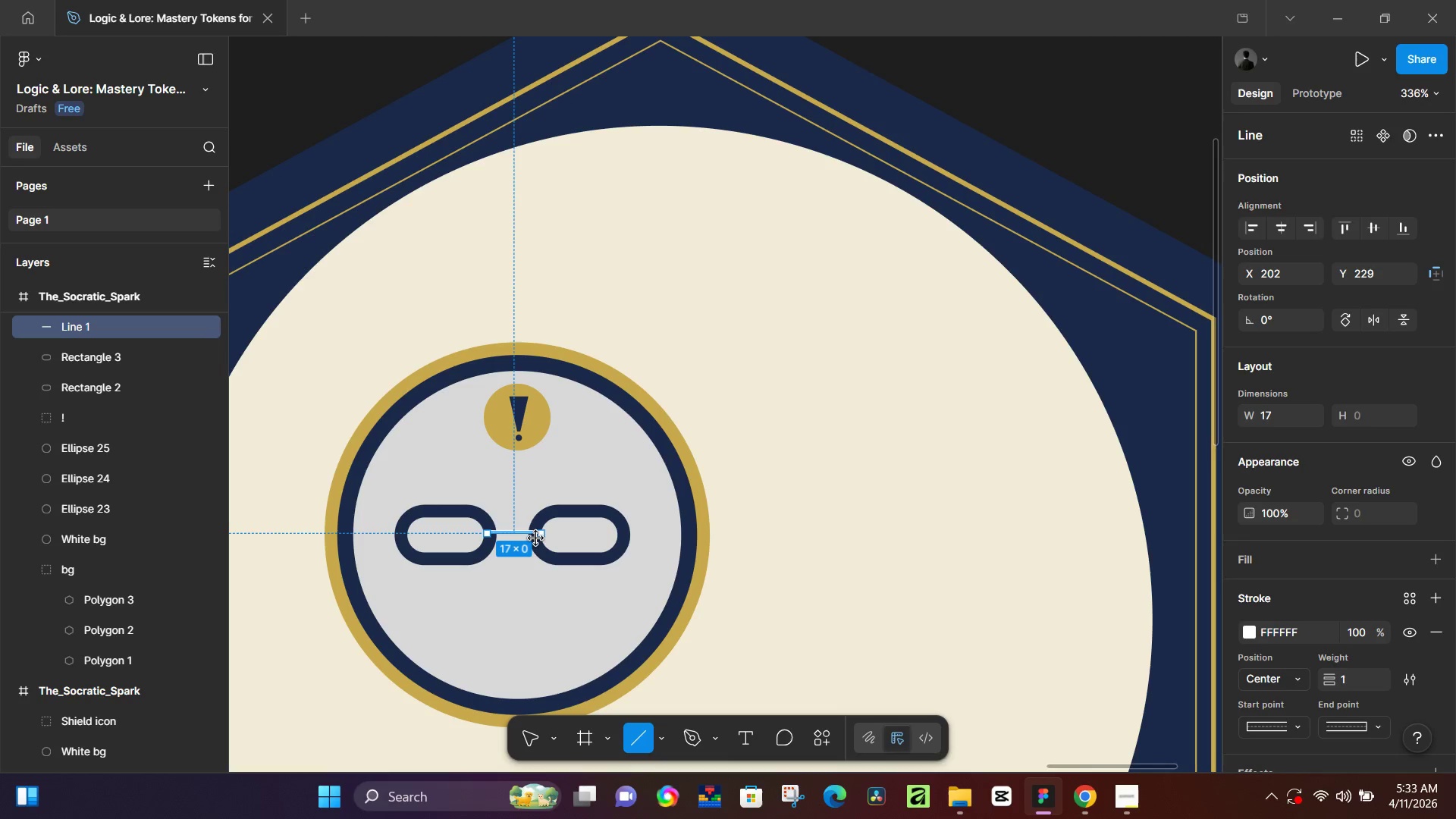 
key(Shift+ShiftLeft)
 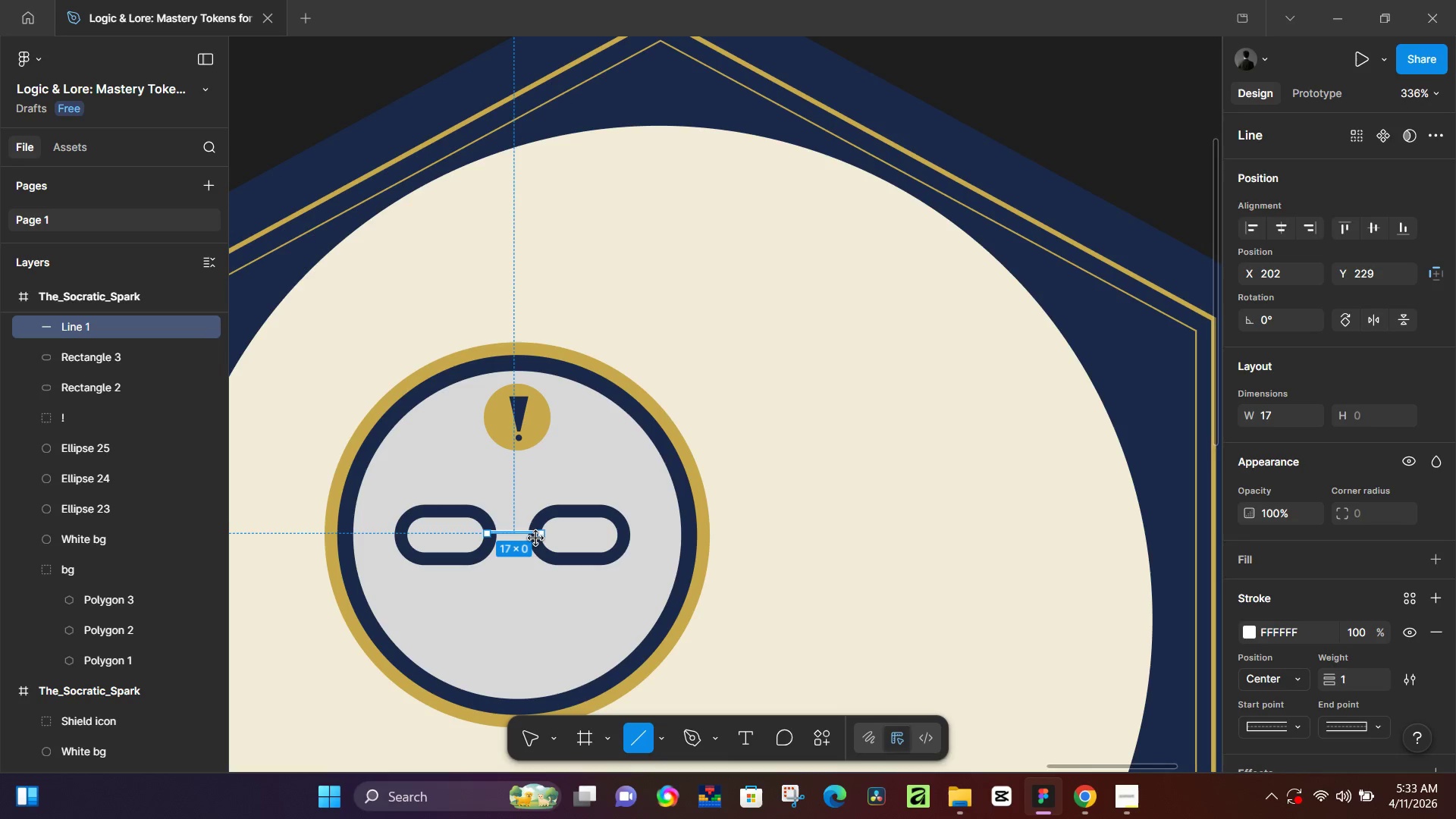 
key(Shift+ShiftLeft)
 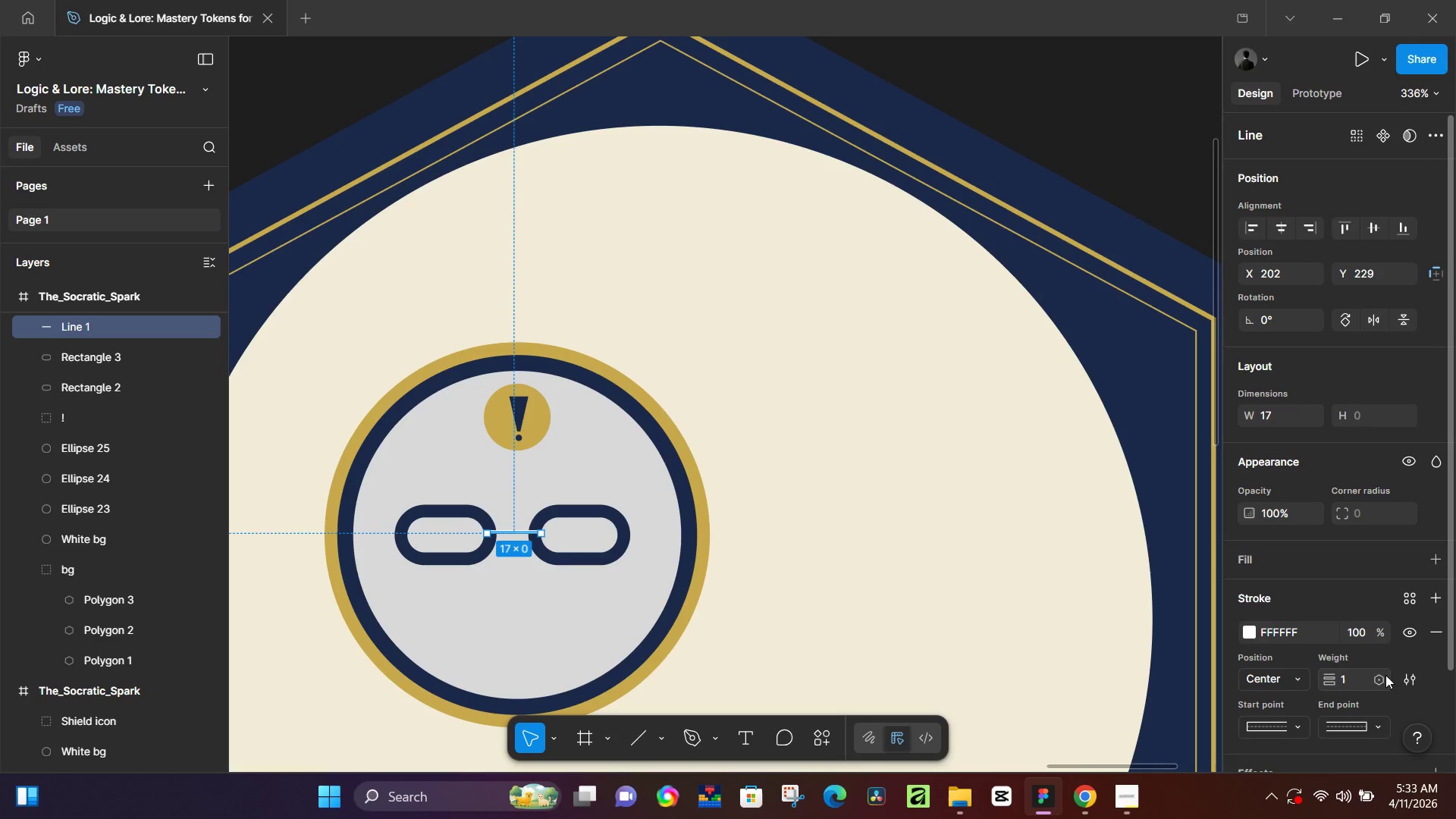 
left_click([1253, 632])
 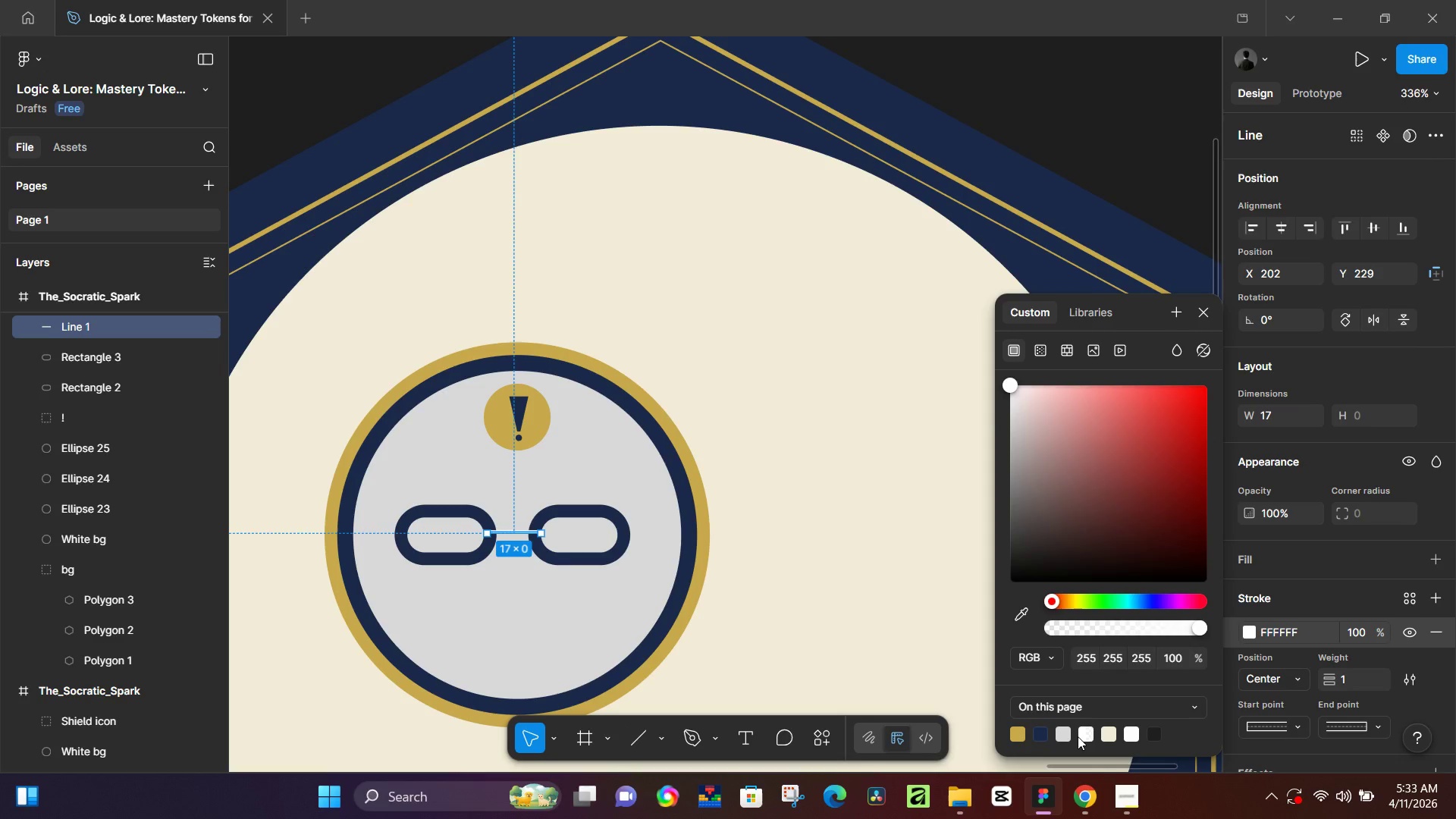 
left_click([1066, 736])
 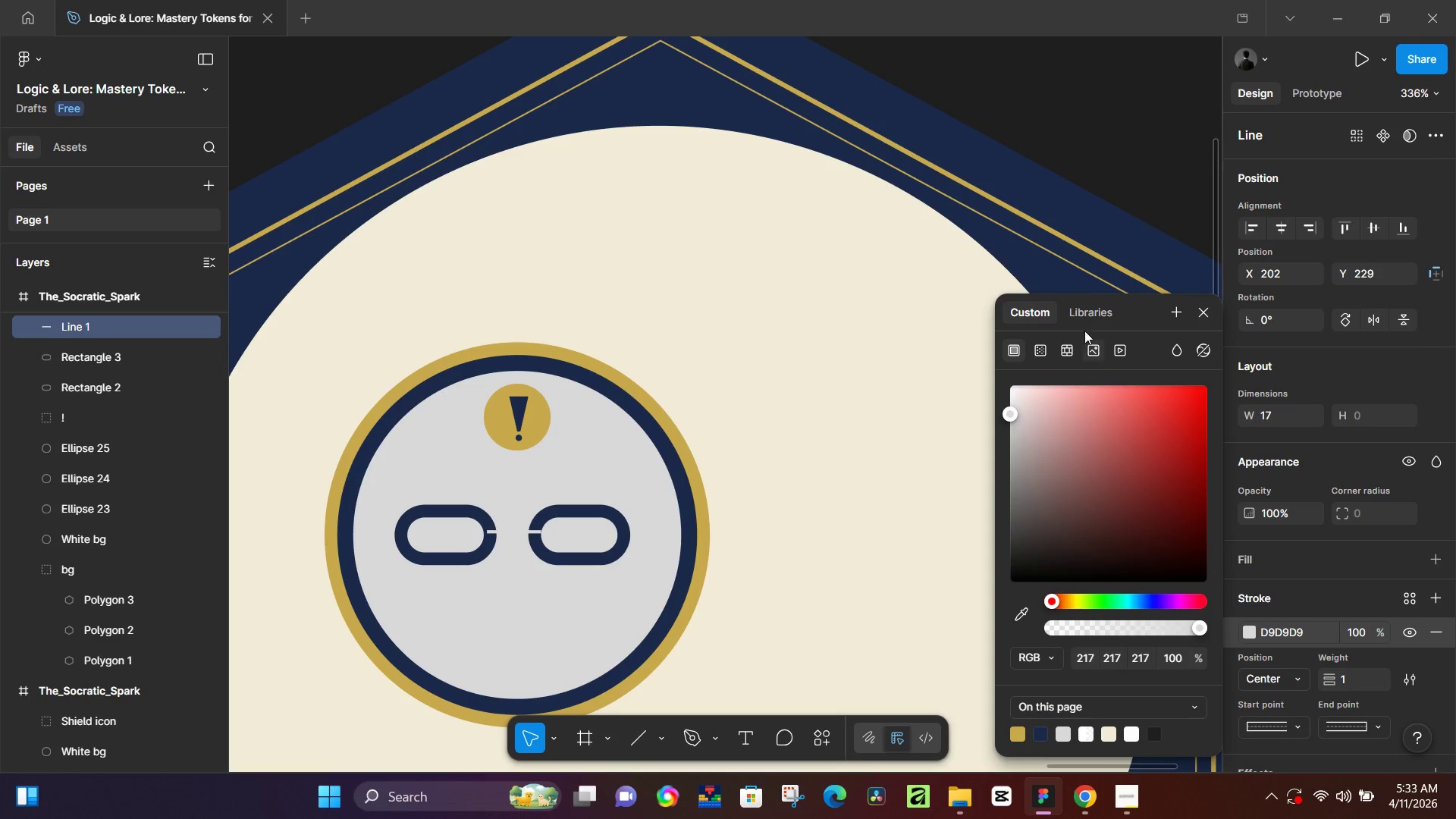 
left_click([1083, 321])
 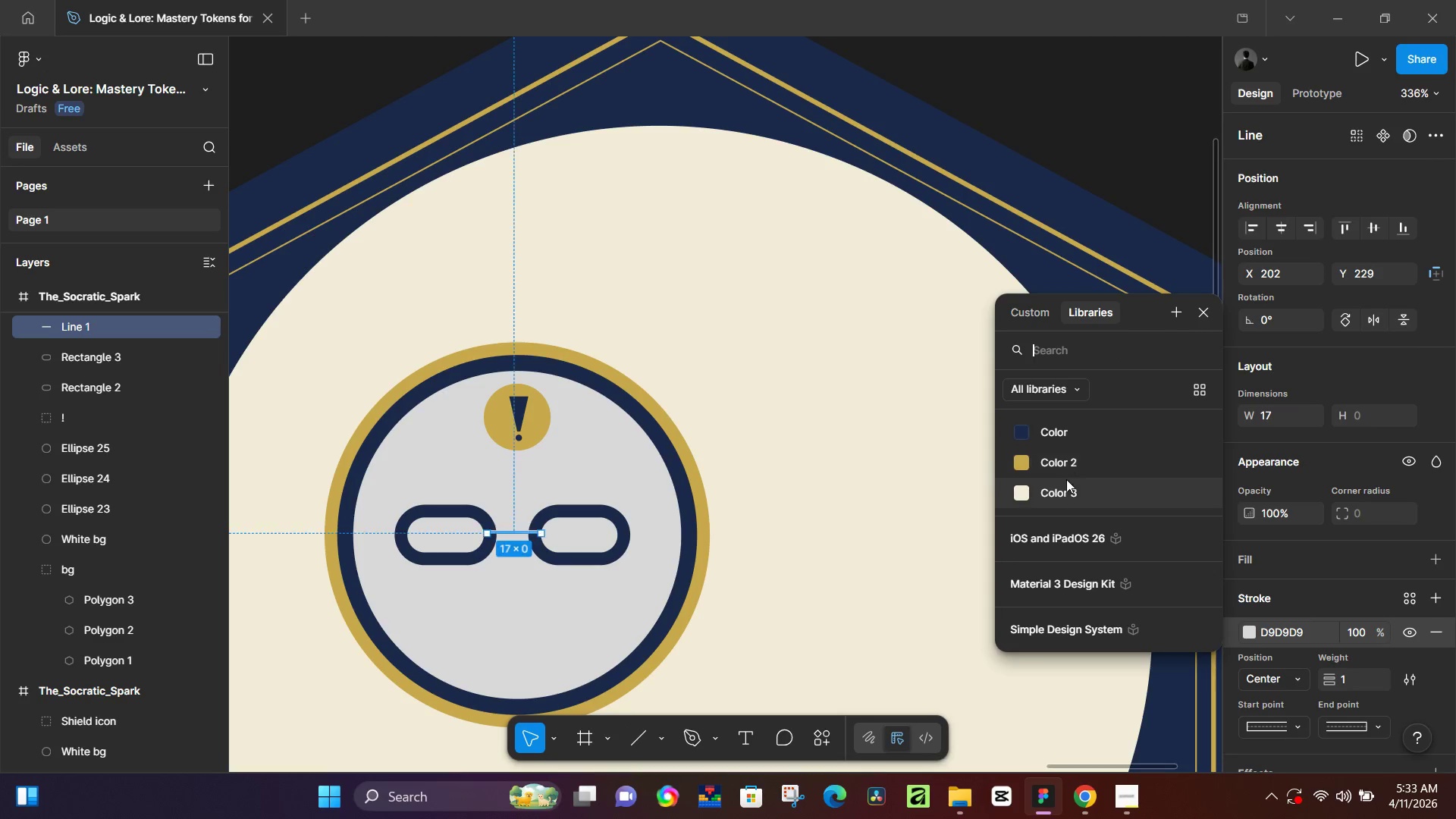 
left_click_drag(start_coordinate=[1059, 497], to_coordinate=[1056, 498])
 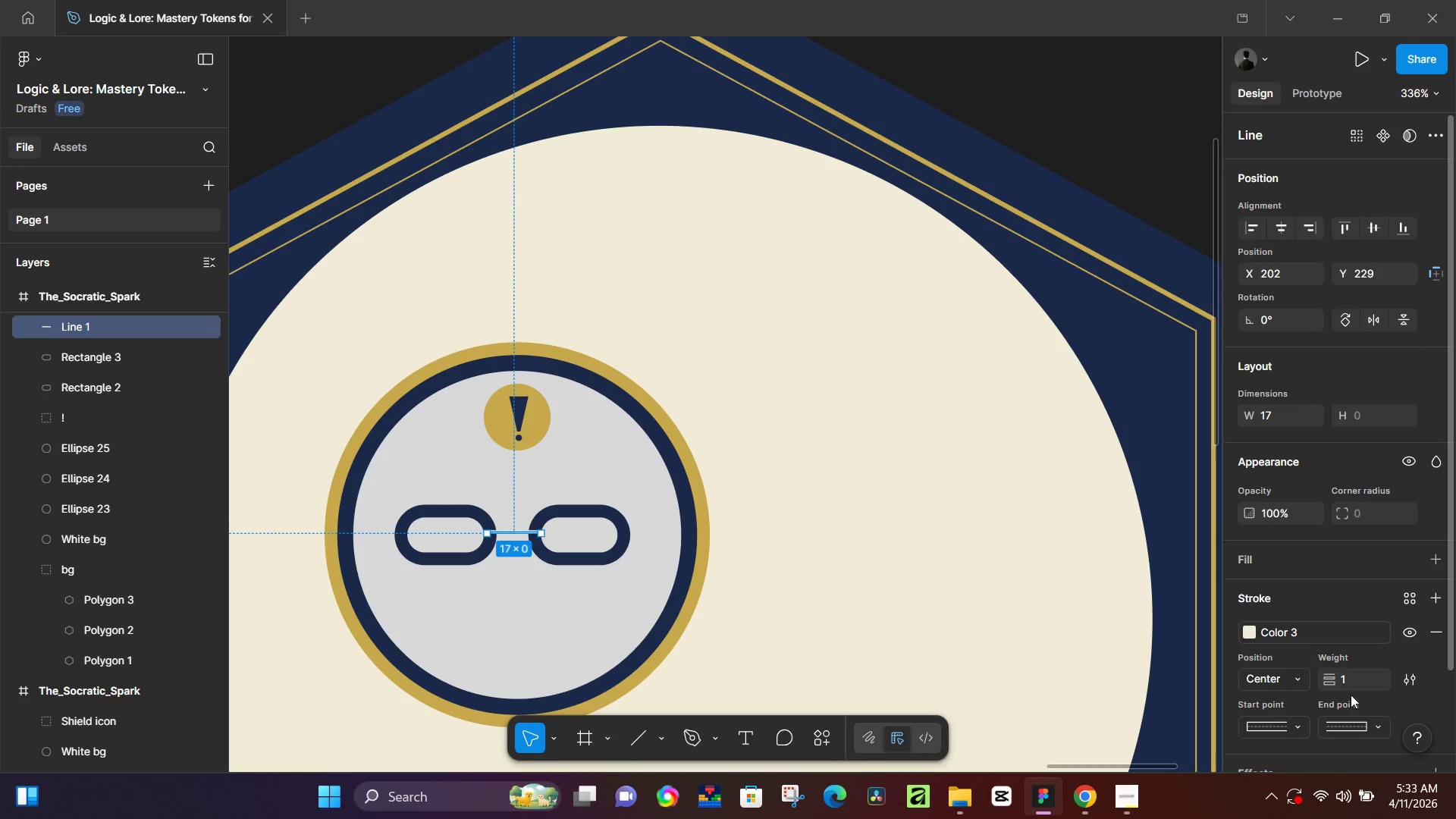 
key(3)
 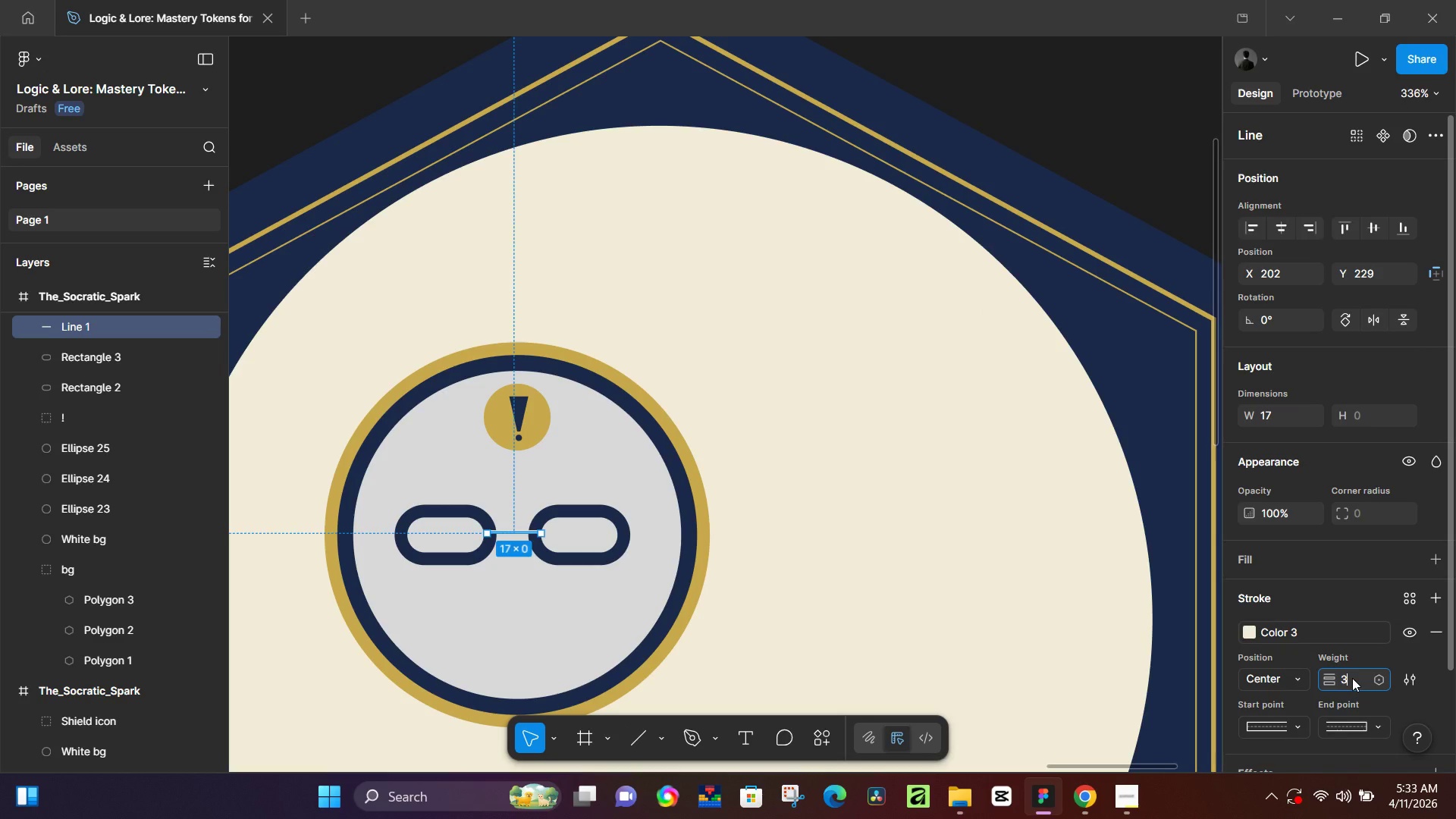 
key(NumpadEnter)
 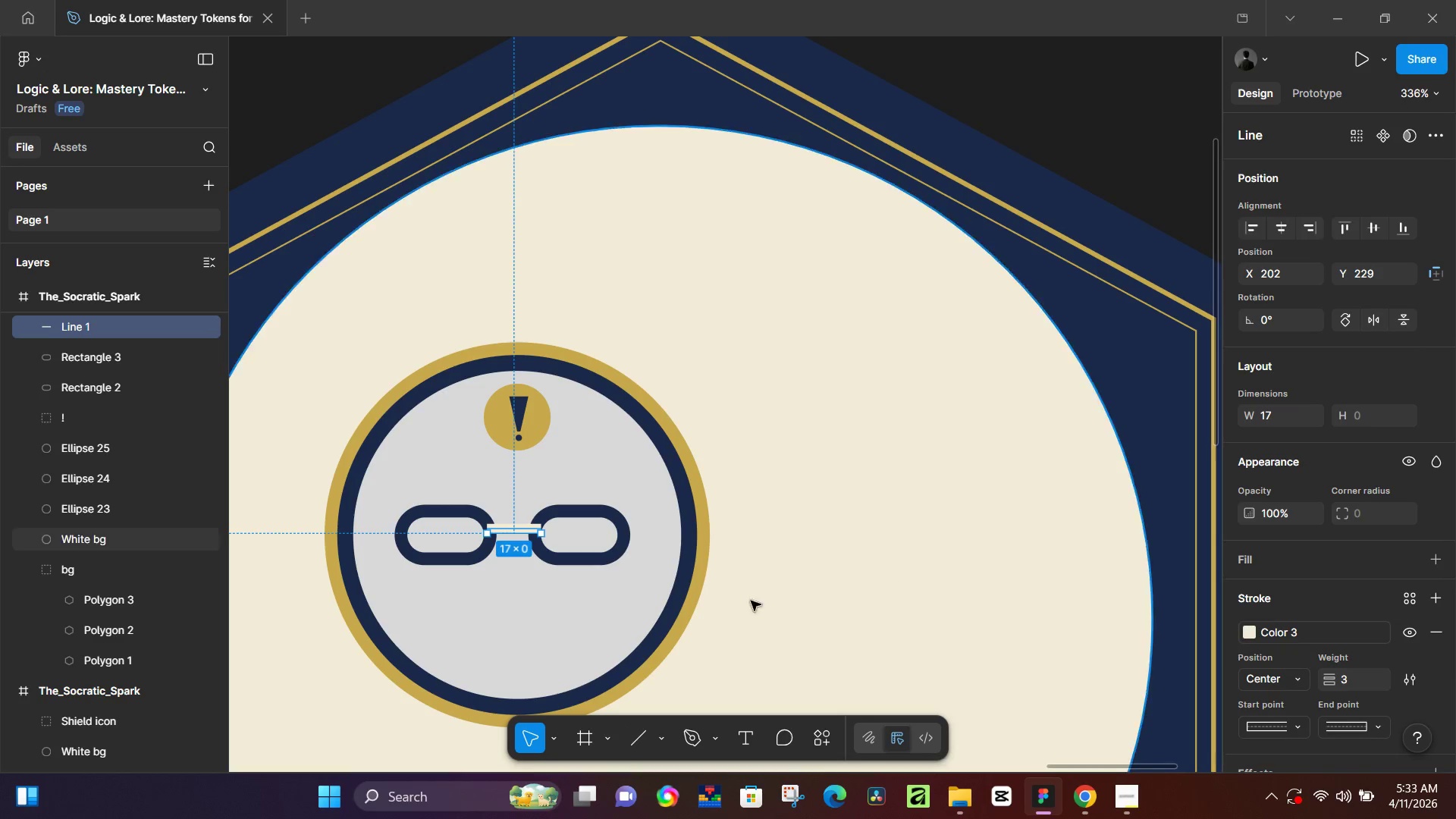 
hold_key(key=ControlLeft, duration=0.94)
 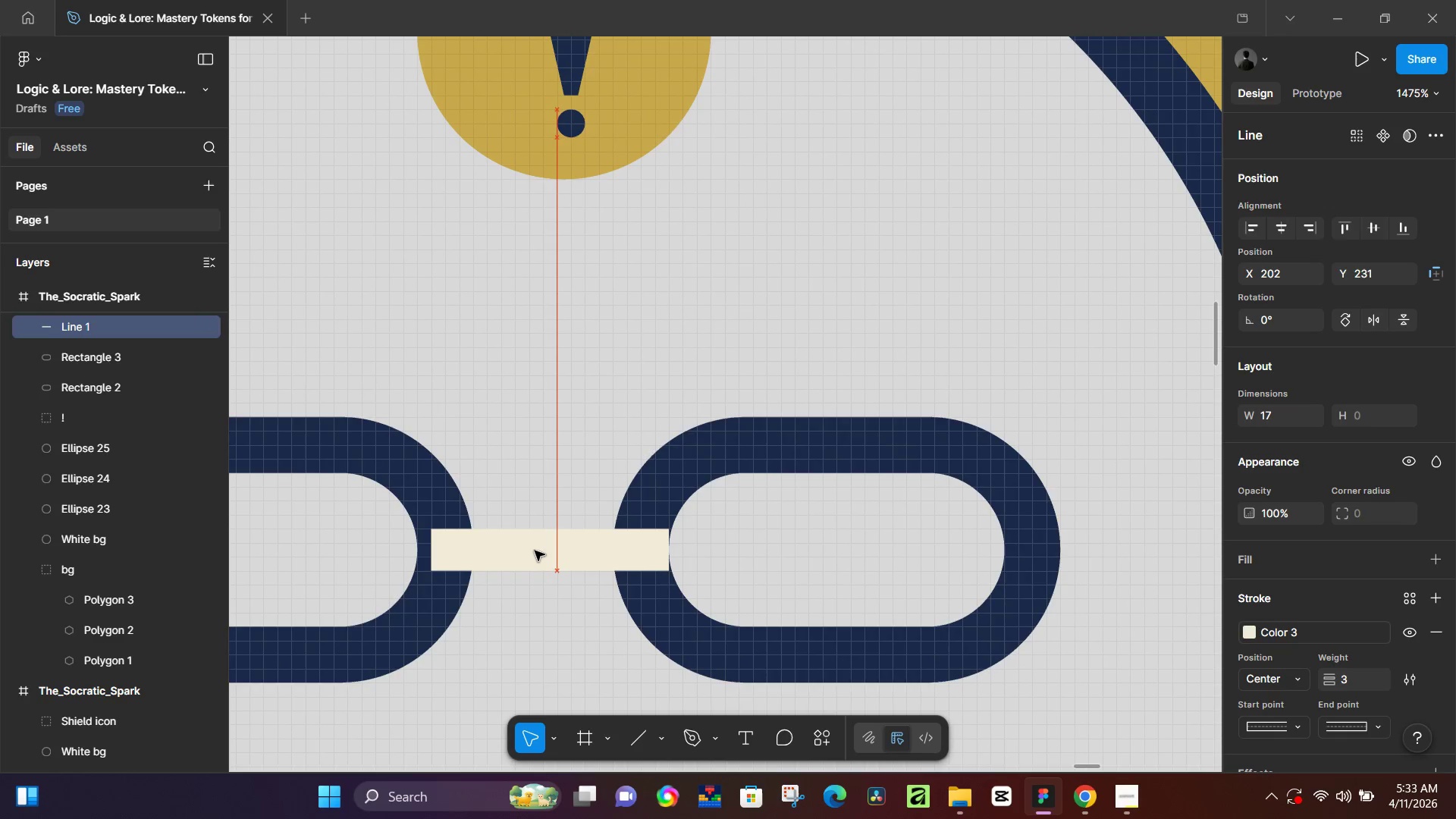 
left_click_drag(start_coordinate=[539, 525], to_coordinate=[535, 551])
 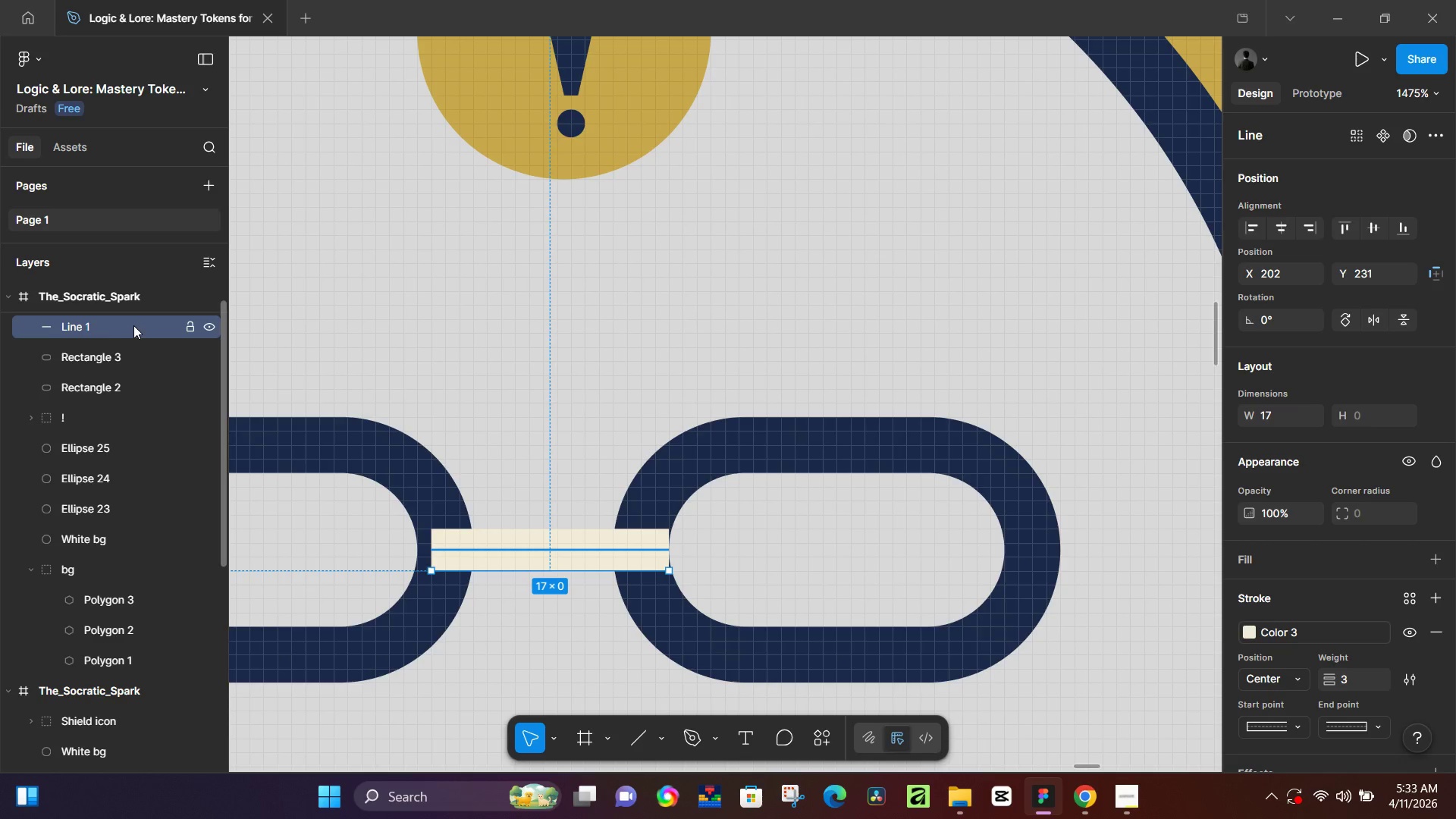 
scroll: coordinate [539, 524], scroll_direction: up, amount: 12.0
 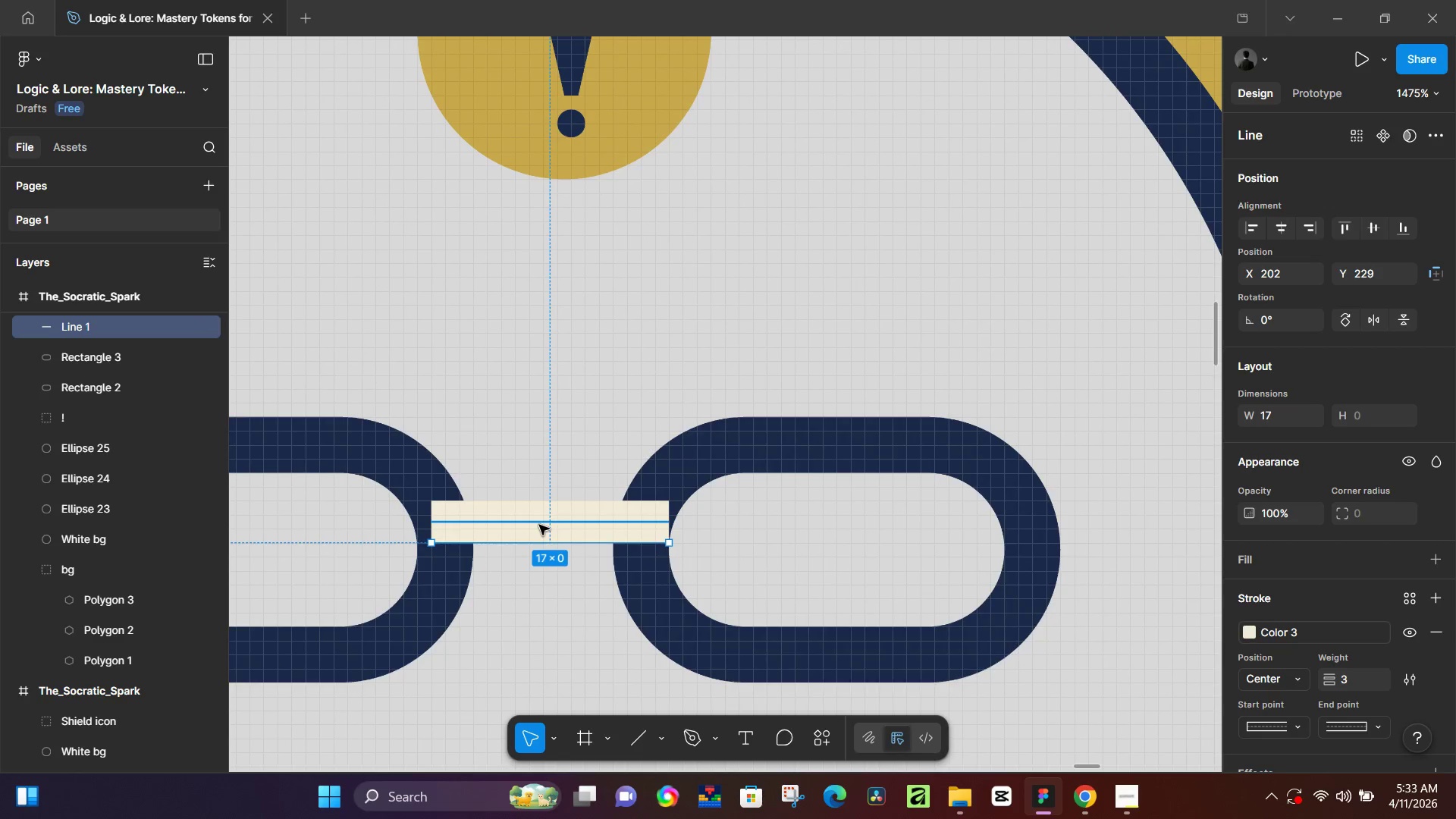 
left_click_drag(start_coordinate=[118, 325], to_coordinate=[108, 394])
 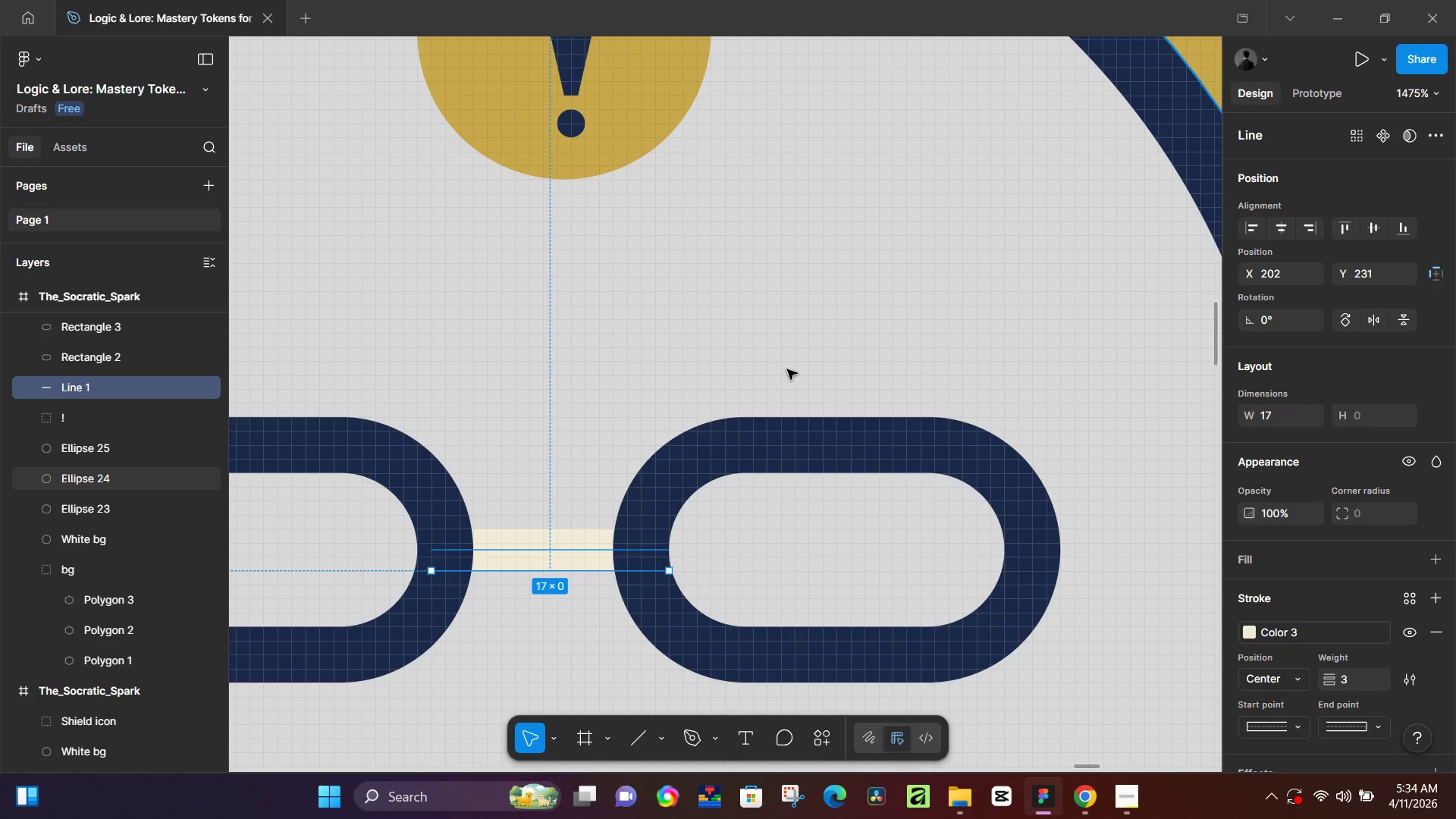 
wait(64.64)
 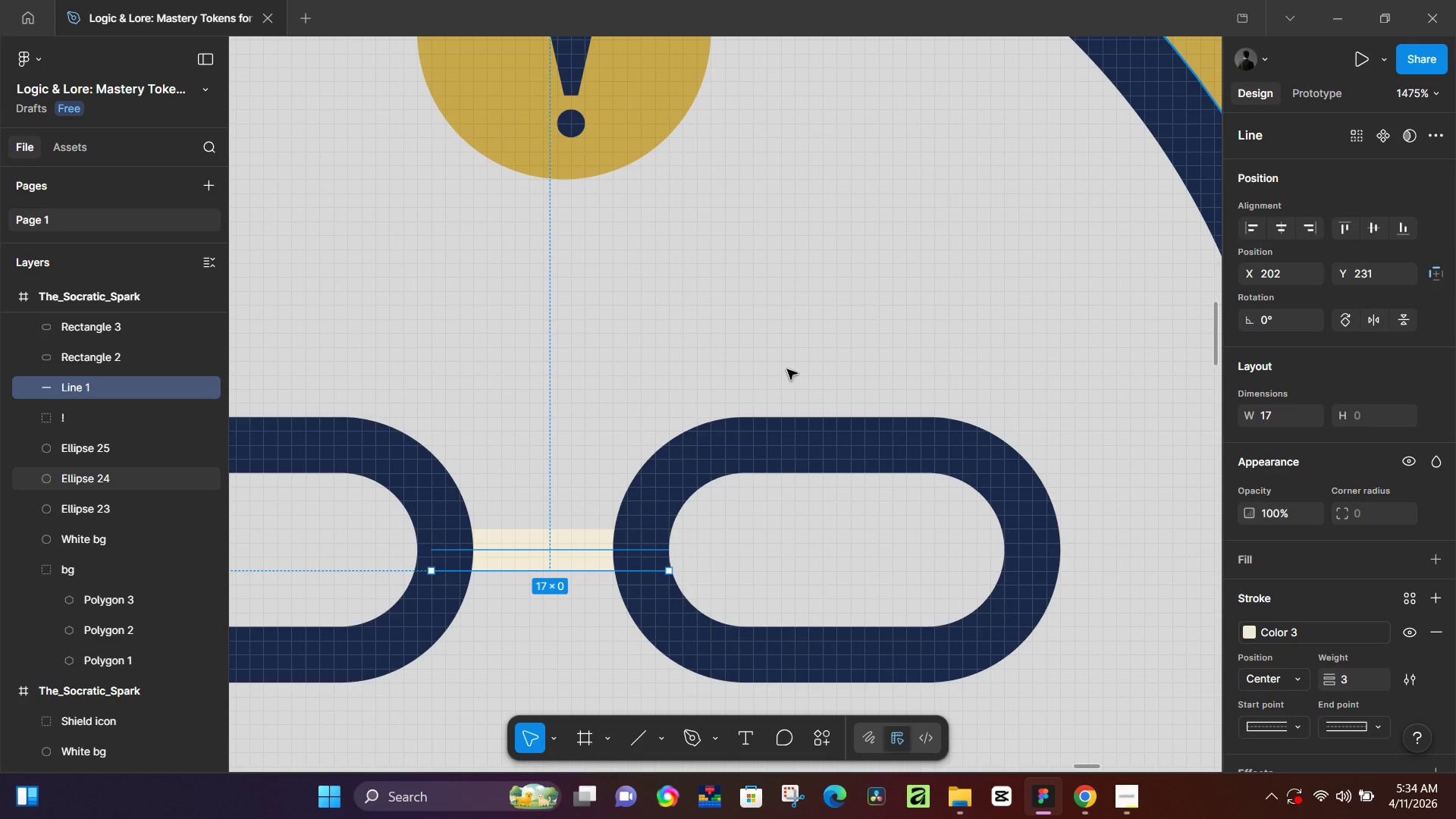 
scroll: coordinate [768, 400], scroll_direction: down, amount: 3.0
 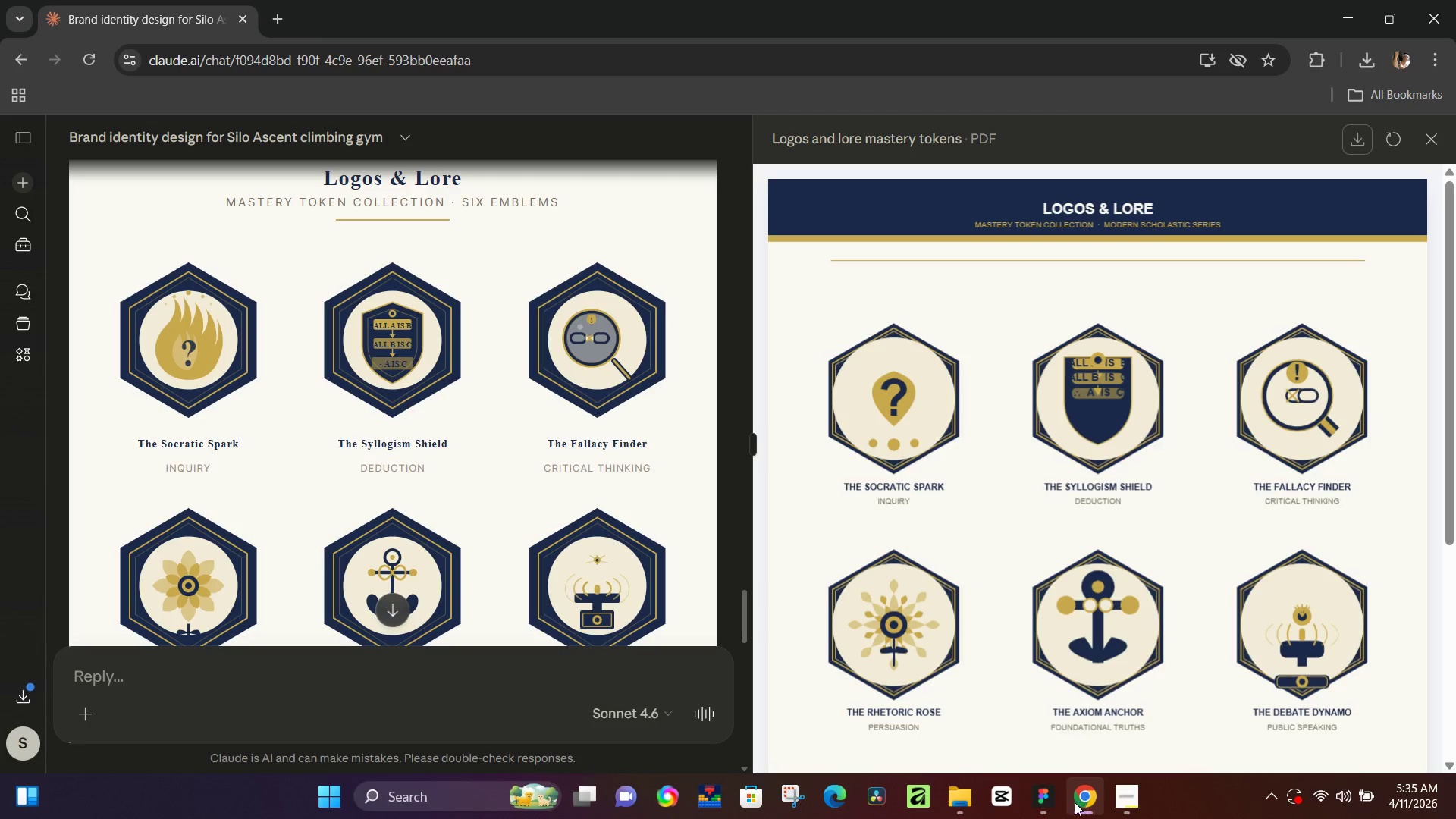 
left_click([1040, 795])
 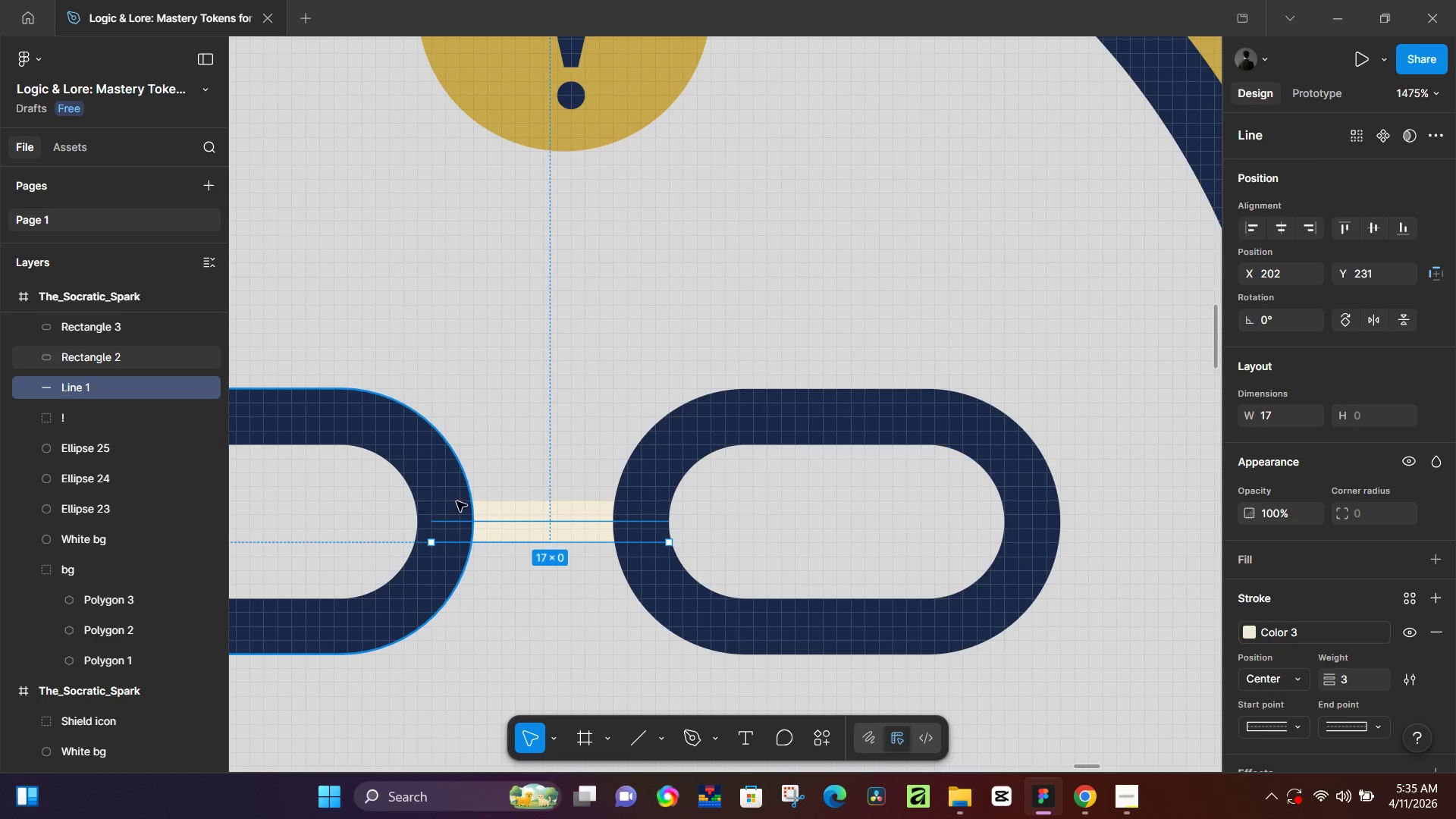 
key(Control+D)
 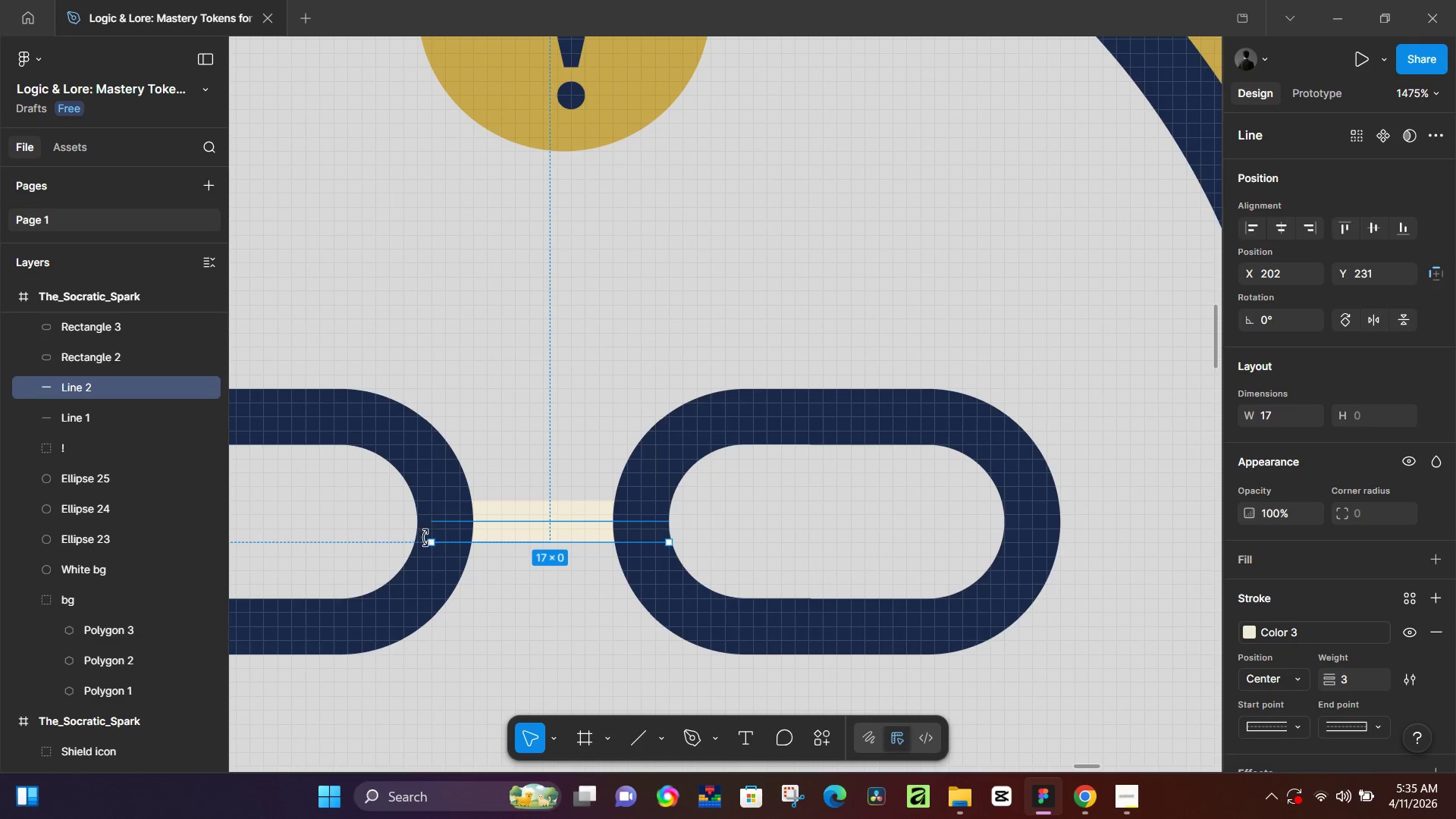 
left_click_drag(start_coordinate=[431, 541], to_coordinate=[381, 450])
 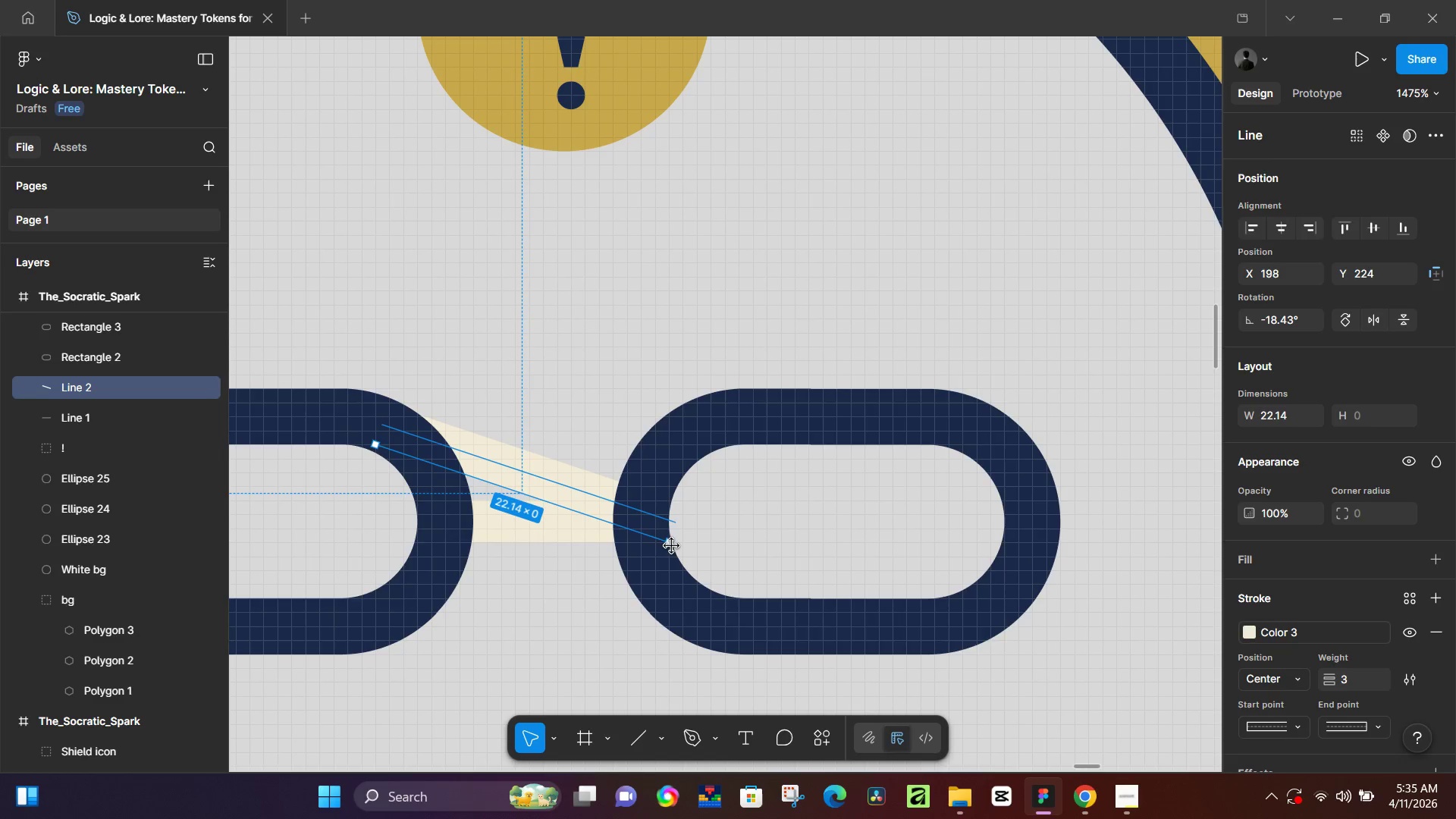 
left_click_drag(start_coordinate=[671, 547], to_coordinate=[677, 606])
 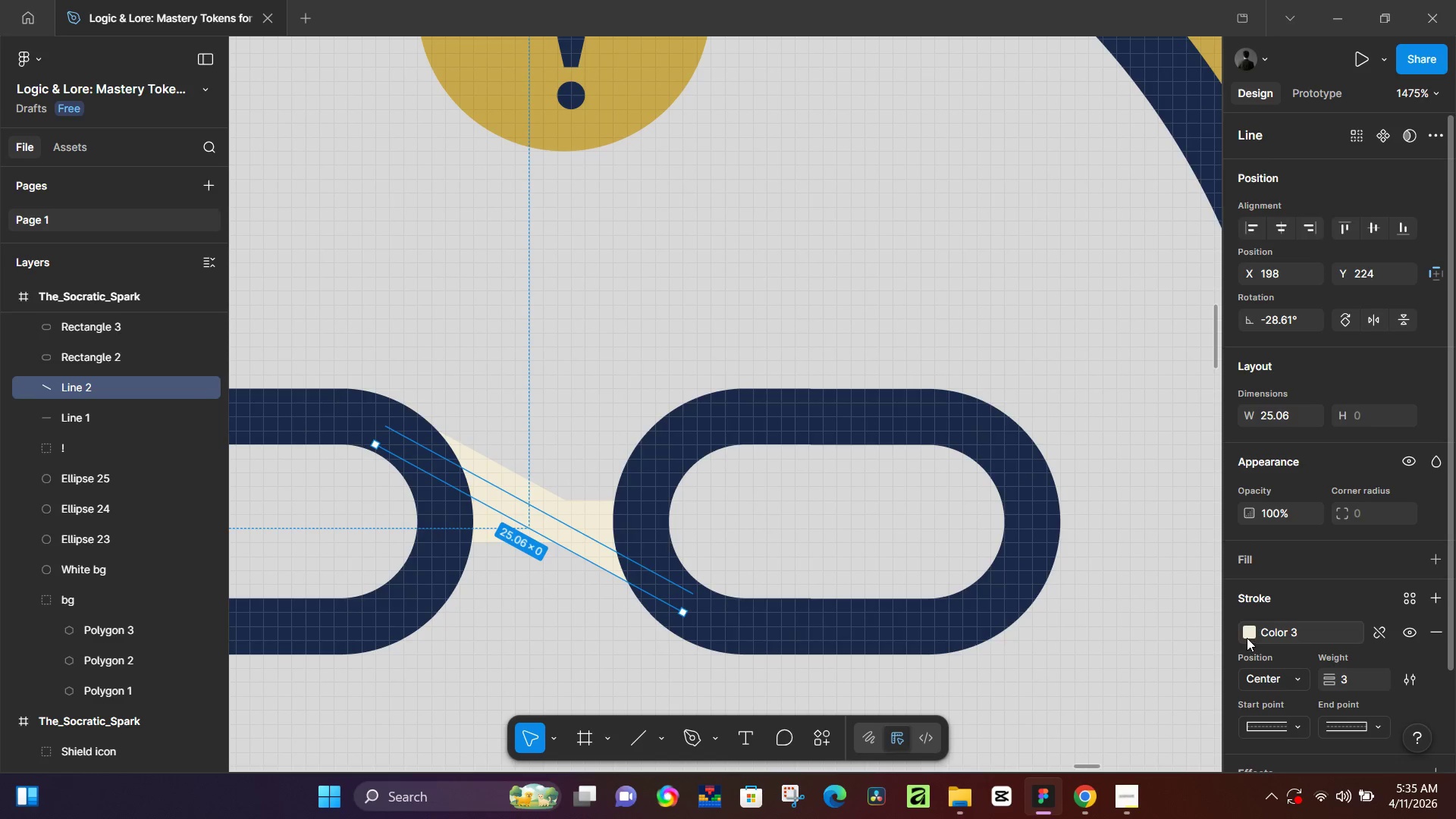 
left_click([1248, 630])
 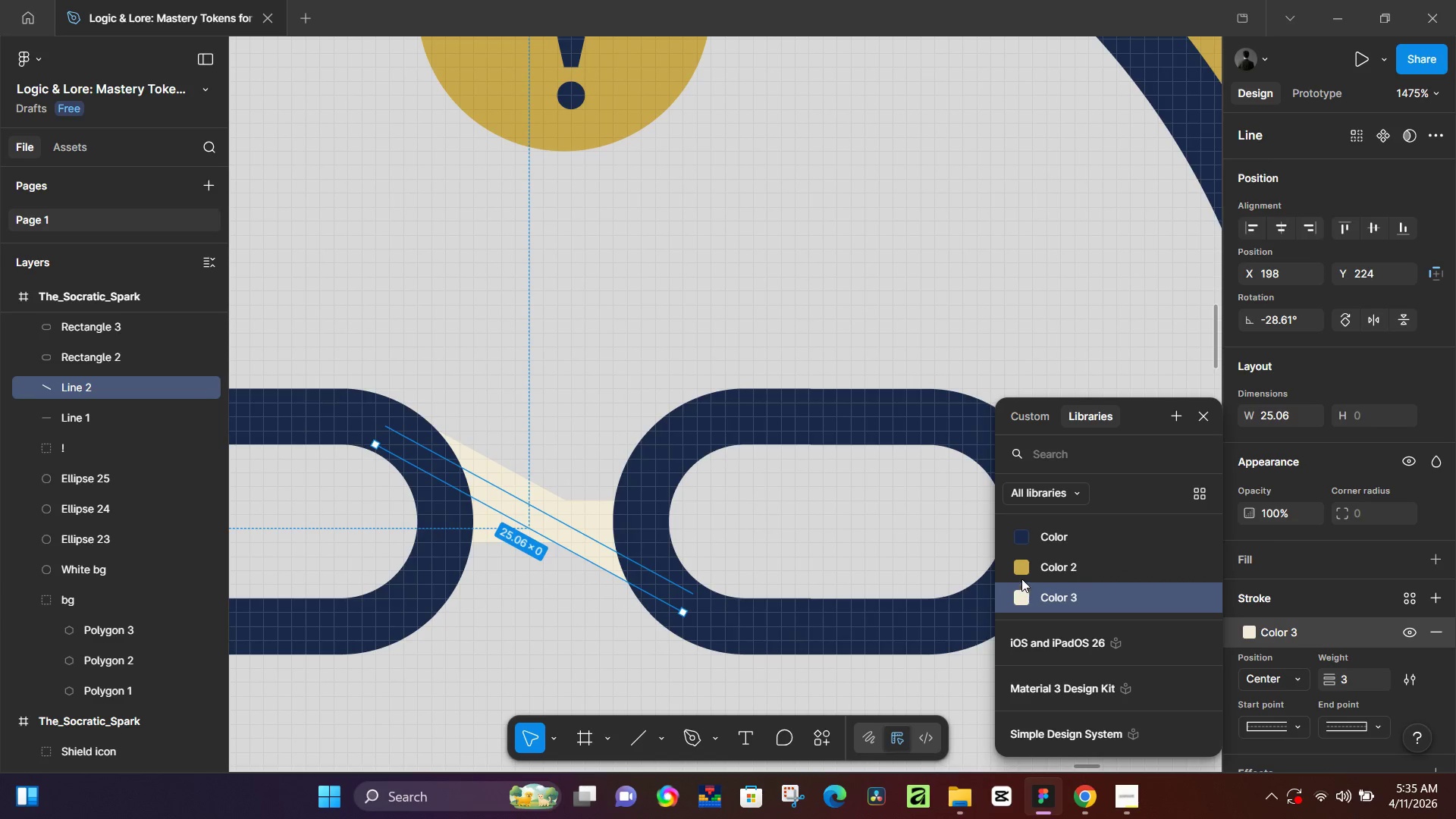 
left_click([1022, 565])
 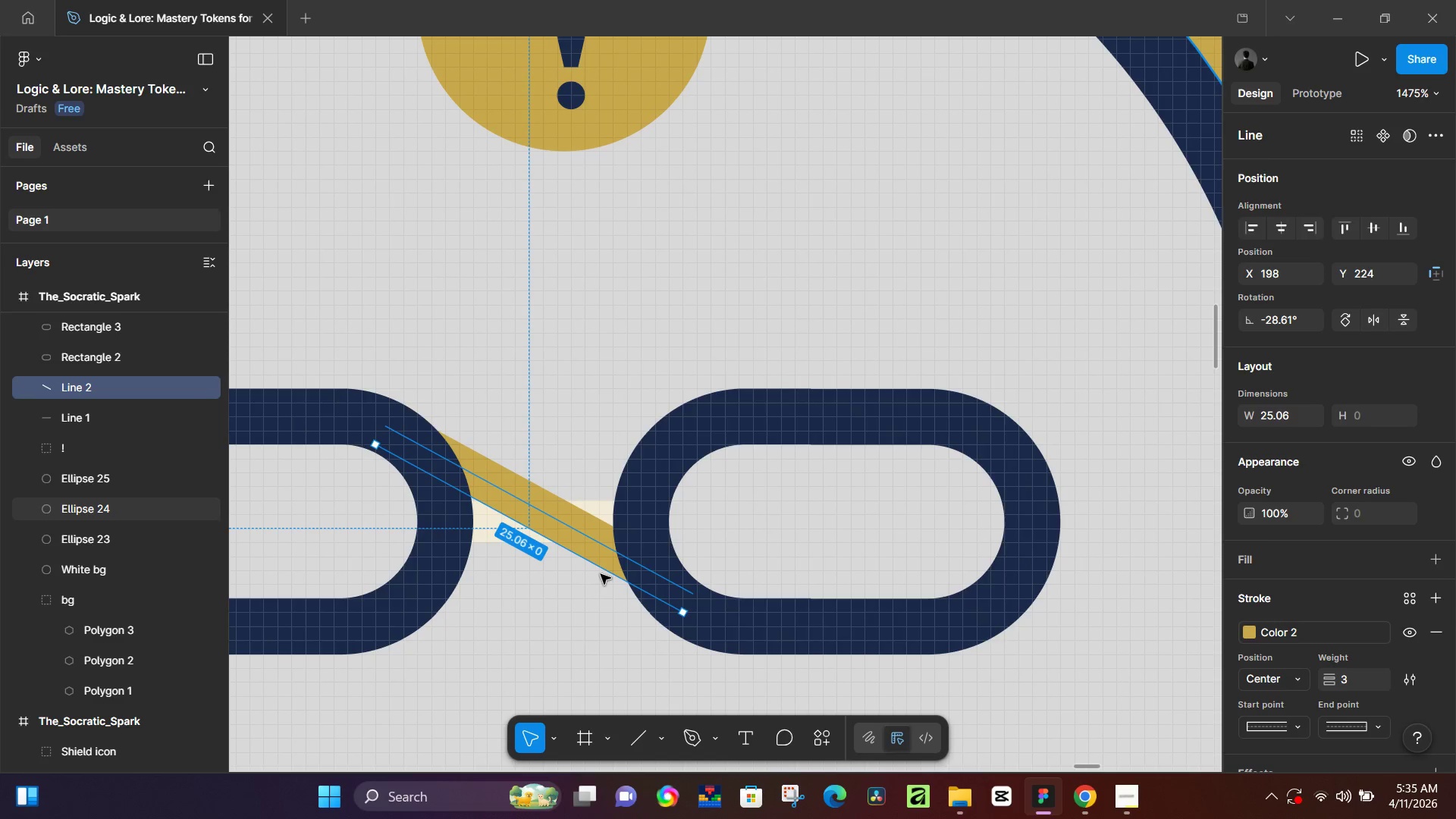 
key(Control+D)
 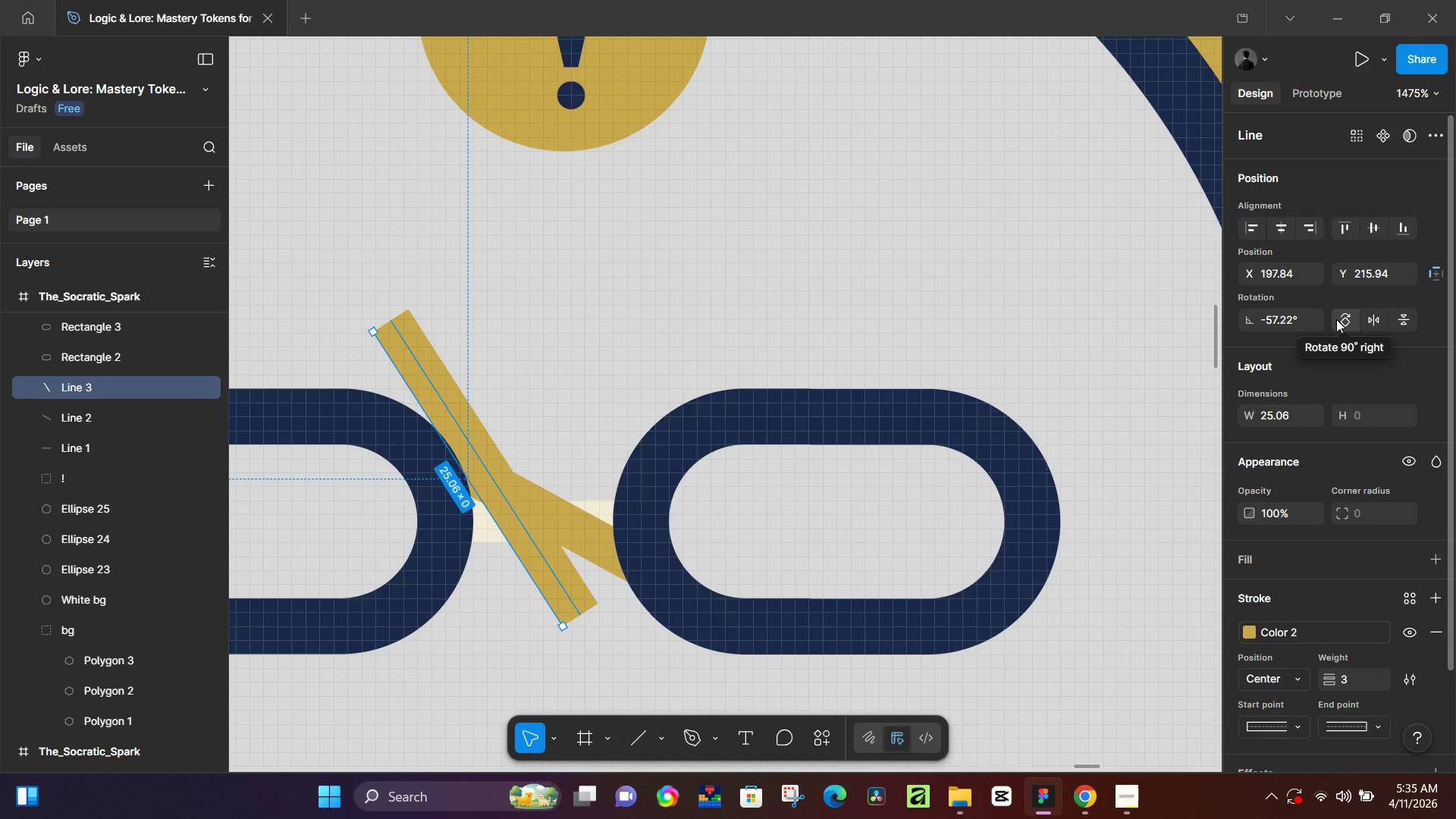 
left_click([1345, 315])
 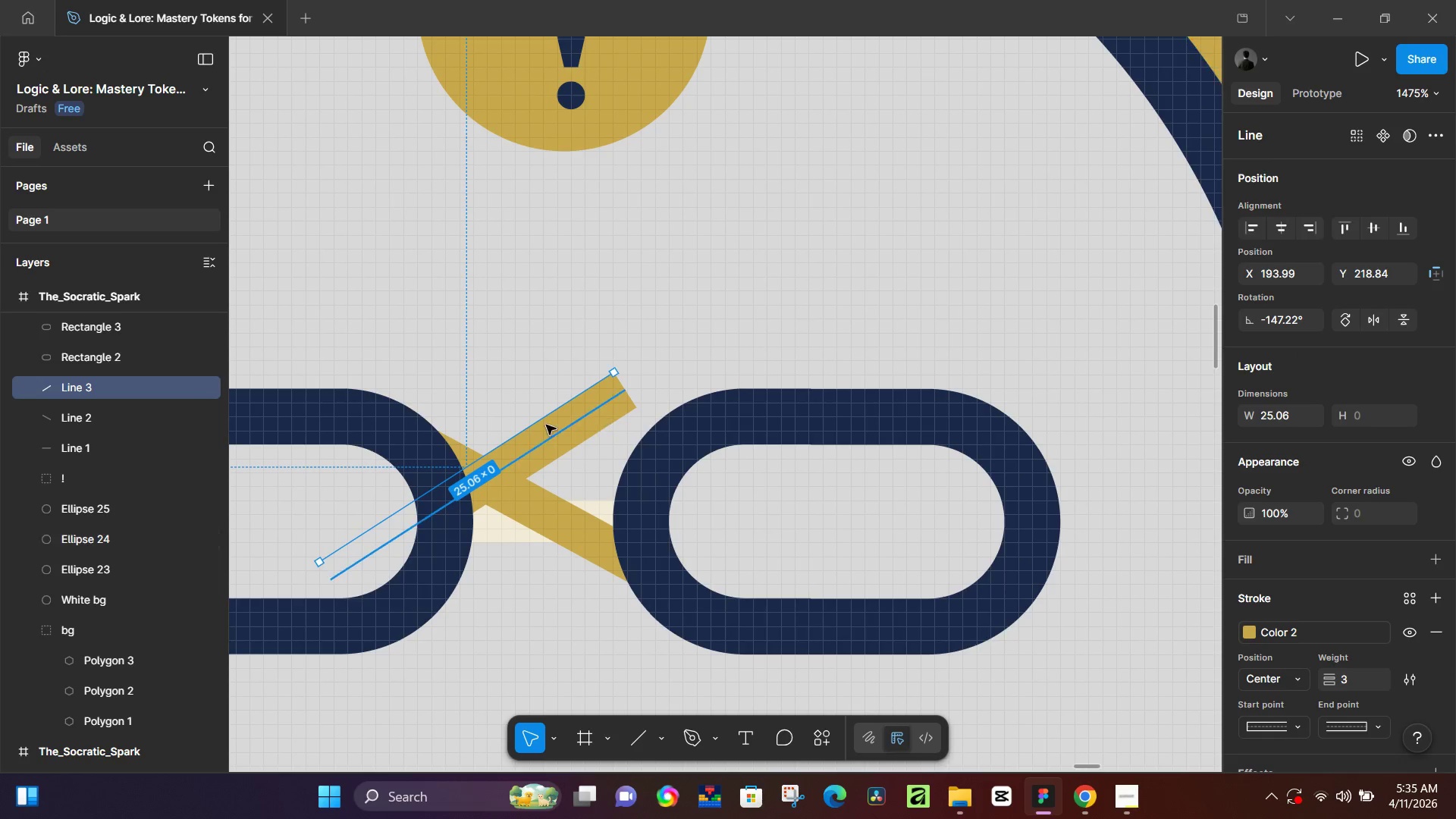 
left_click_drag(start_coordinate=[542, 442], to_coordinate=[605, 490])
 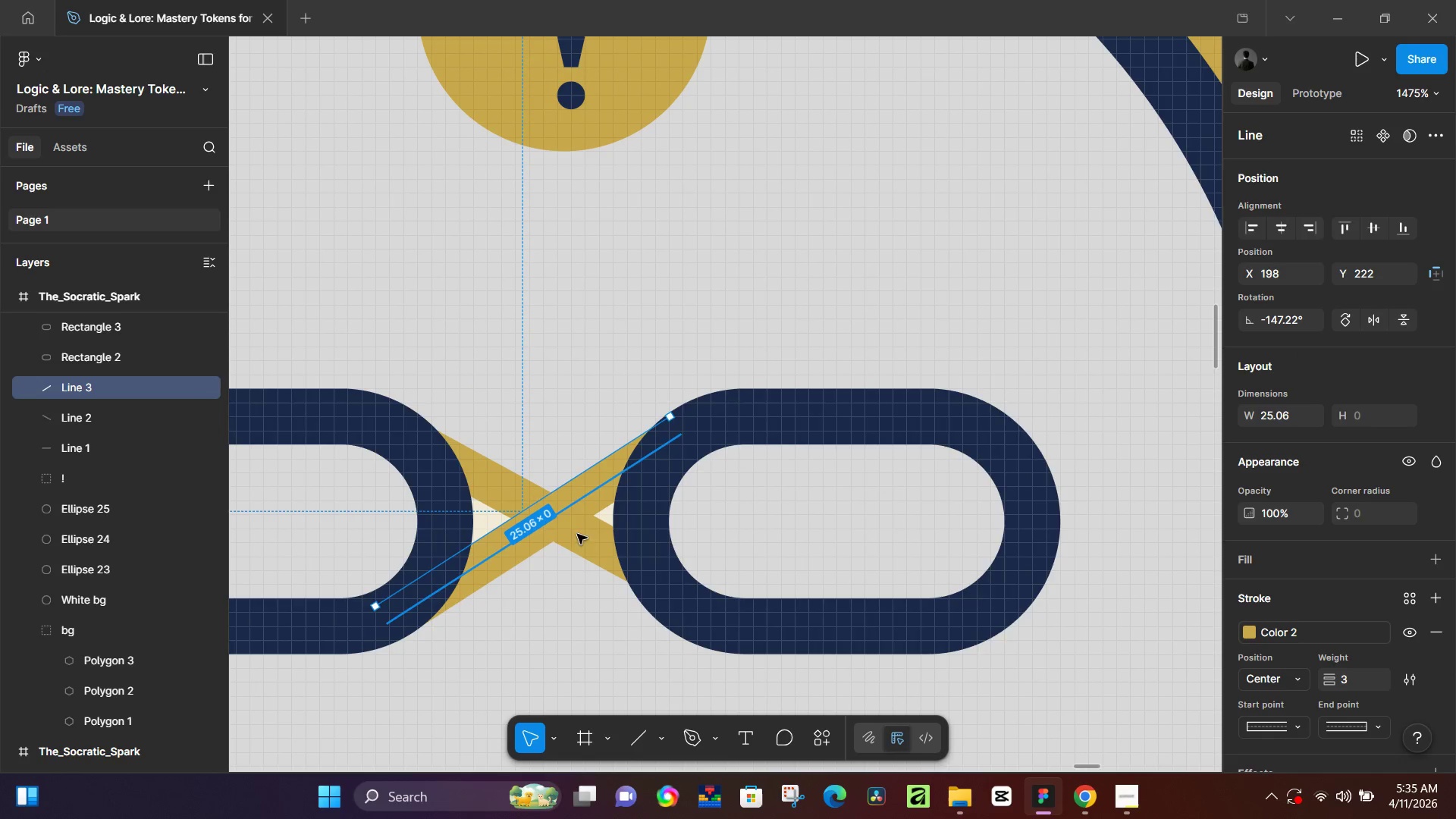 
hold_key(key=ShiftLeft, duration=0.67)
left_click([589, 533])
 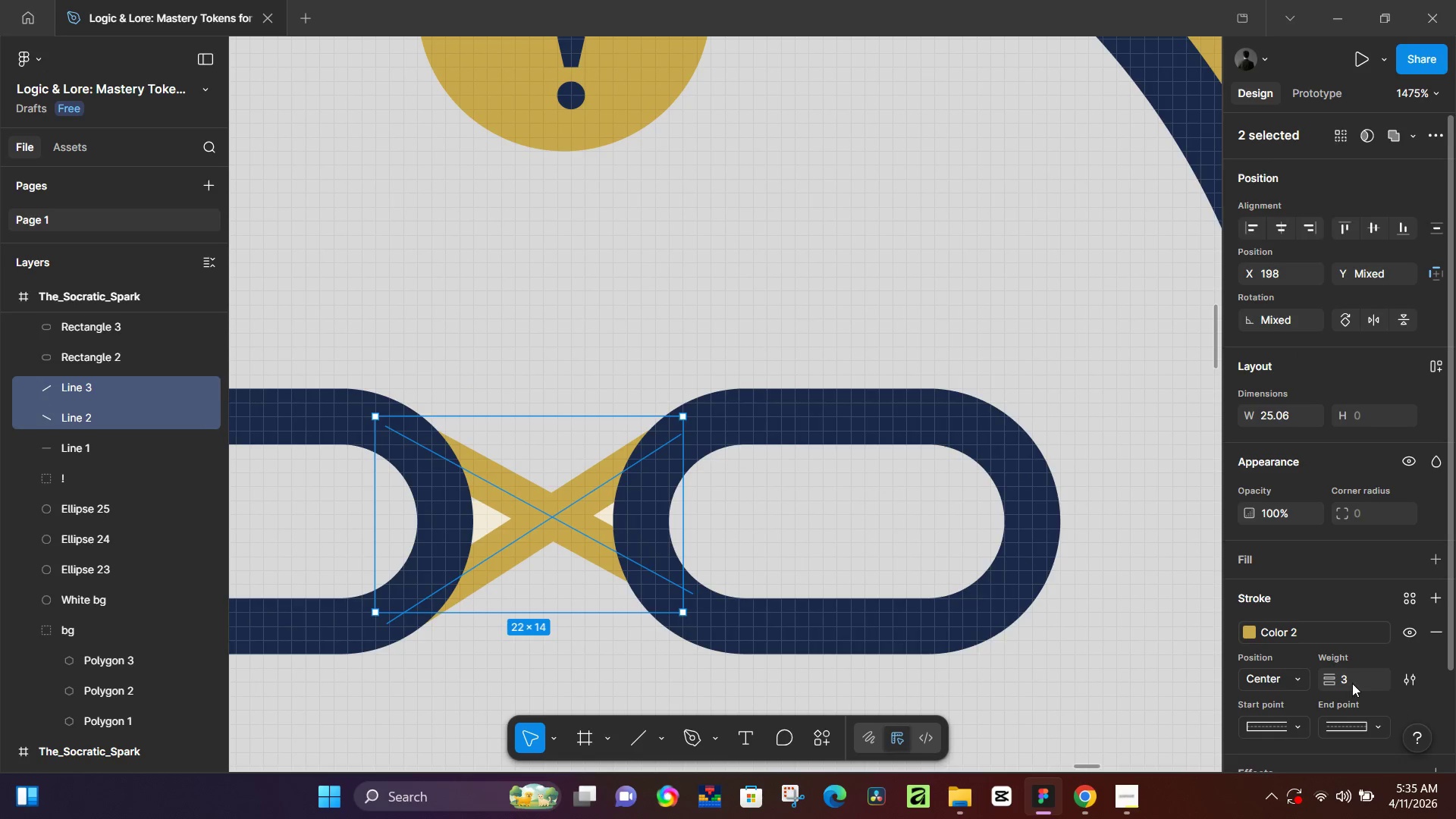 
left_click([1349, 681])
 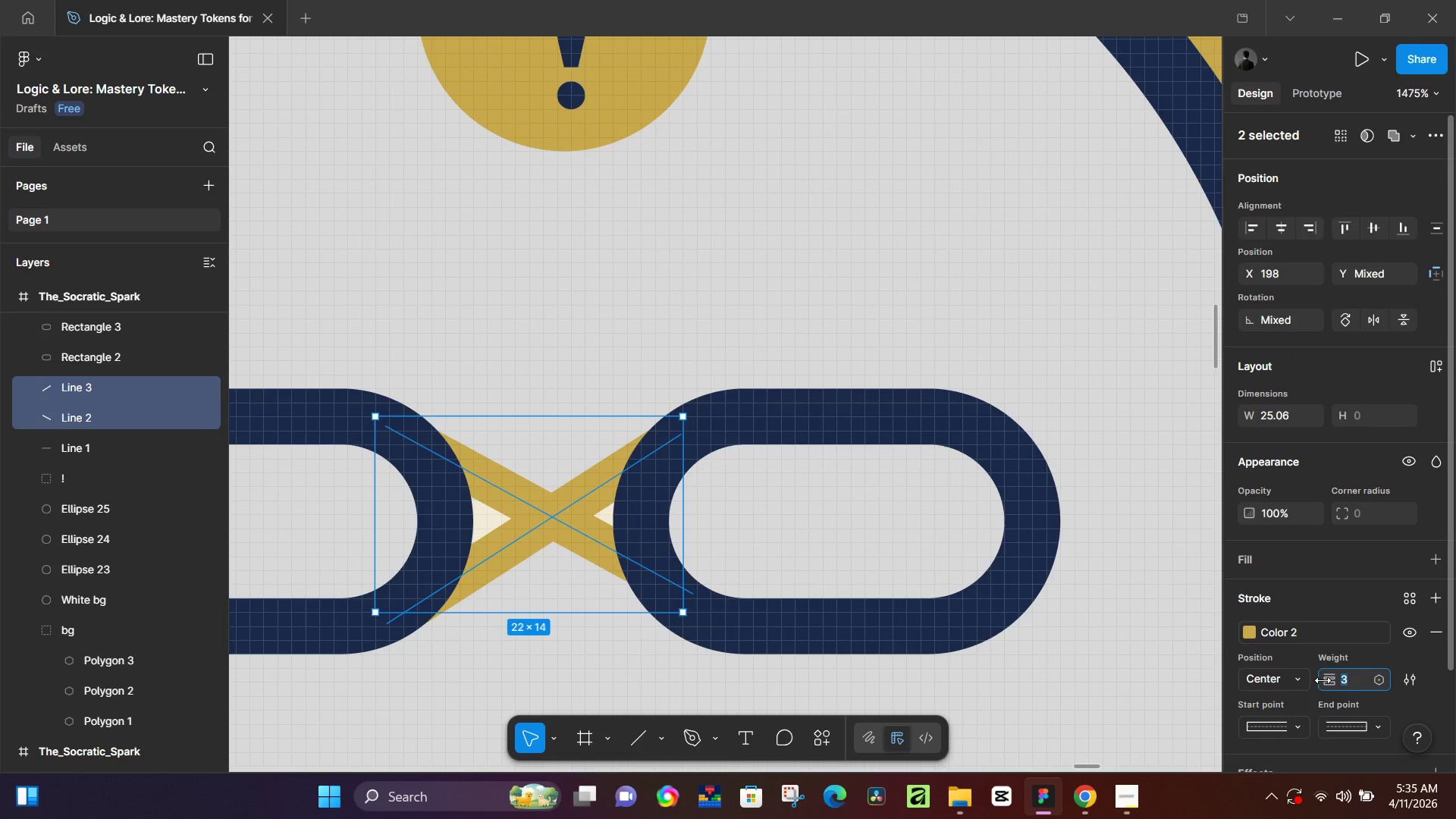 
key(1)
 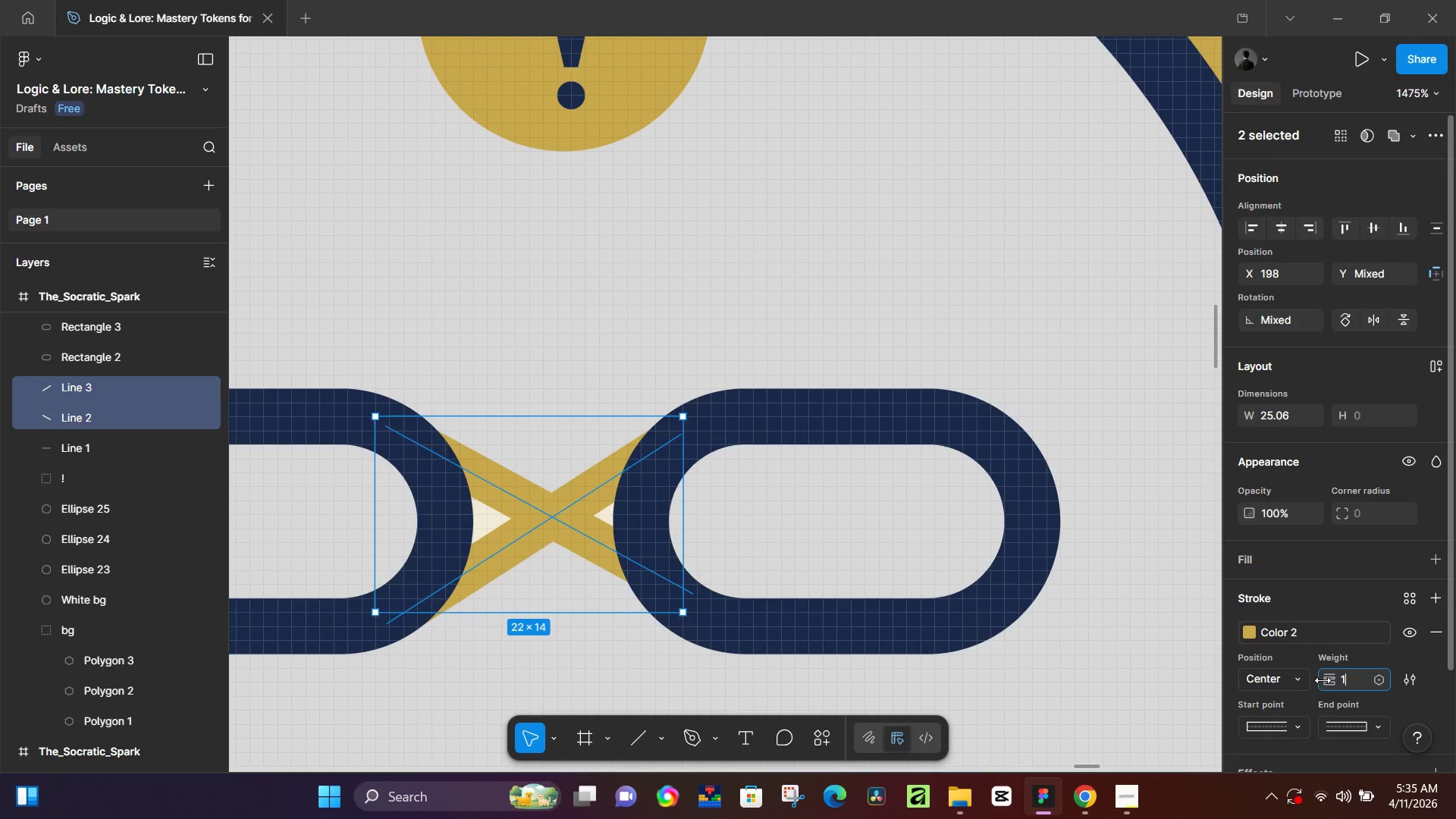 
key(NumpadEnter)
 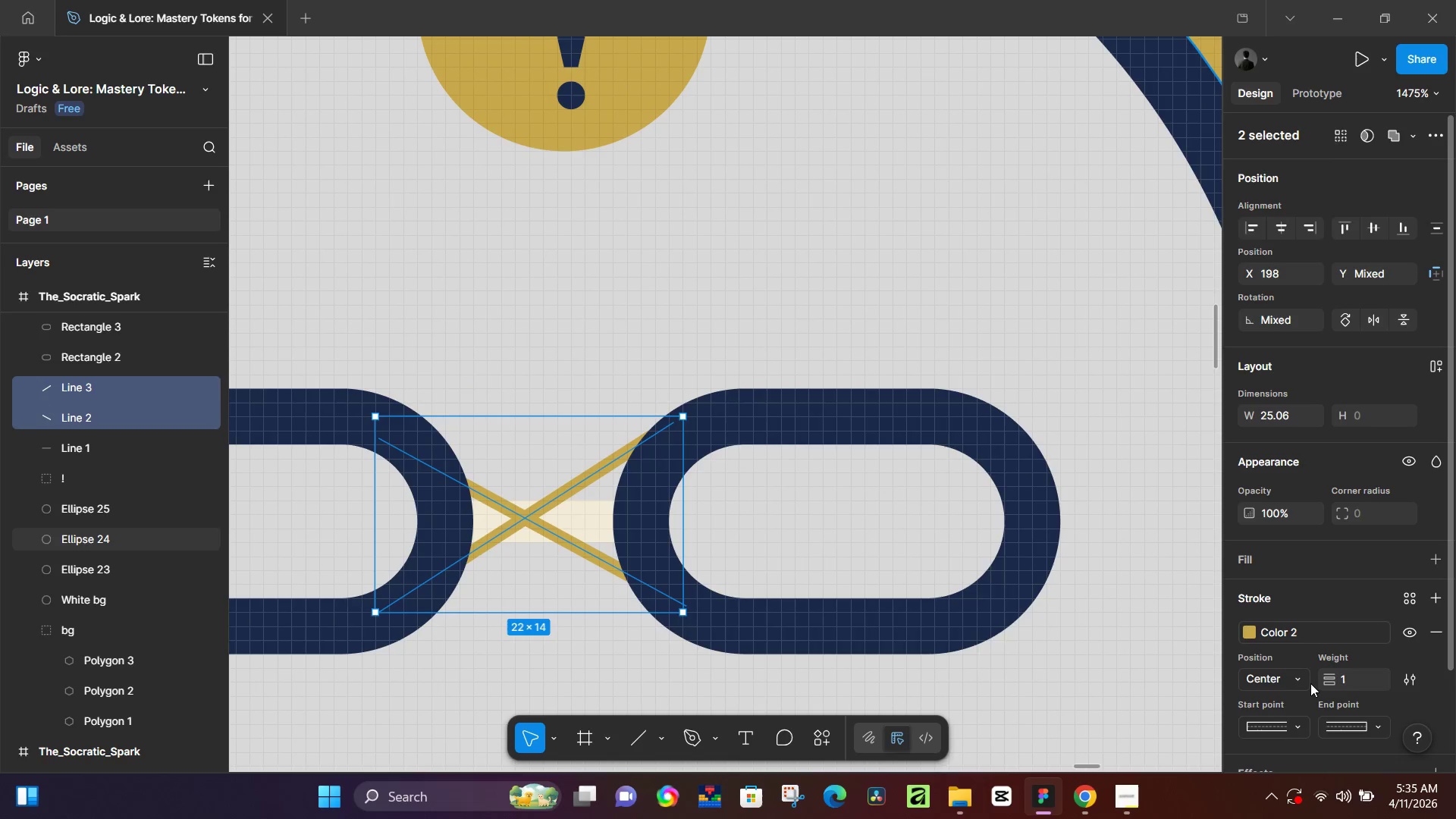 
left_click([1347, 679])
 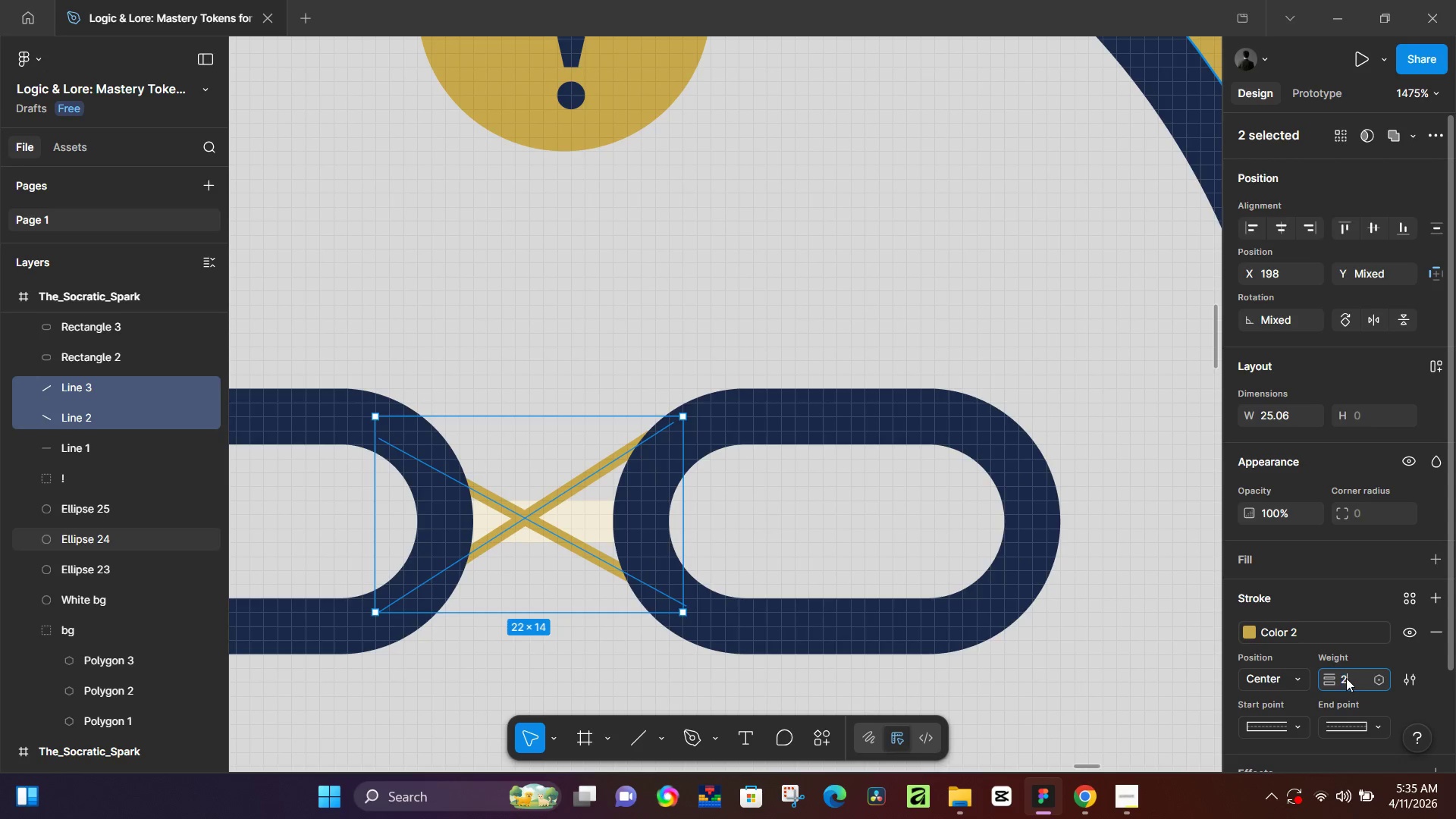 
key(2)
 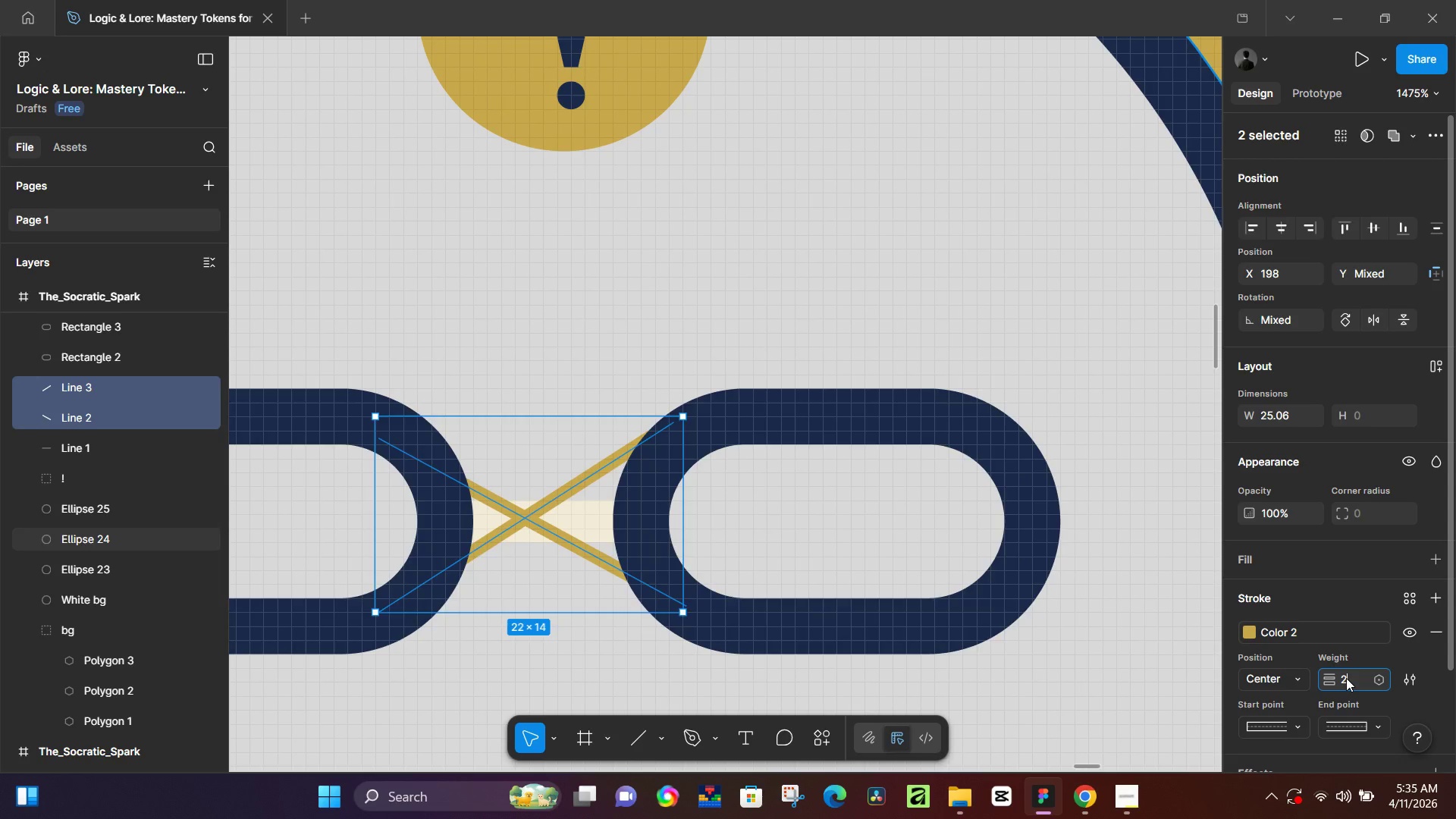 
key(NumpadEnter)
 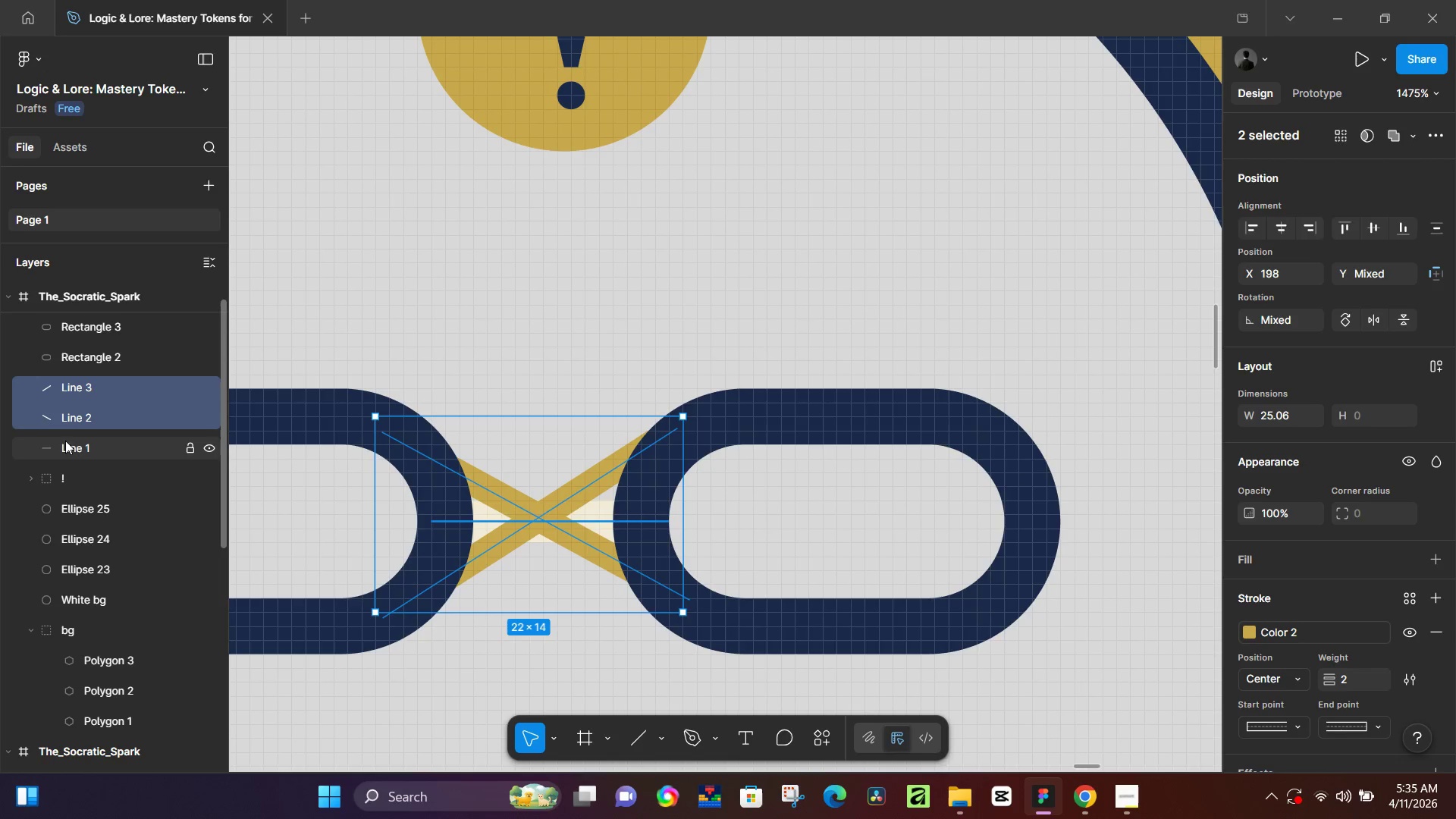 
left_click_drag(start_coordinate=[77, 445], to_coordinate=[83, 412])
 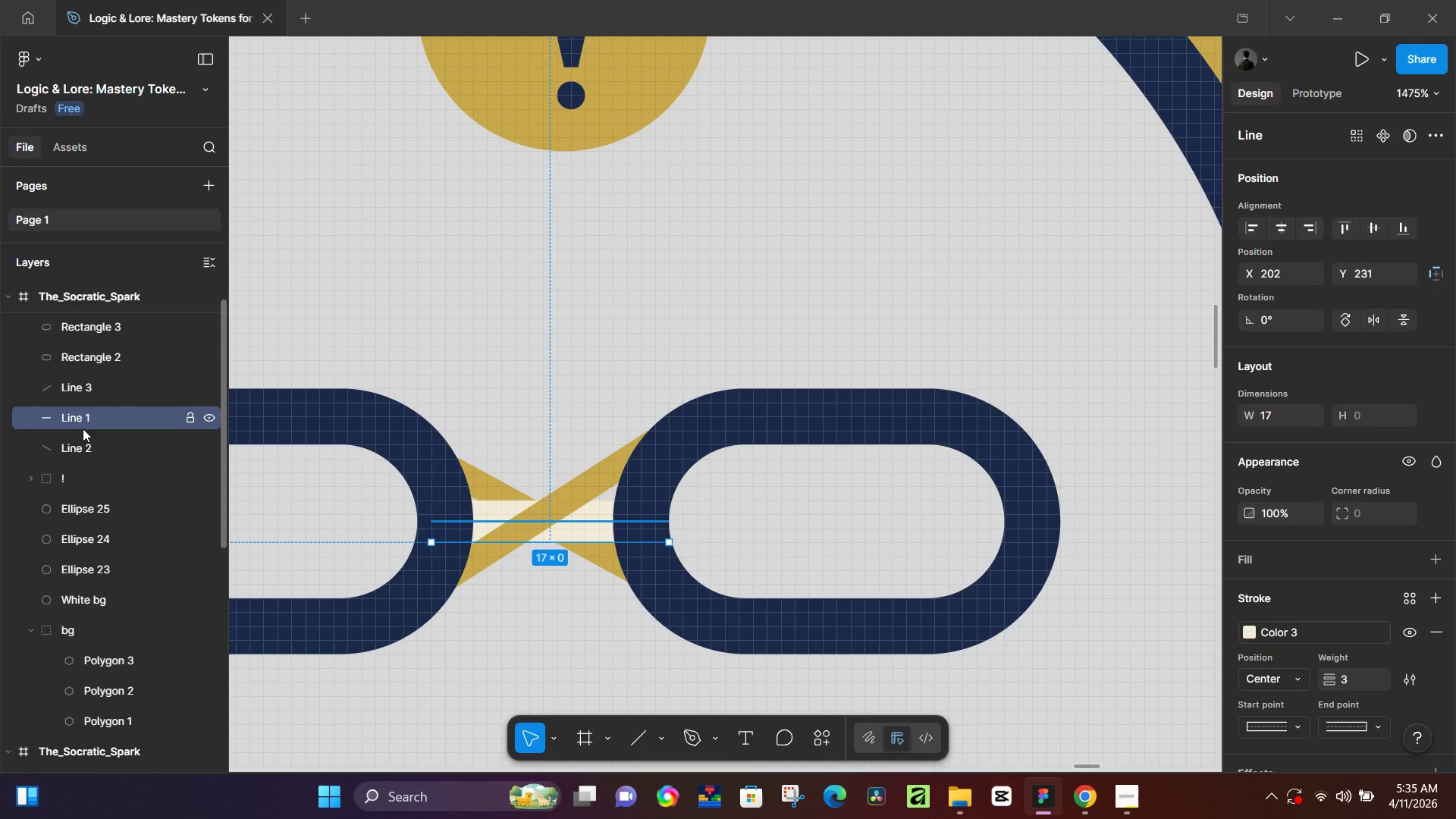 
left_click_drag(start_coordinate=[83, 422], to_coordinate=[91, 381])
 